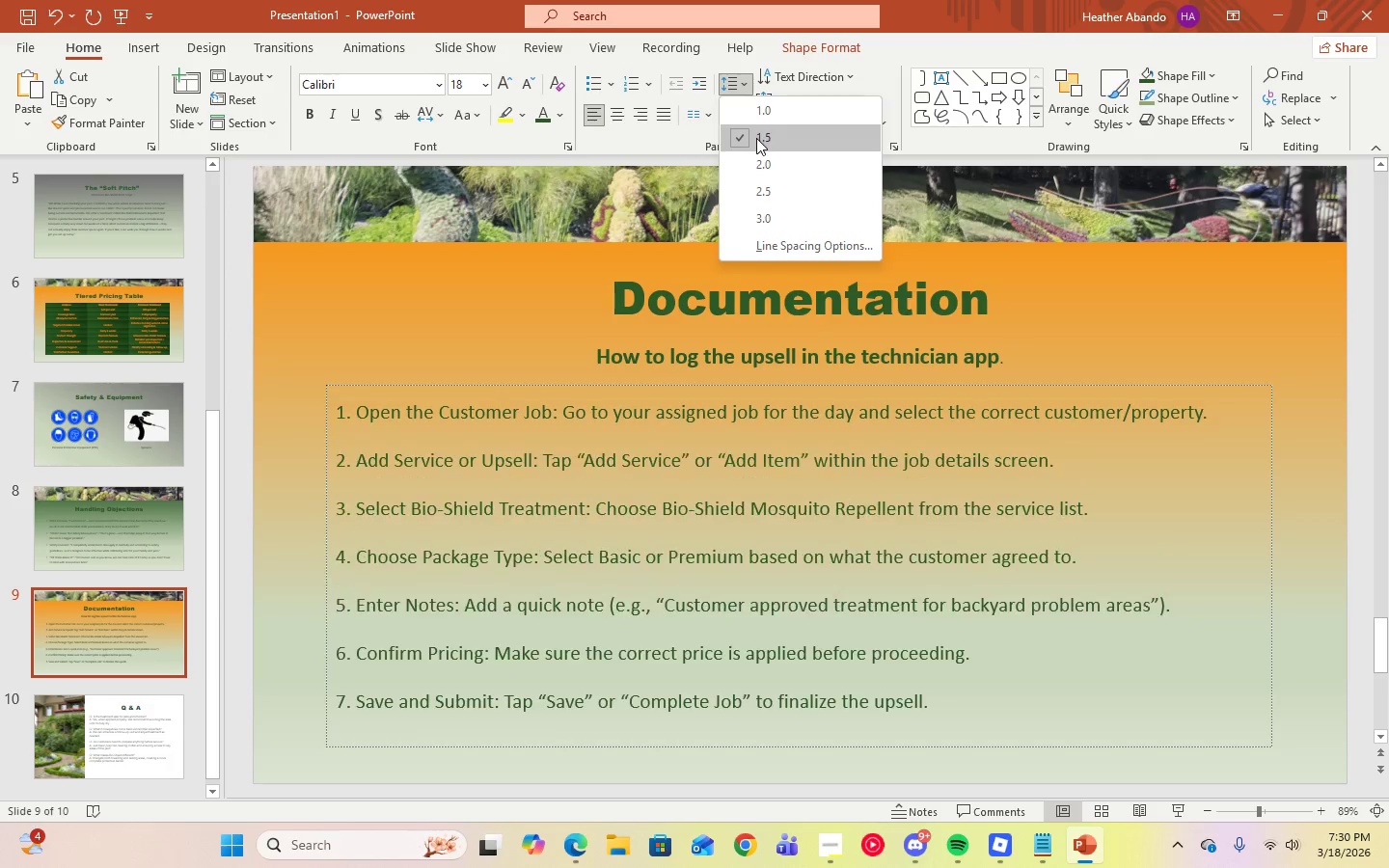 
left_click([755, 139])
 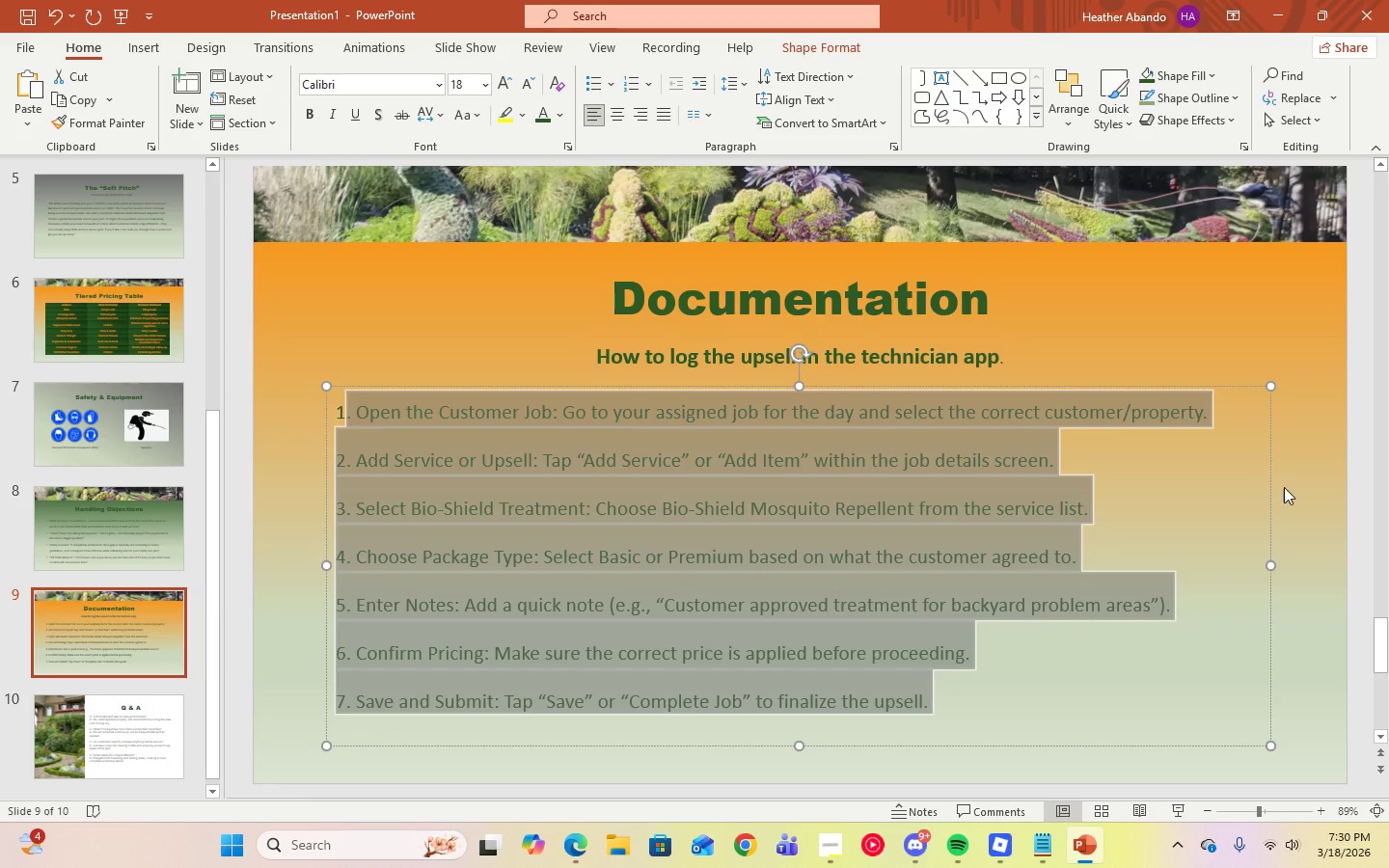 
left_click([1287, 487])
 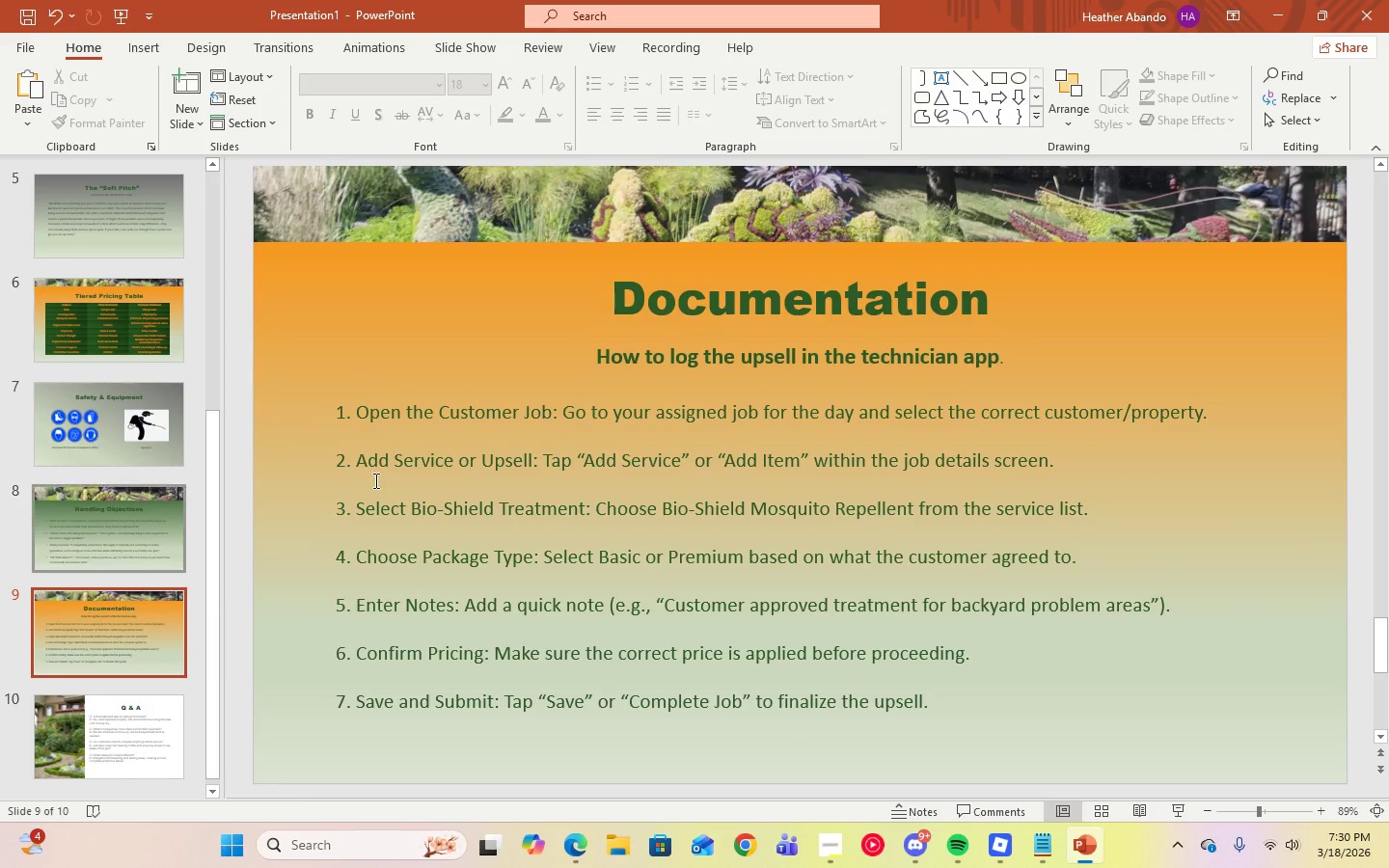 
left_click([597, 356])
 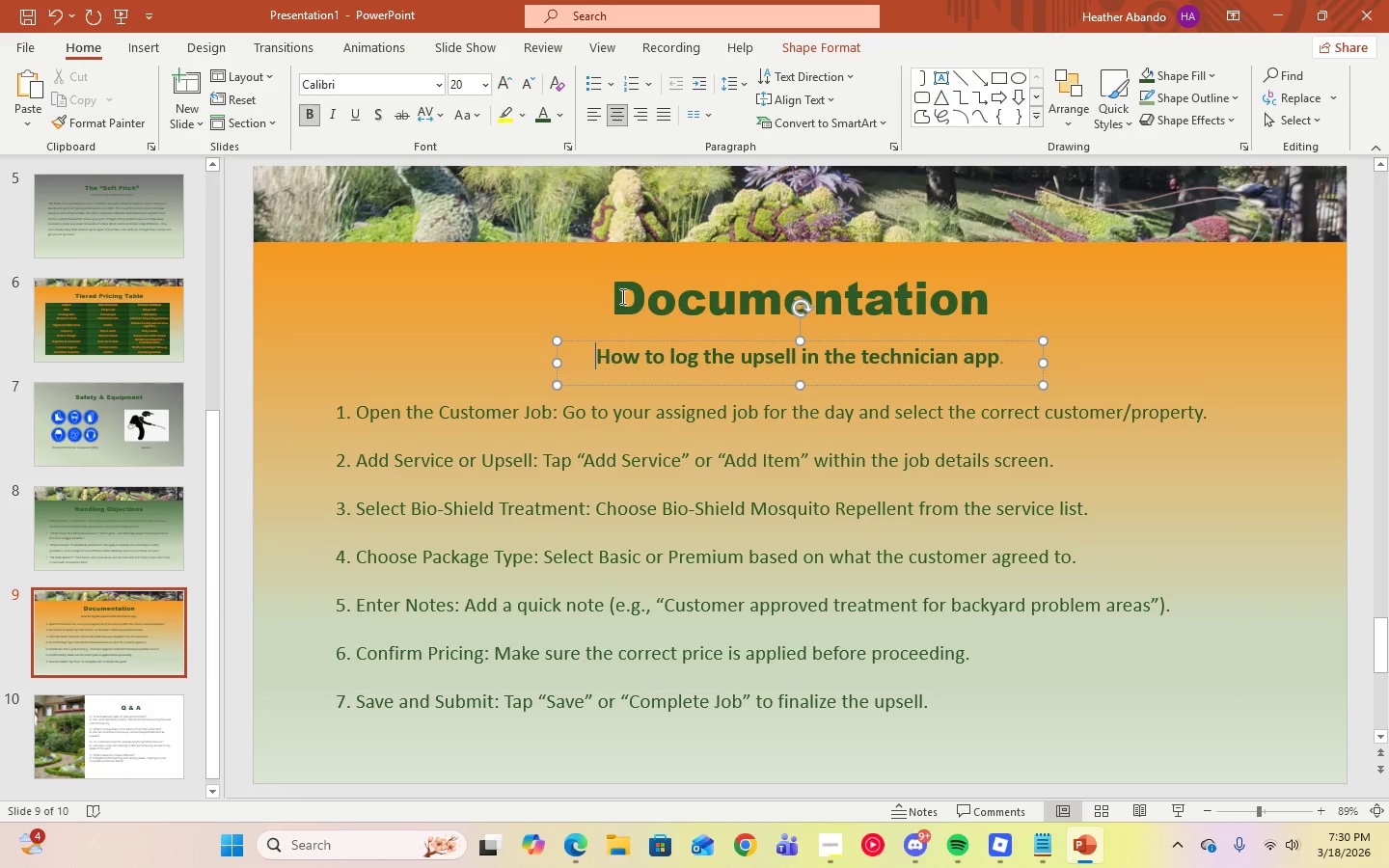 
left_click([625, 299])
 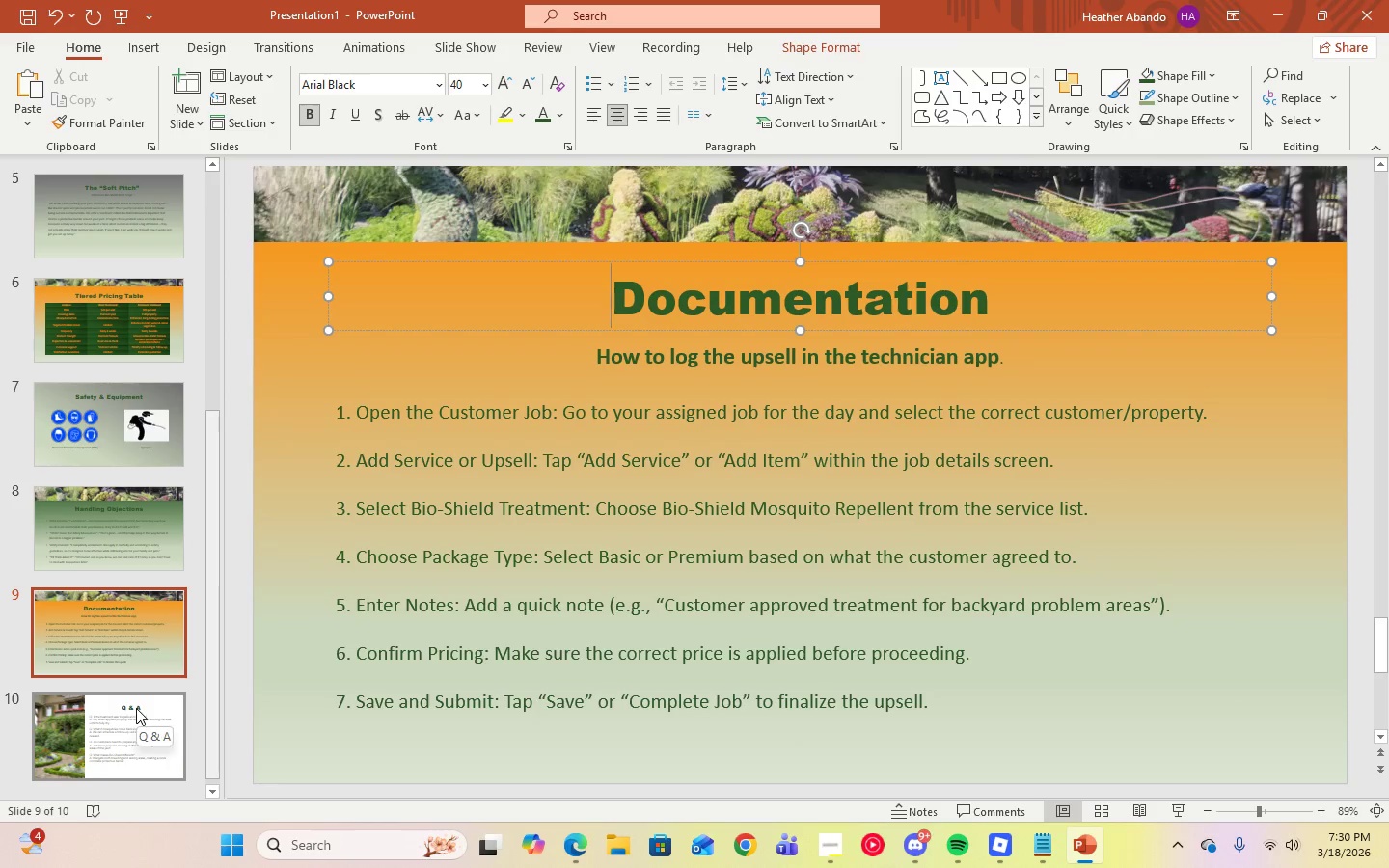 
left_click([136, 708])
 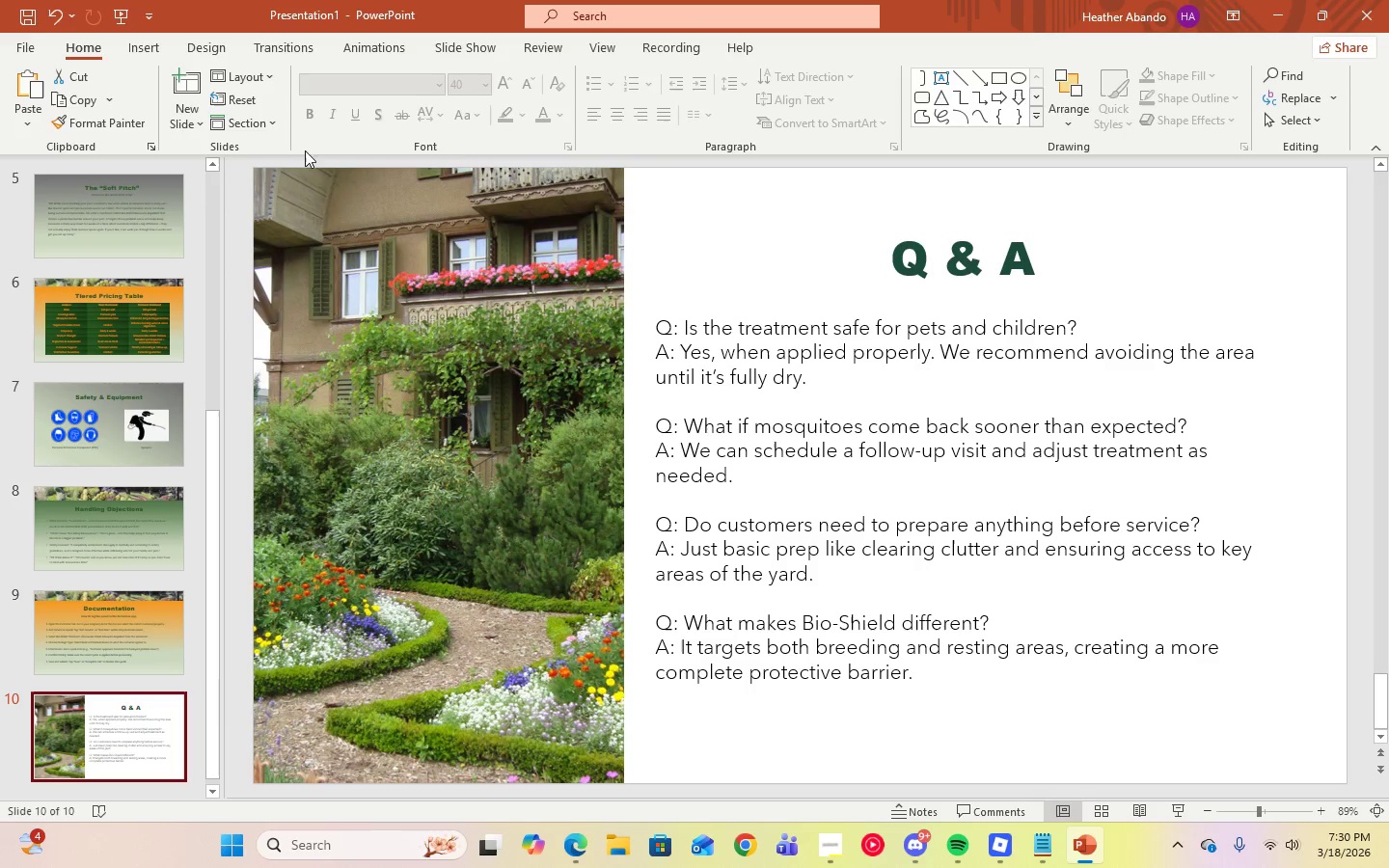 
left_click([221, 50])
 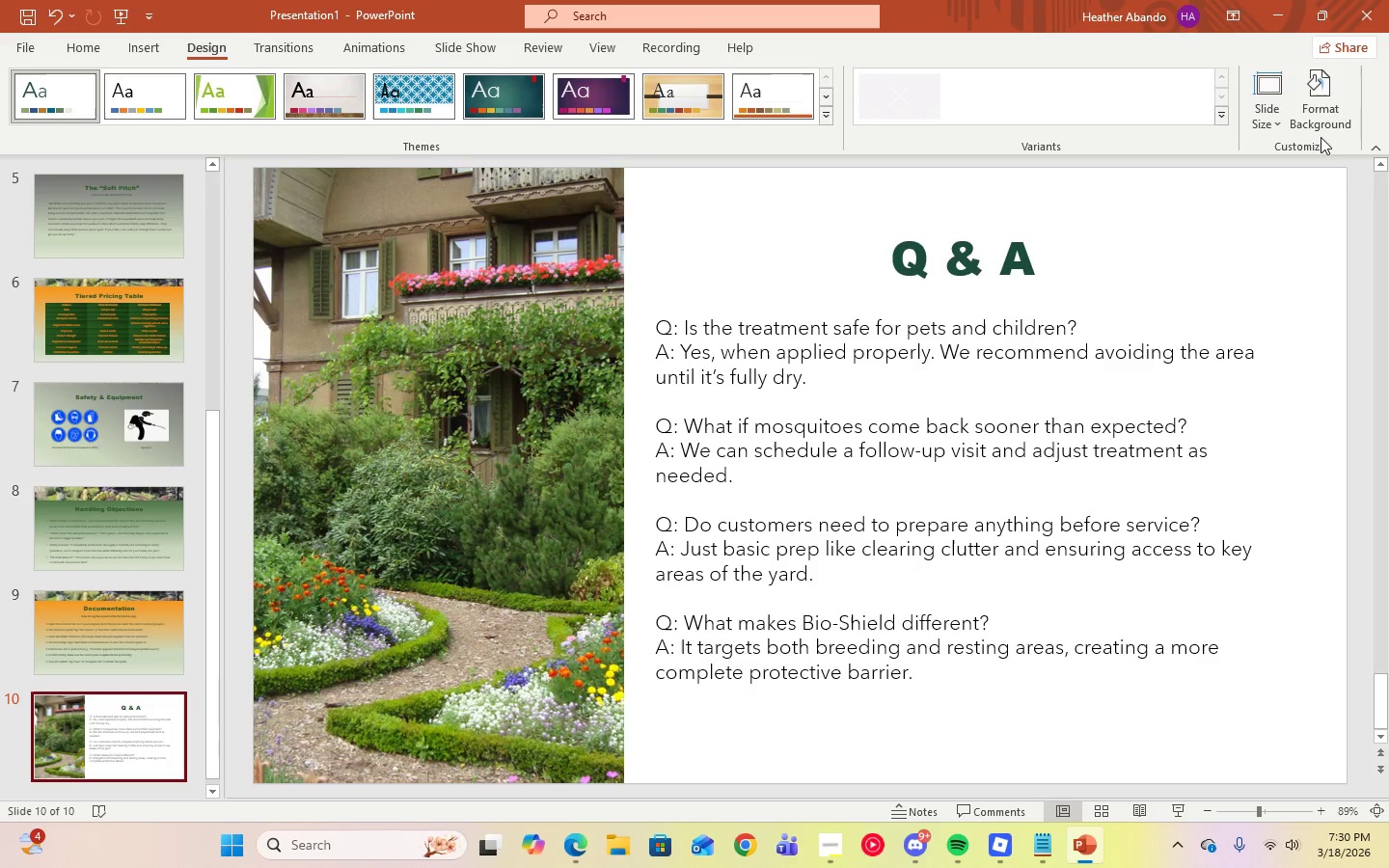 
left_click([1340, 121])
 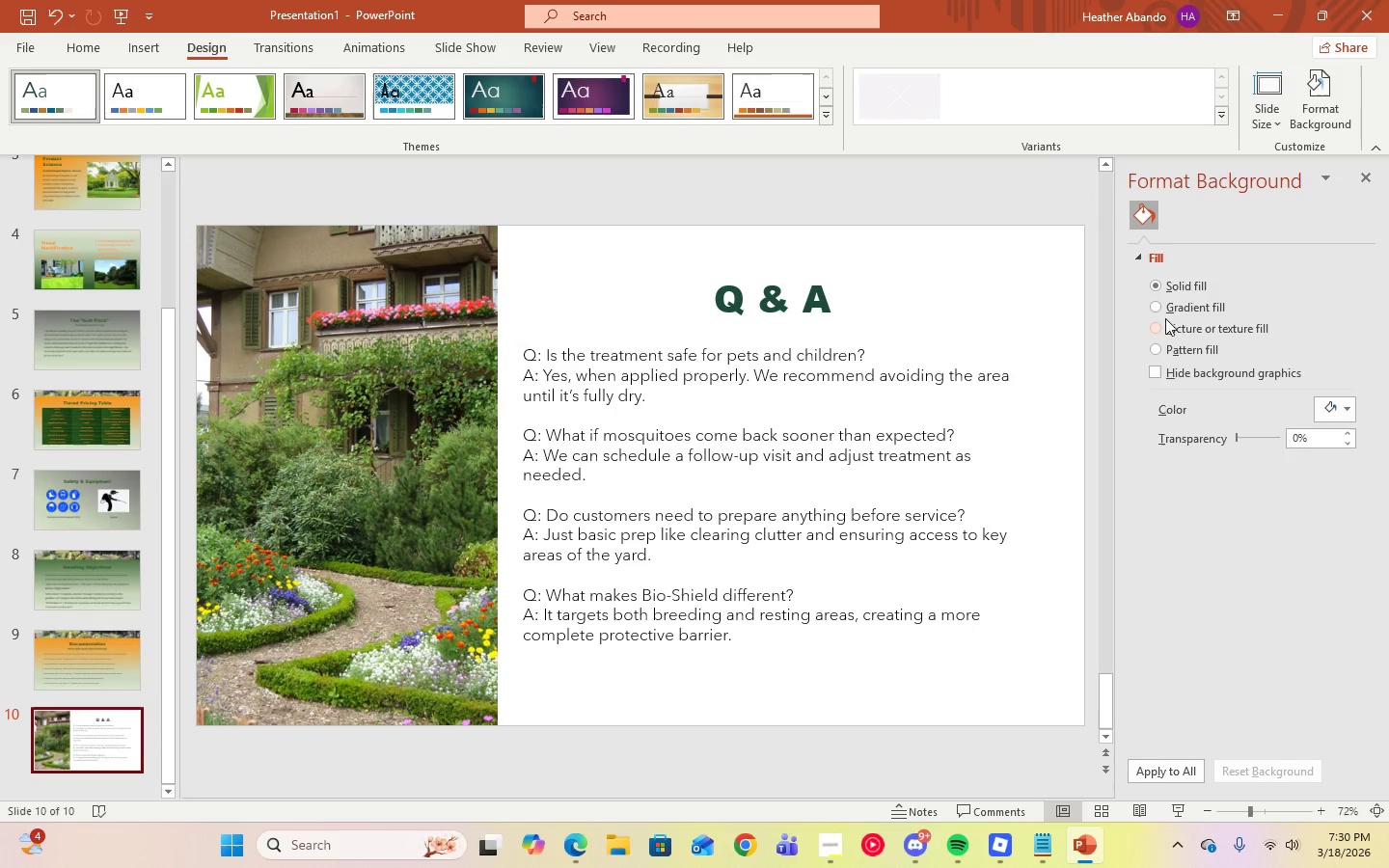 
left_click([1158, 307])
 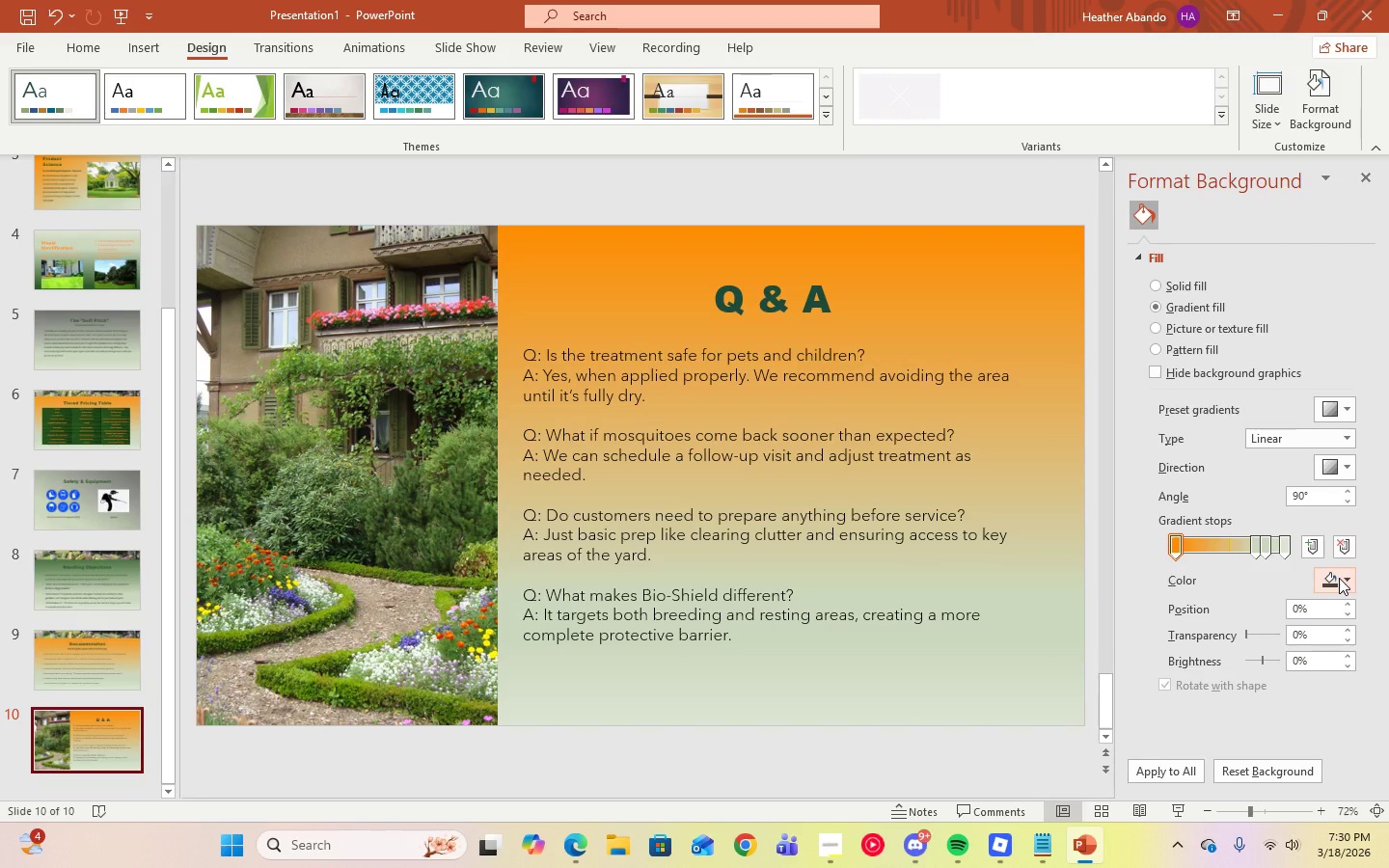 
left_click([1339, 578])
 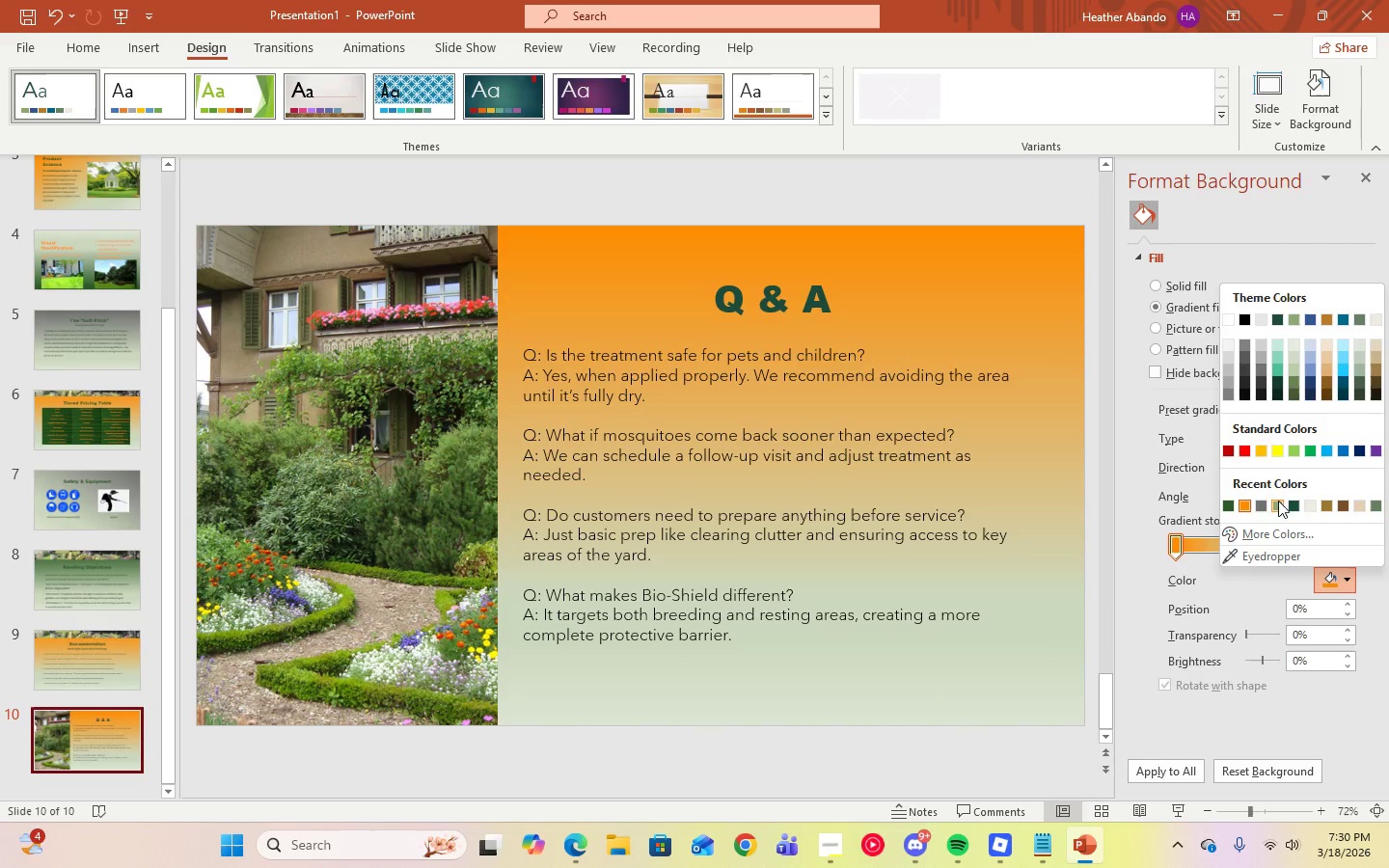 
left_click([1260, 502])
 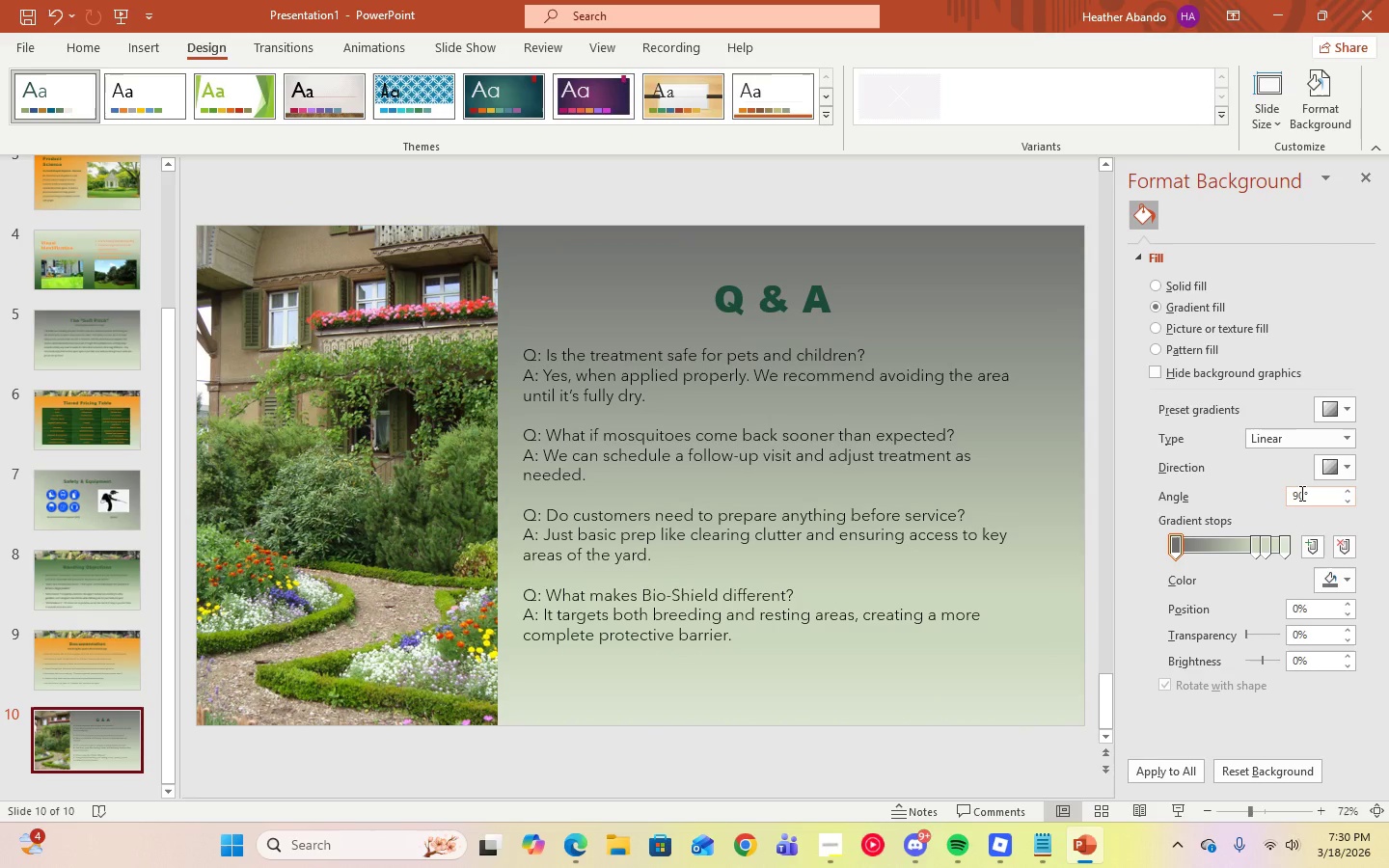 
left_click([1341, 578])
 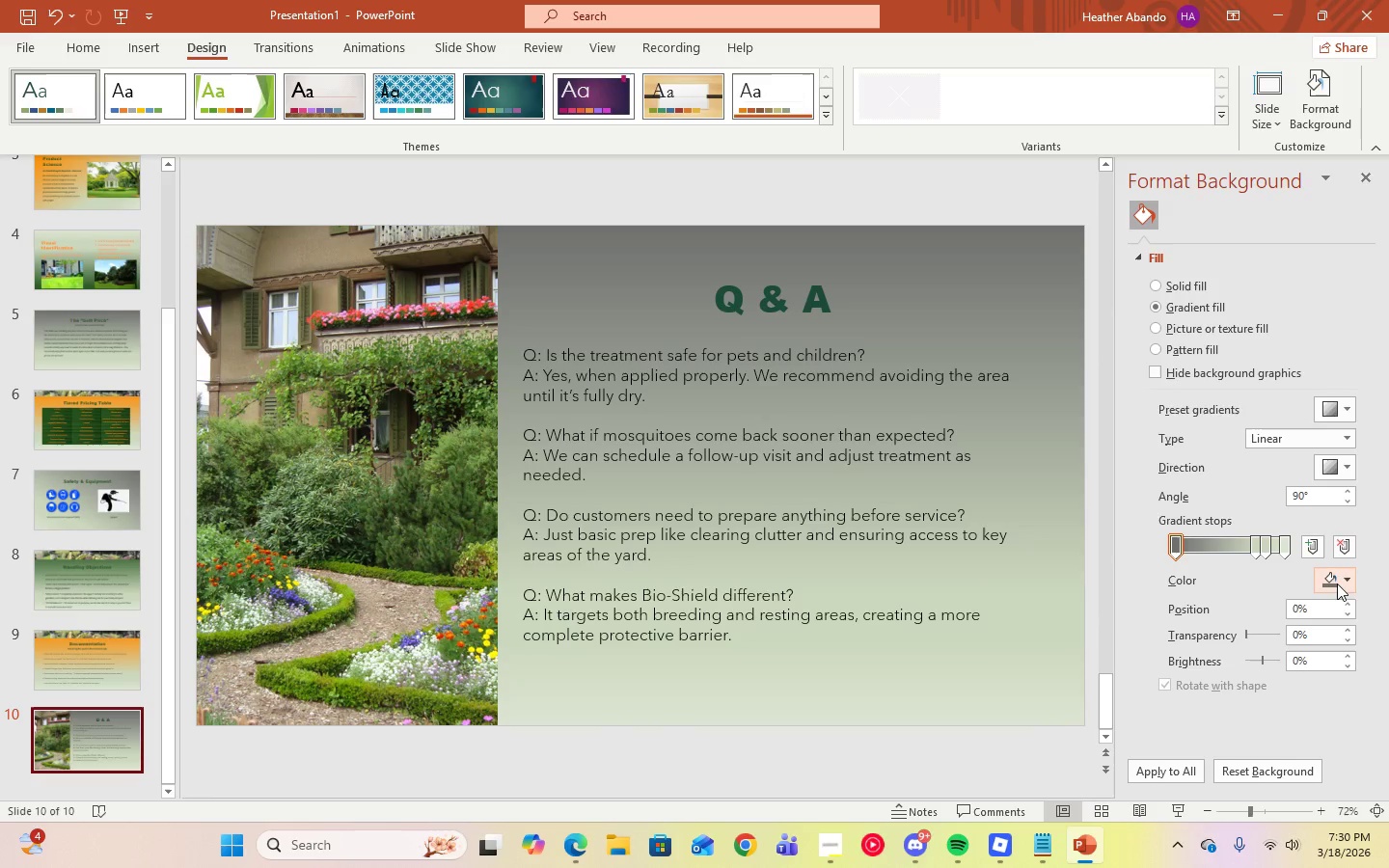 
left_click([1338, 583])
 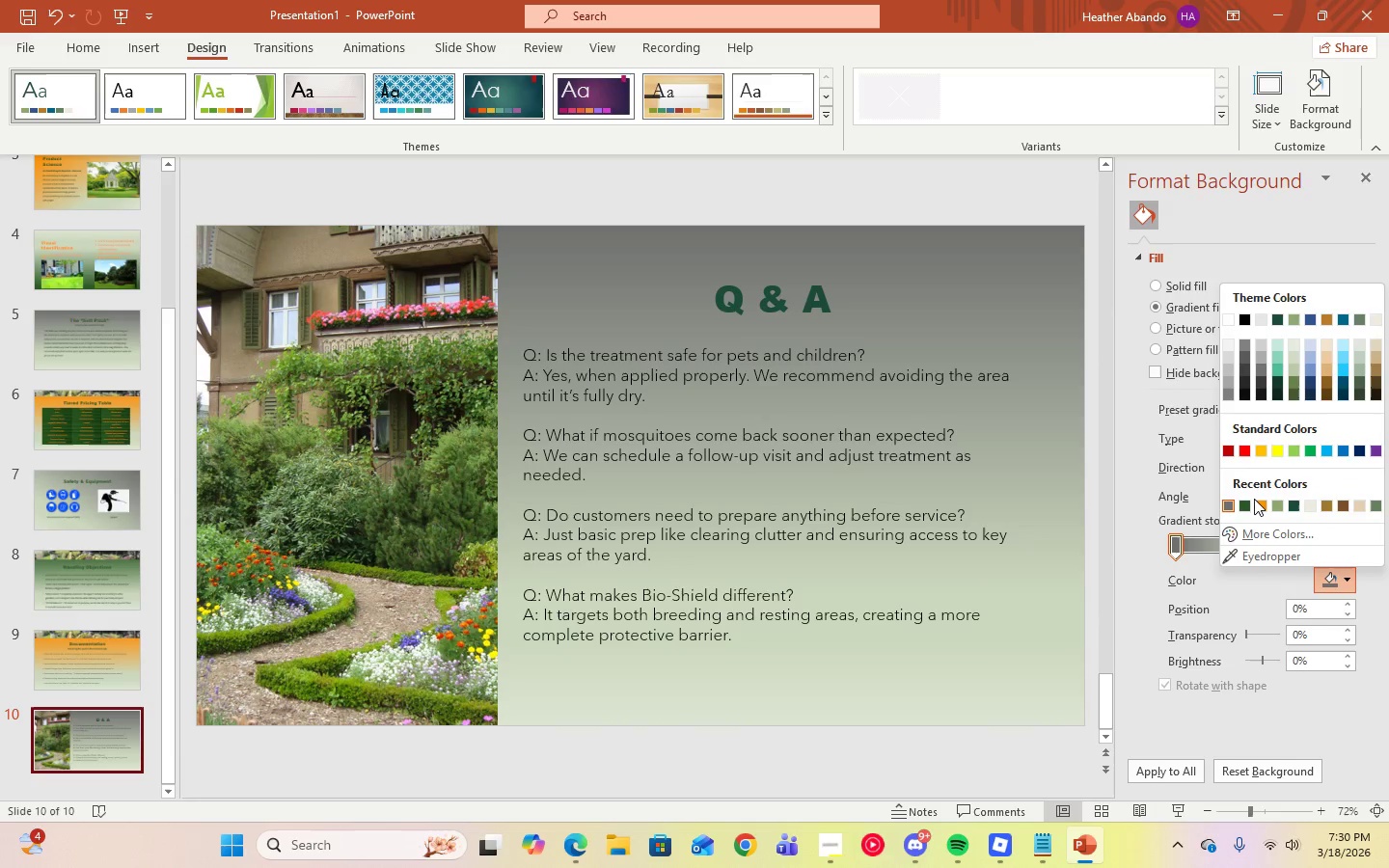 
left_click([1244, 506])
 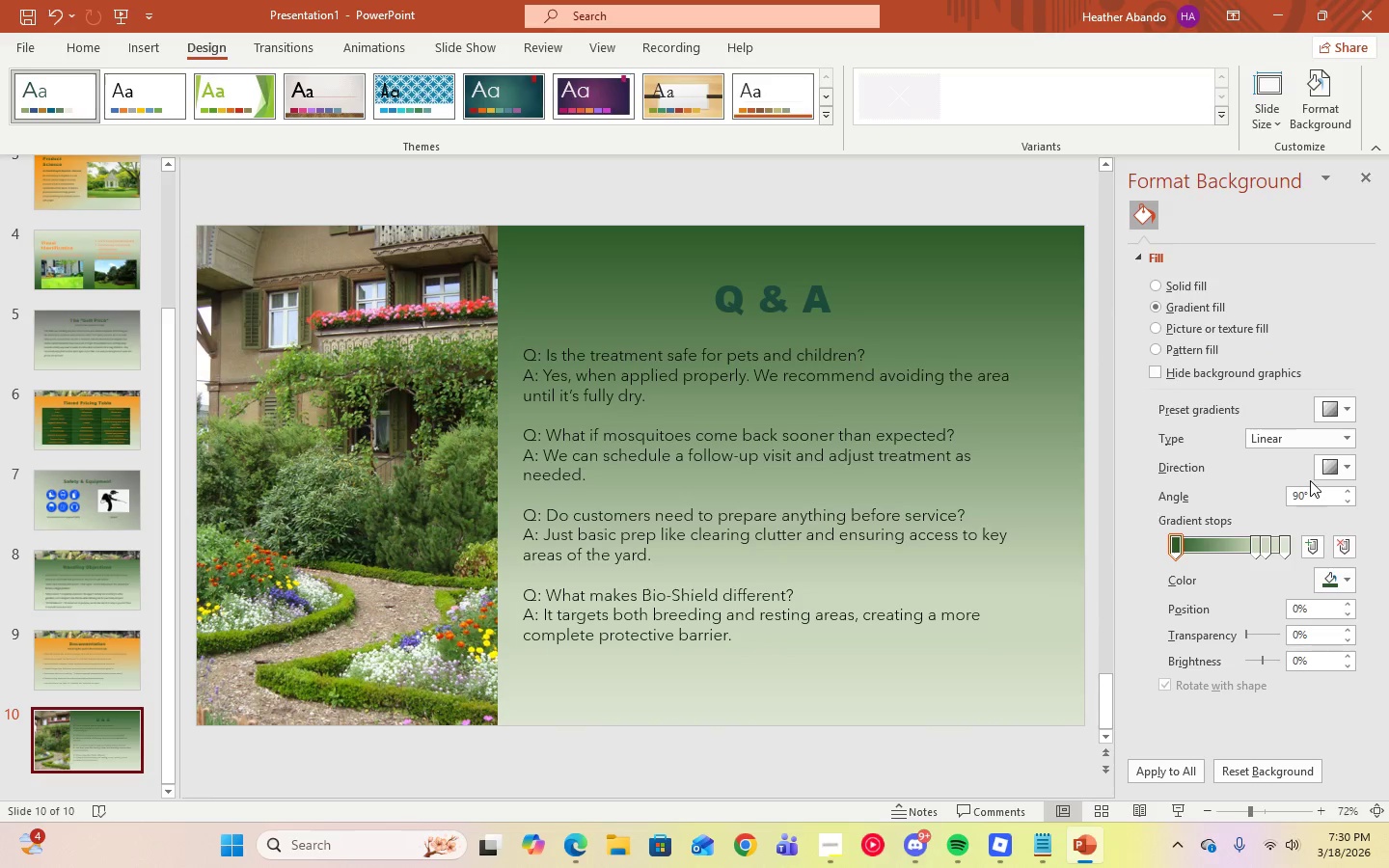 
left_click([1338, 473])
 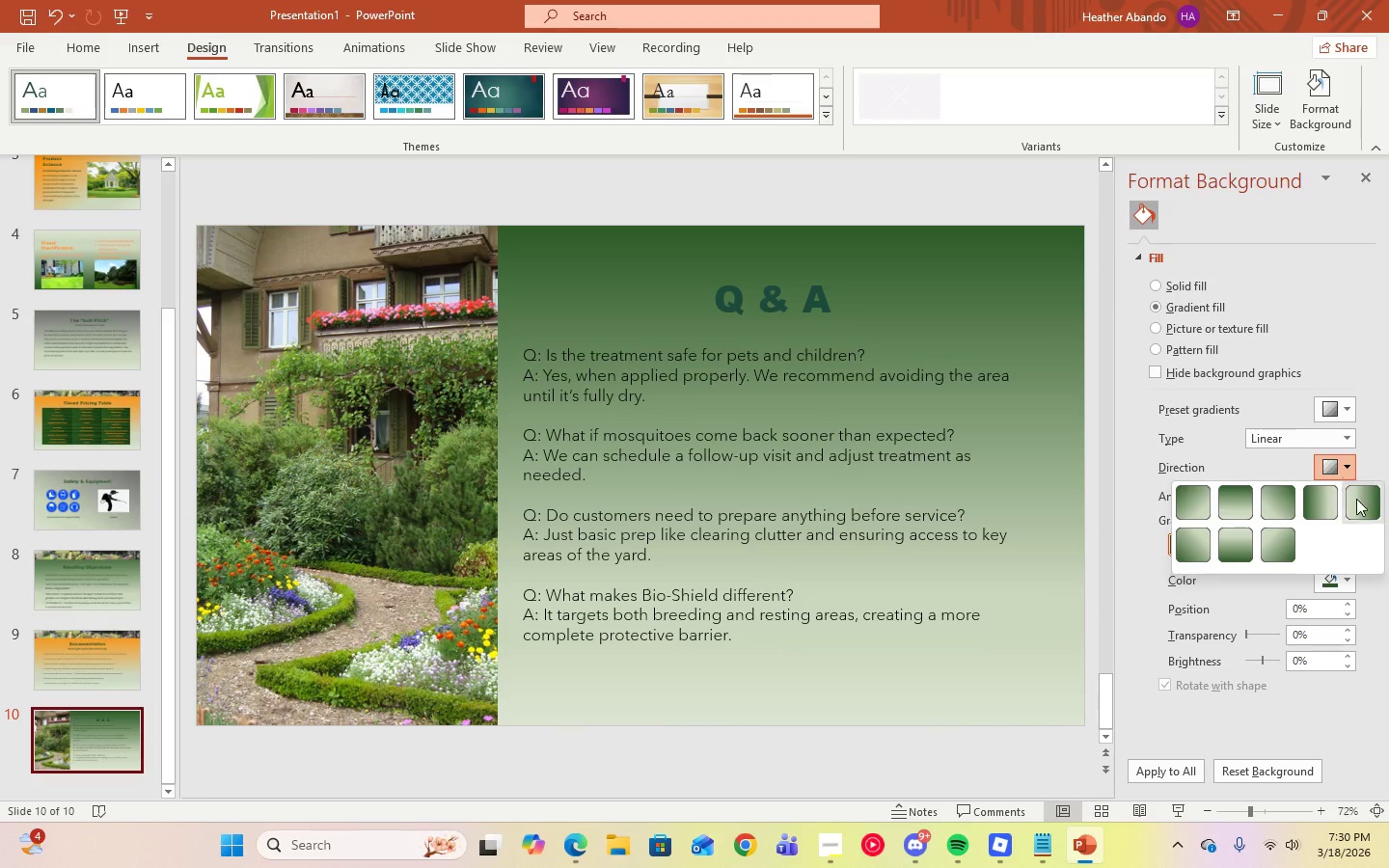 
left_click([1361, 504])
 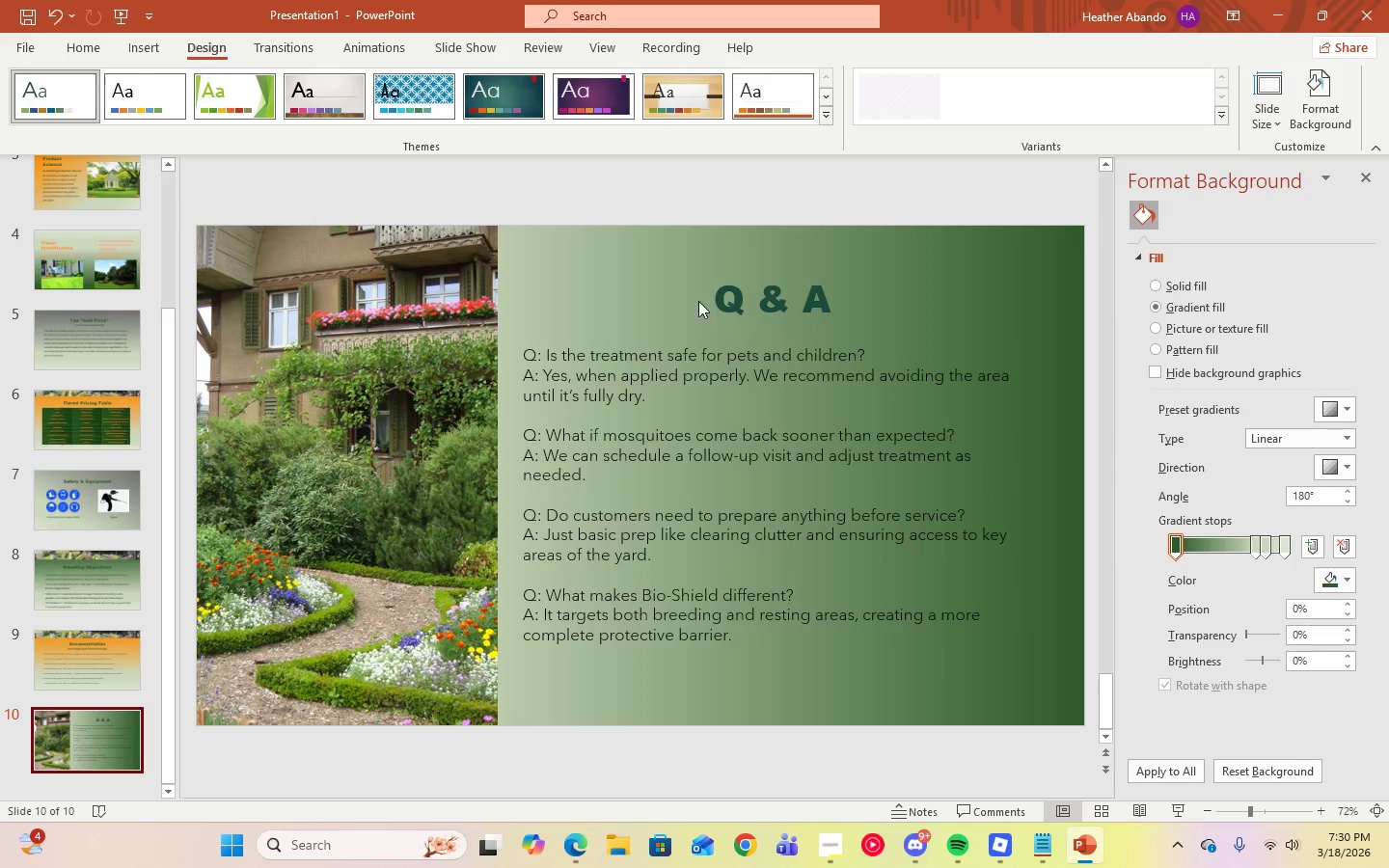 
left_click_drag(start_coordinate=[719, 302], to_coordinate=[851, 311])
 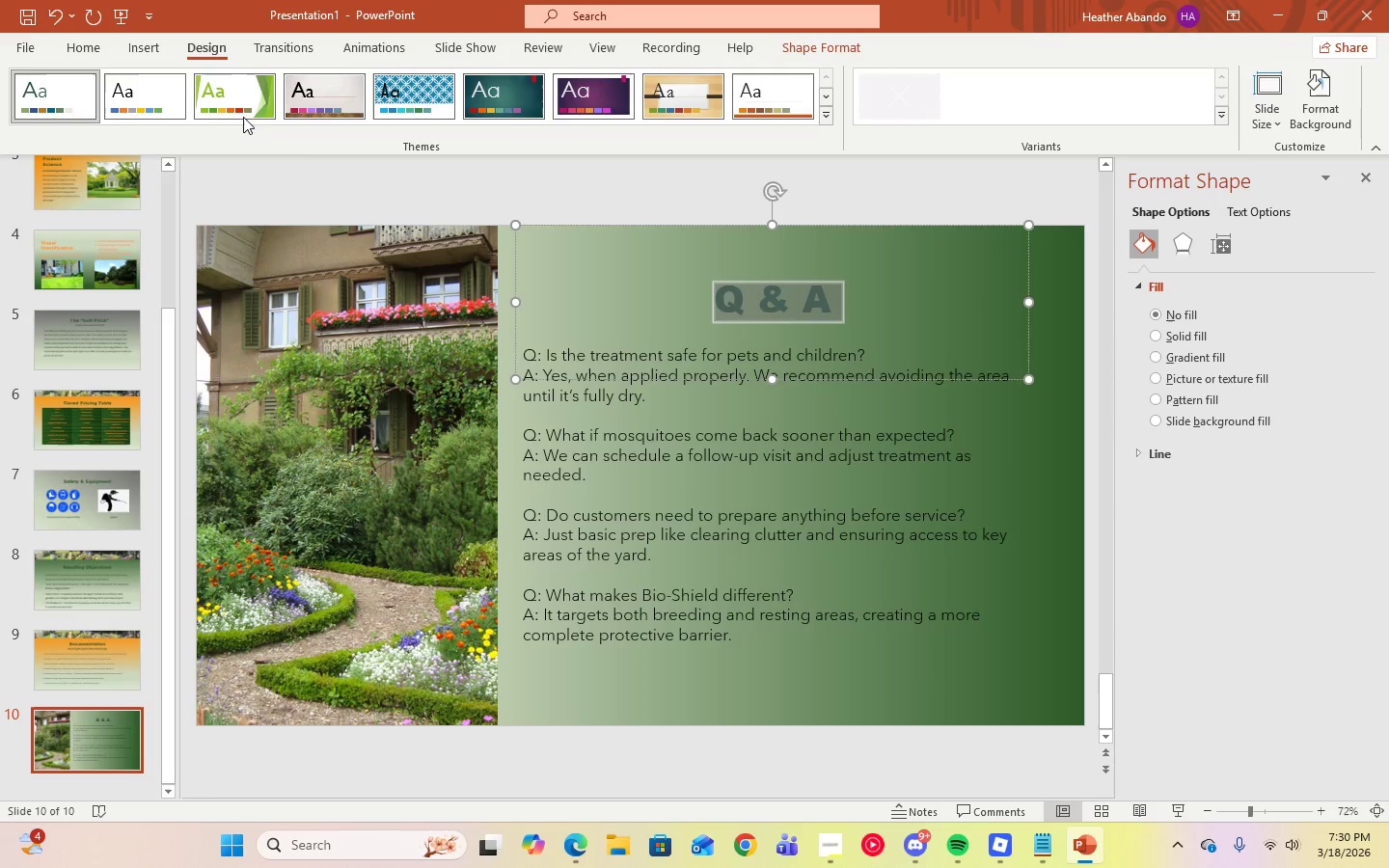 
left_click([71, 47])
 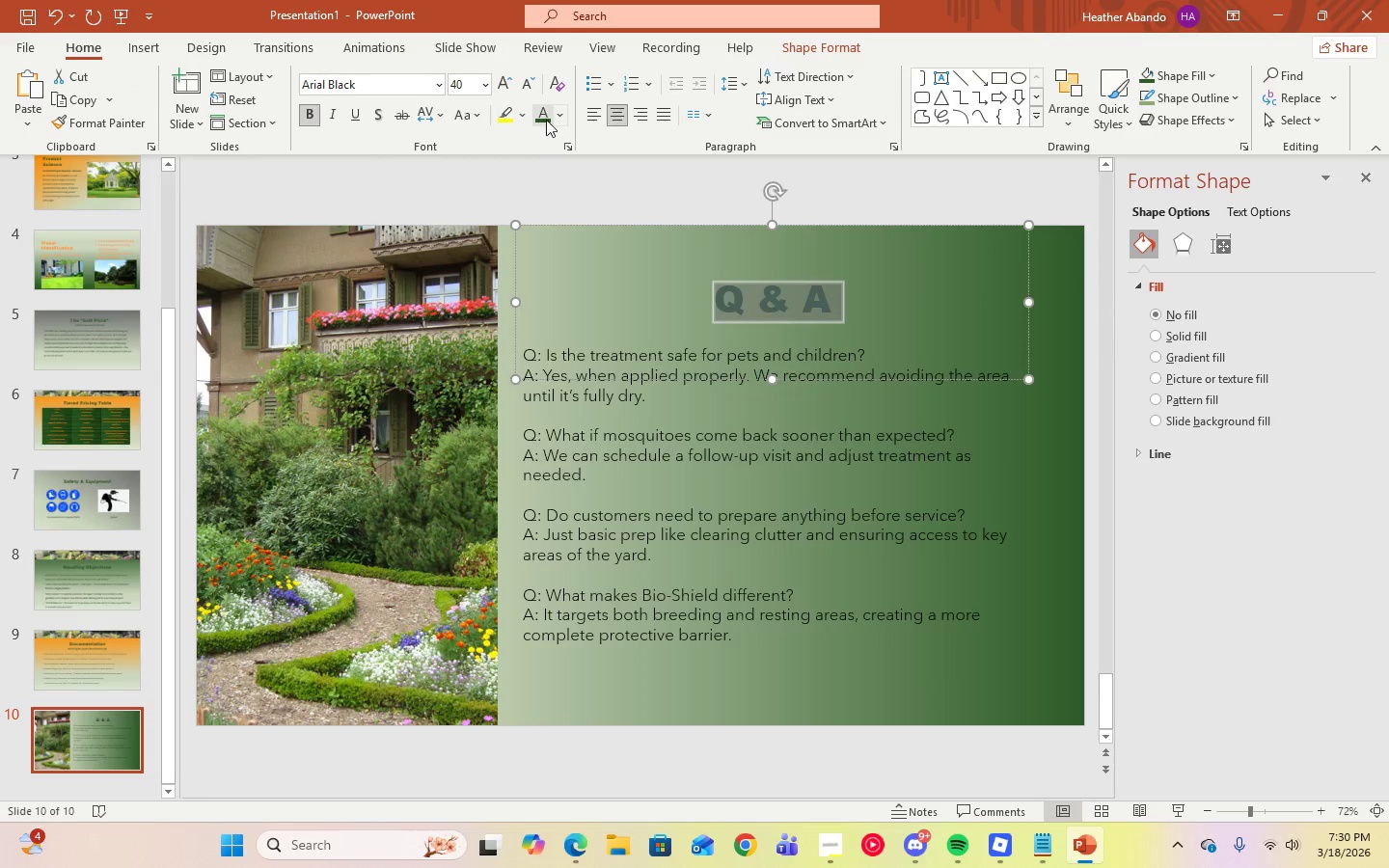 
left_click([559, 115])
 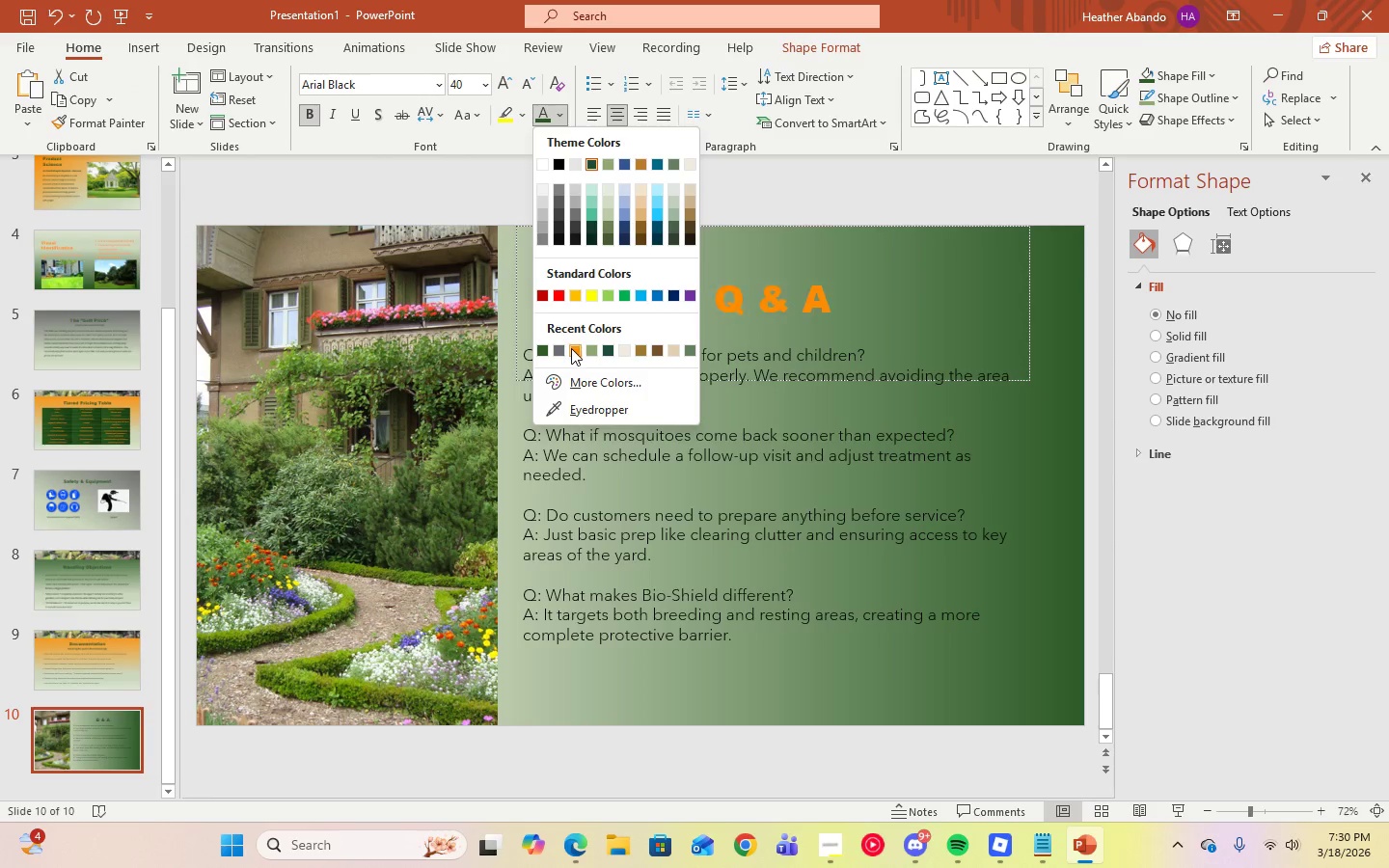 
left_click([572, 349])
 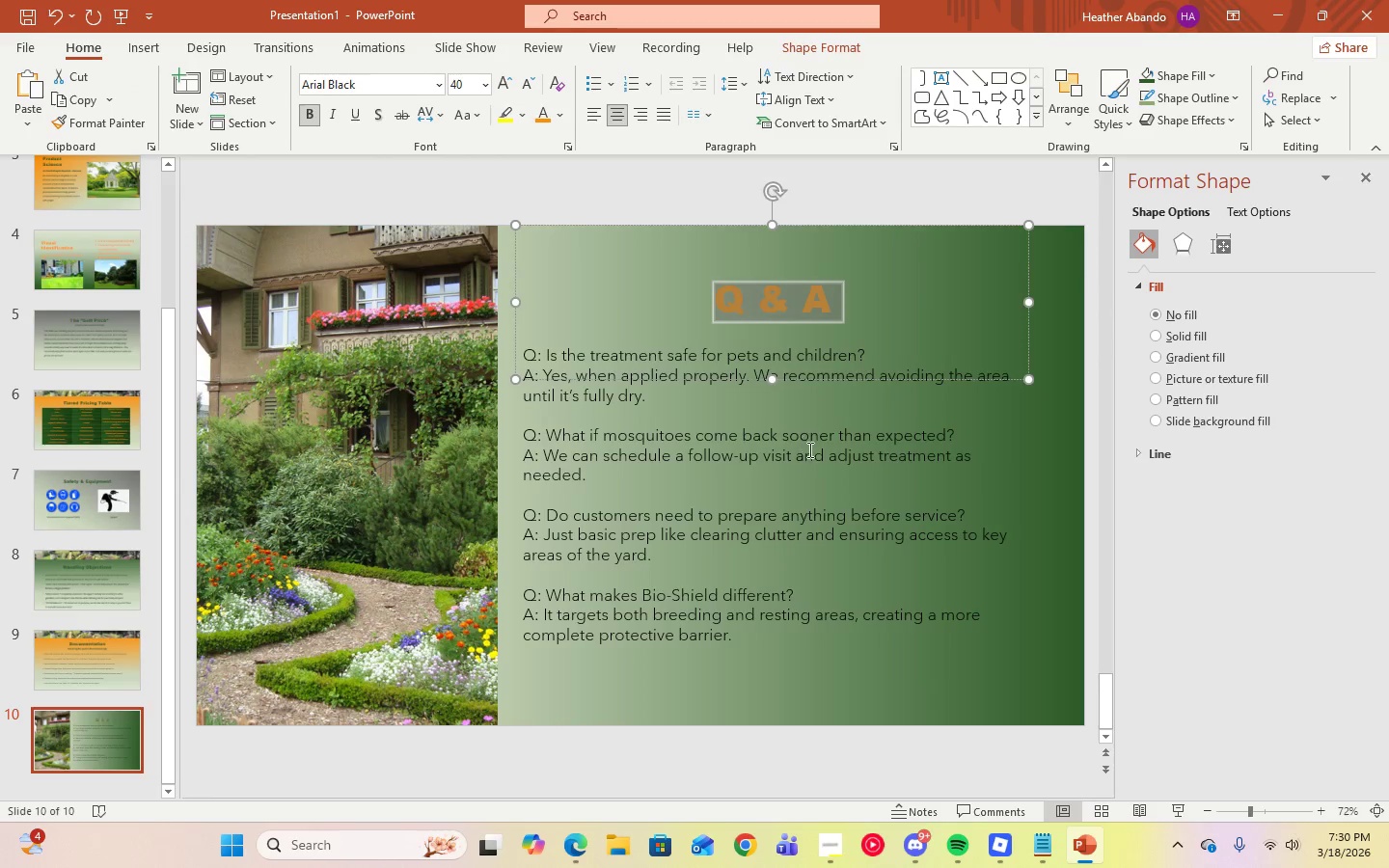 
left_click([808, 449])
 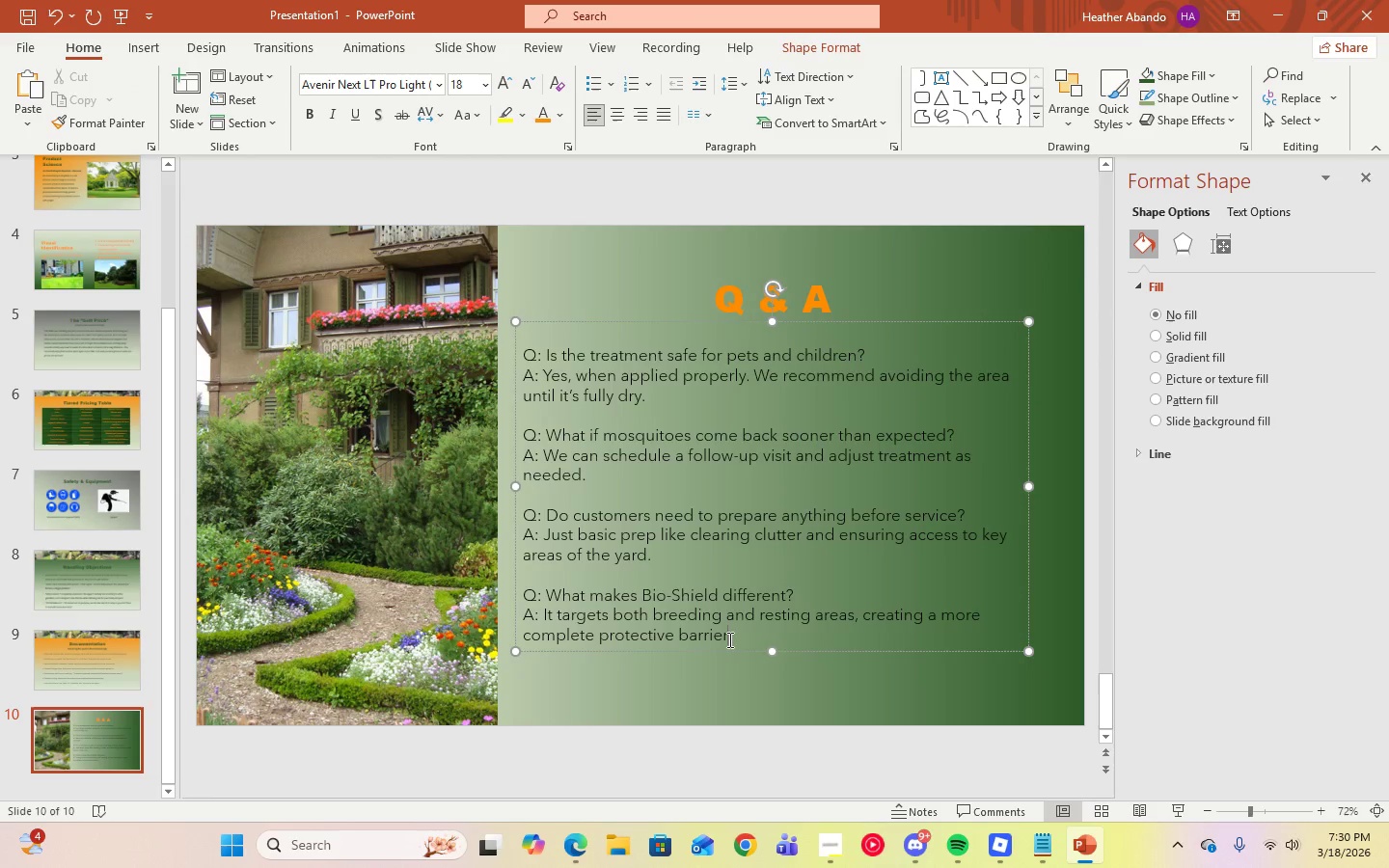 
double_click([737, 637])
 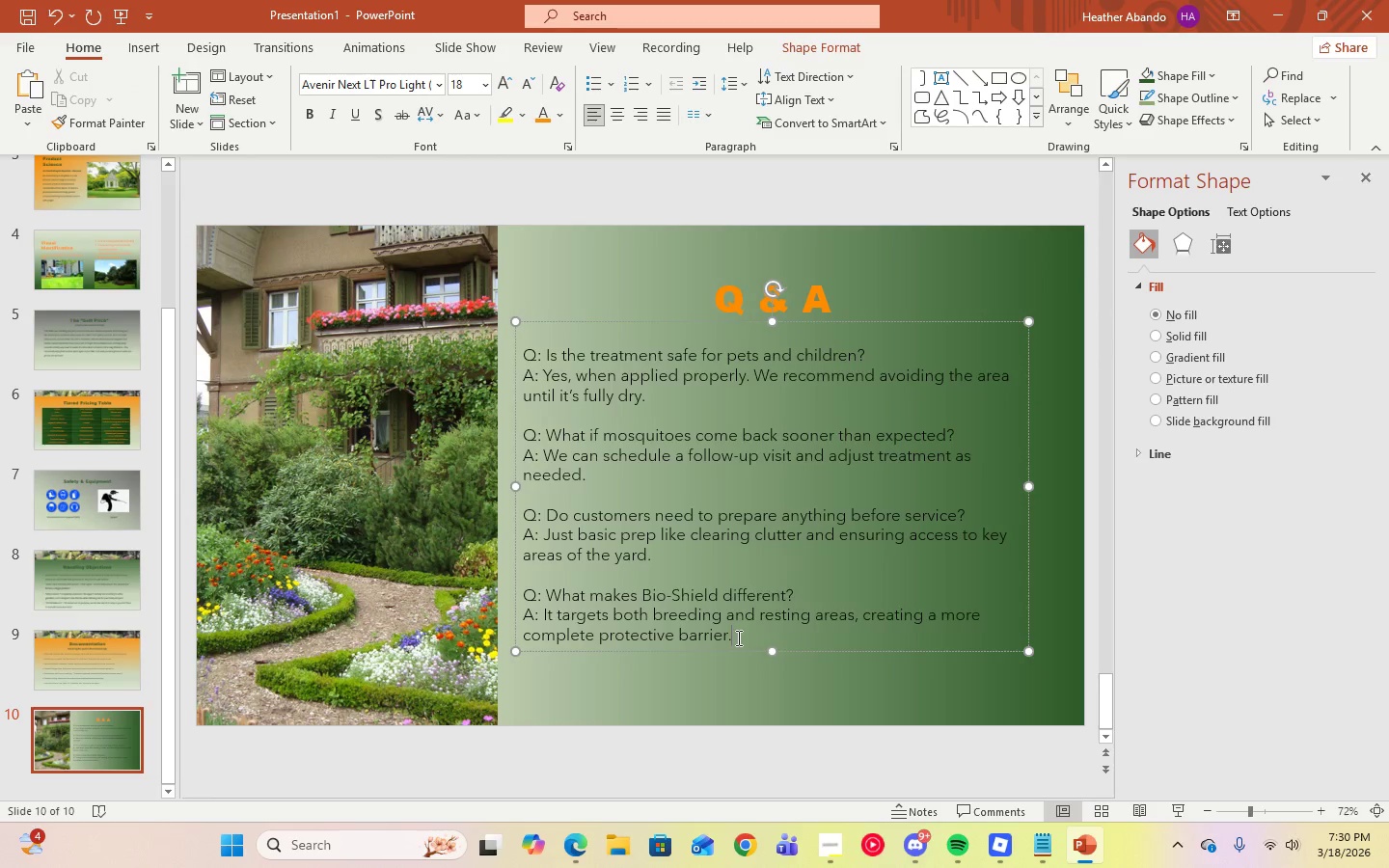 
left_click_drag(start_coordinate=[737, 637], to_coordinate=[524, 348])
 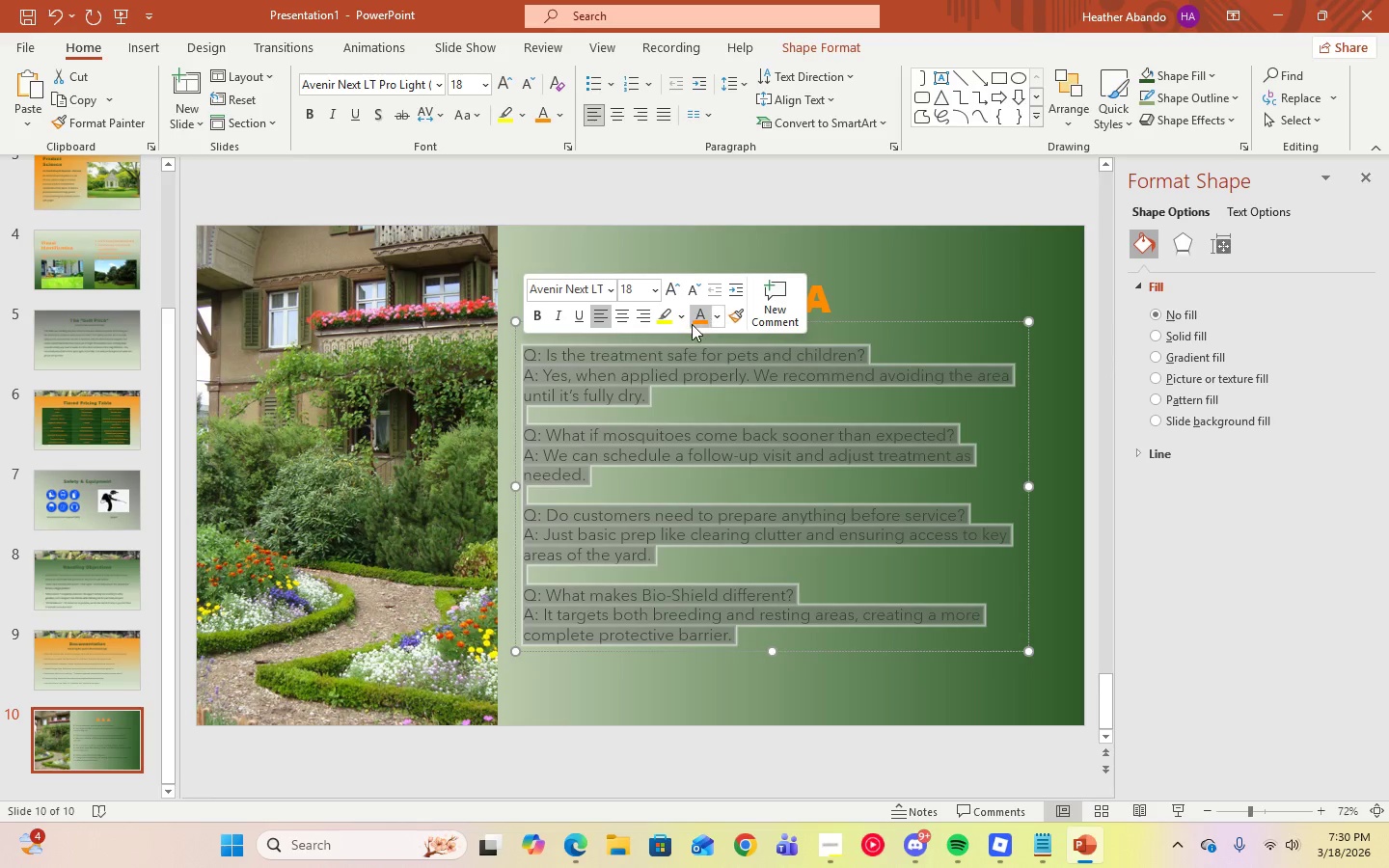 
left_click([692, 324])
 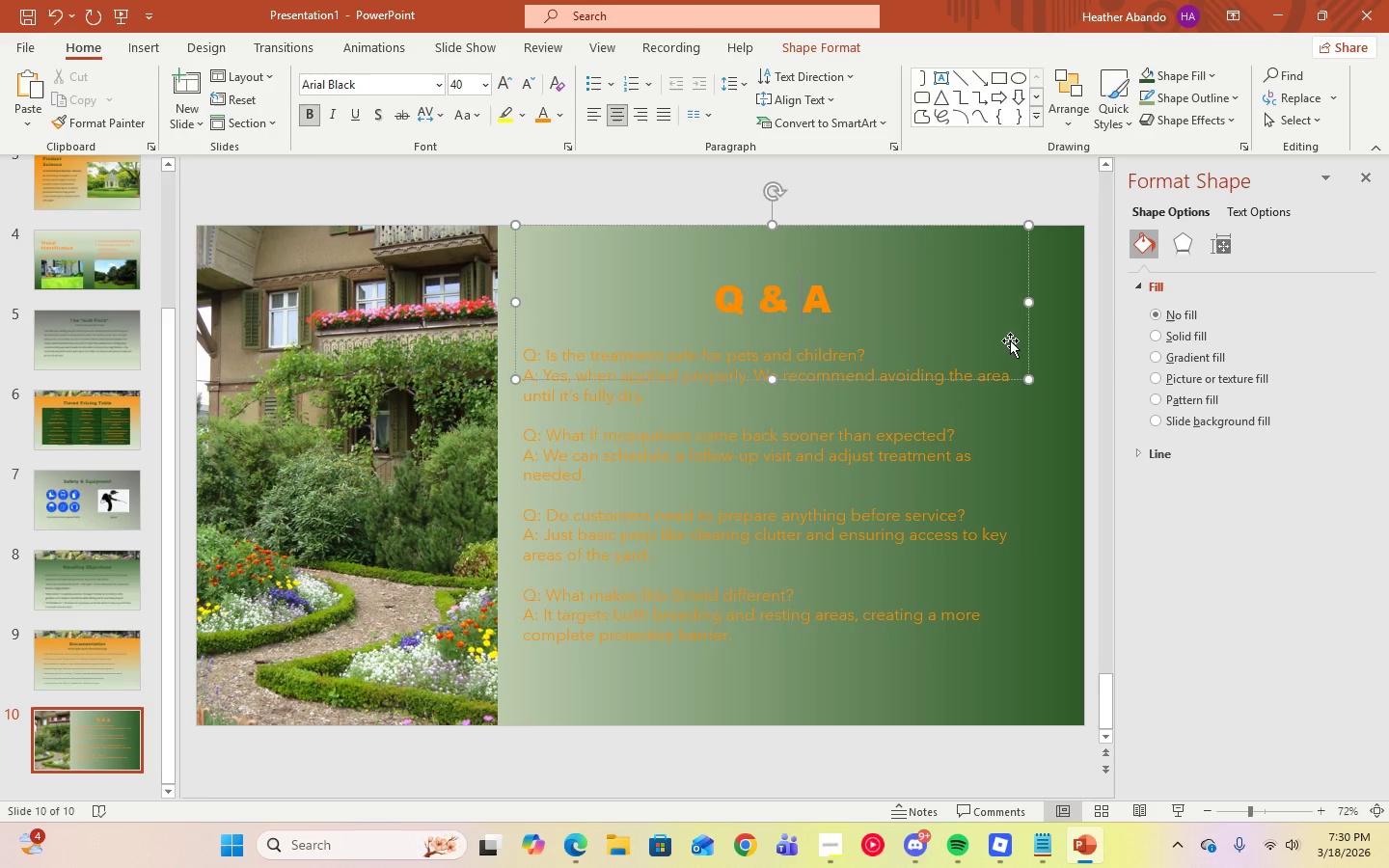 
left_click([924, 556])
 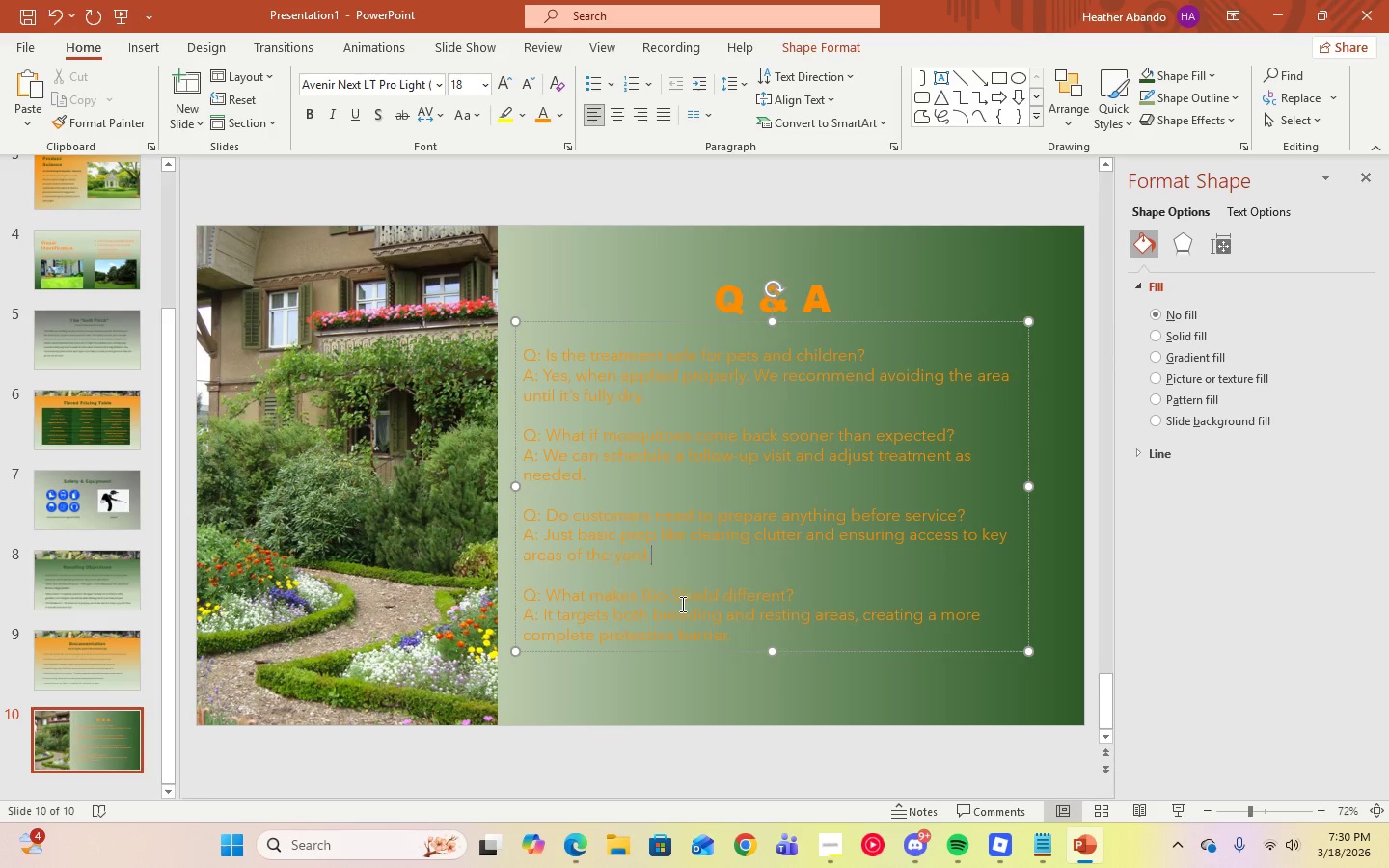 
left_click_drag(start_coordinate=[745, 650], to_coordinate=[736, 641])
 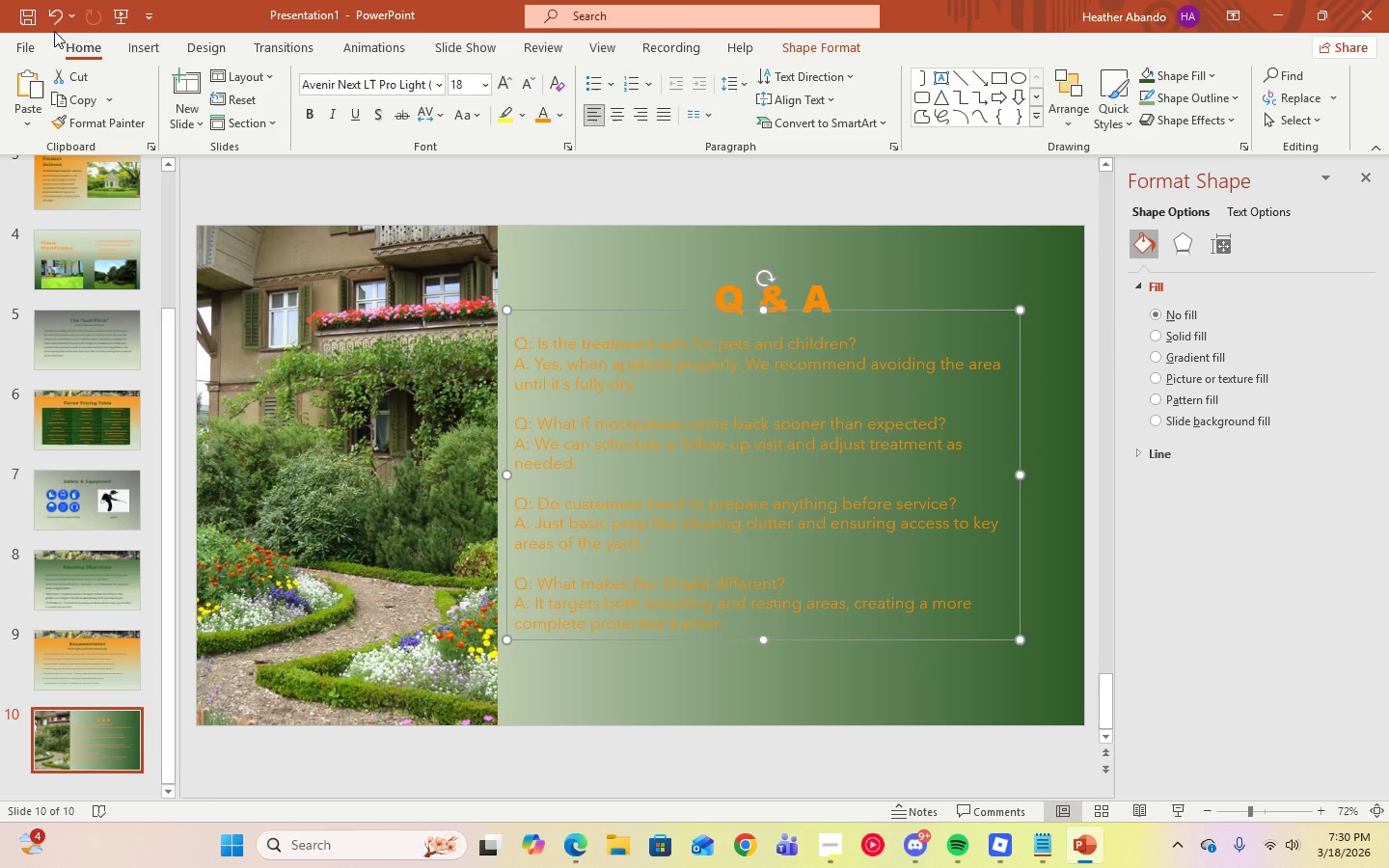 
double_click([57, 25])
 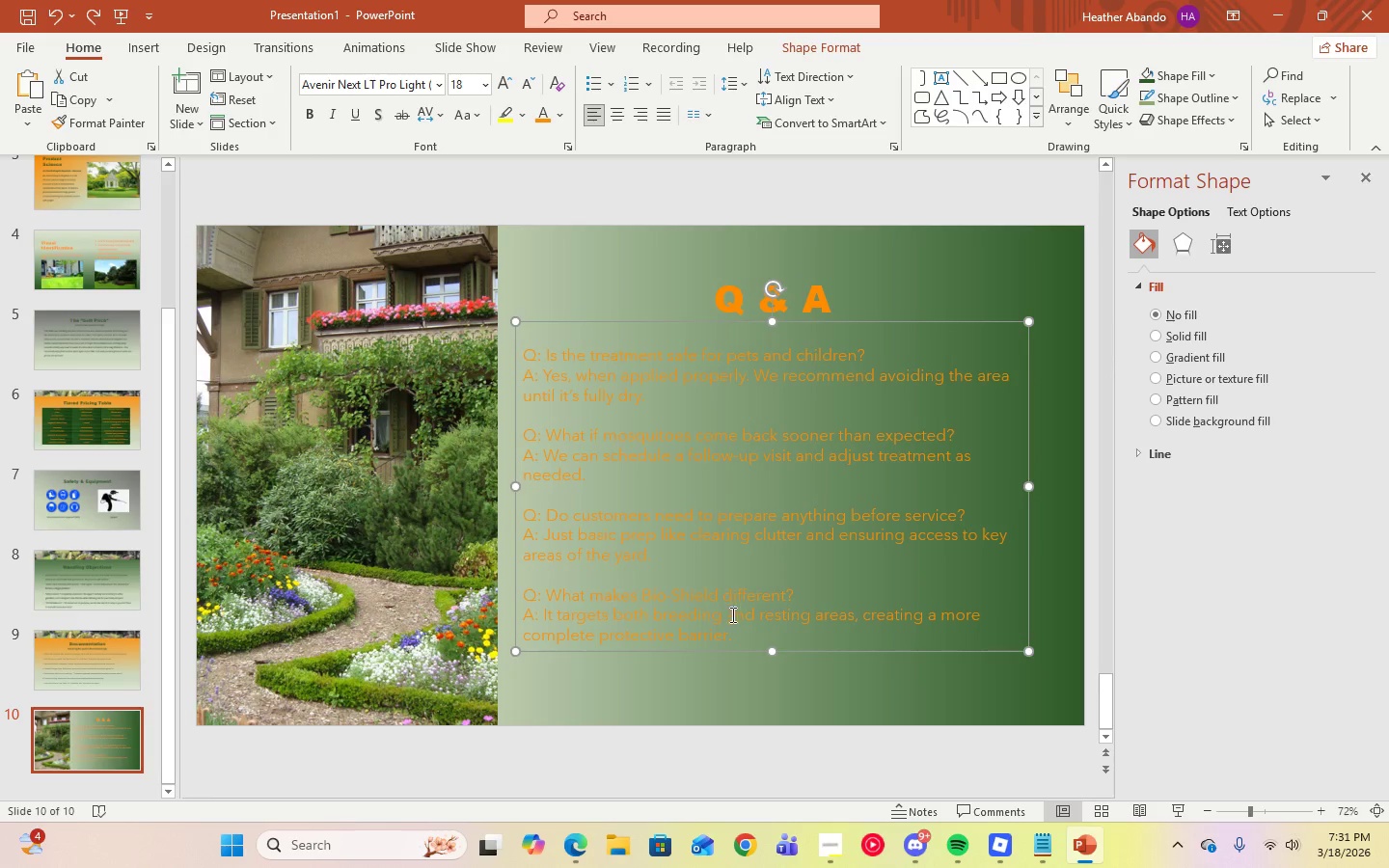 
left_click([739, 637])
 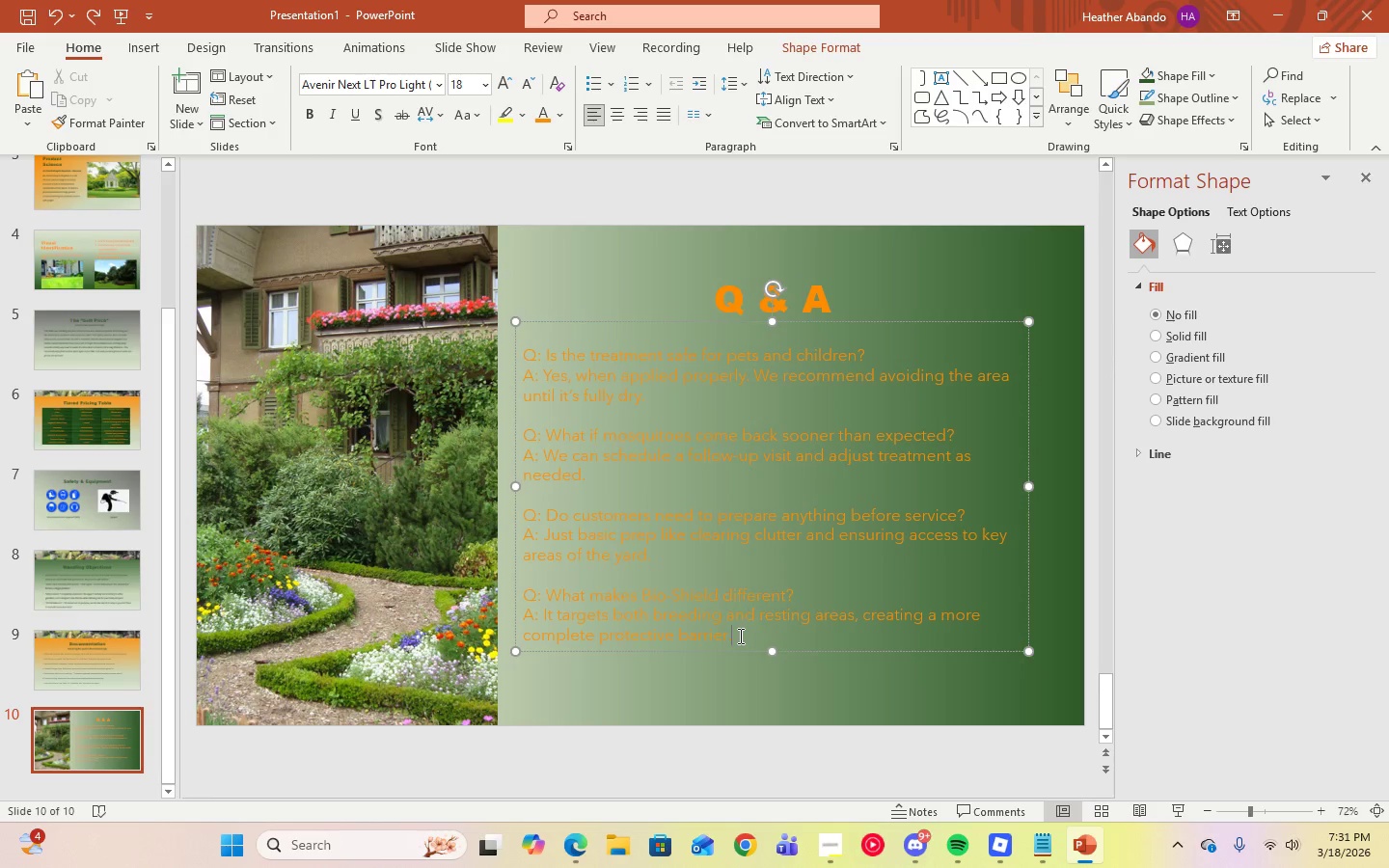 
left_click_drag(start_coordinate=[739, 635], to_coordinate=[522, 349])
 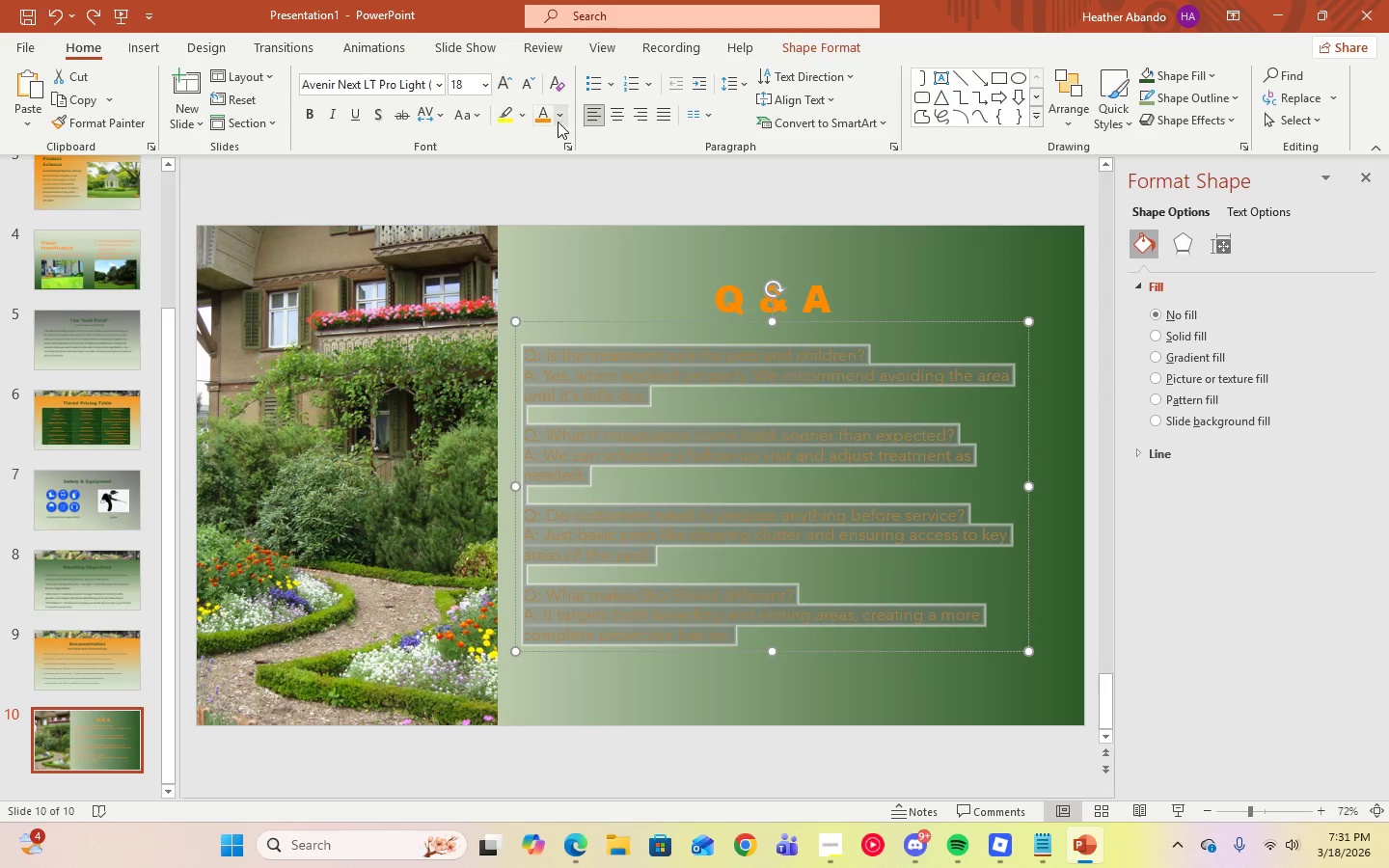 
left_click([559, 121])
 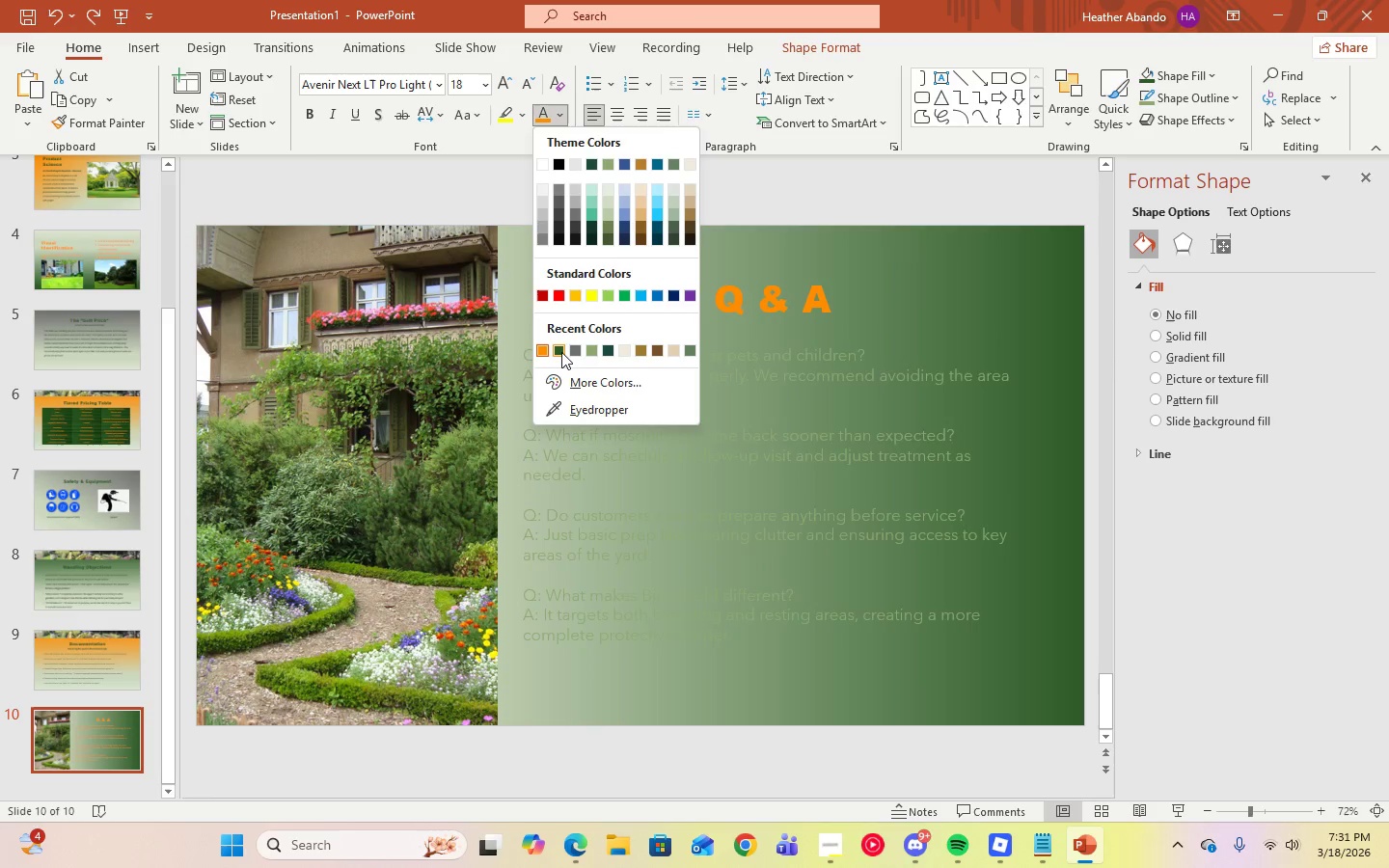 
left_click([559, 351])
 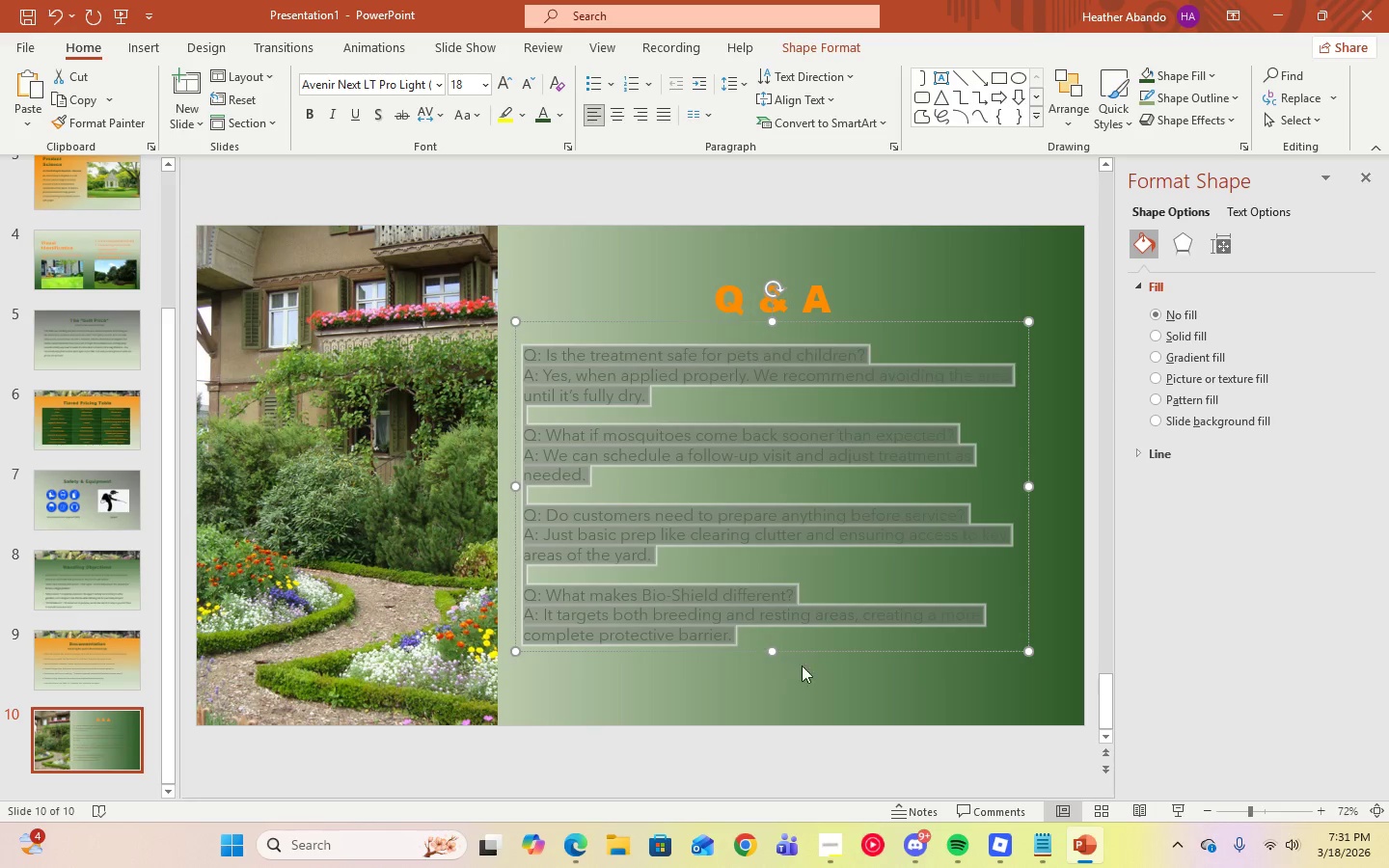 
left_click([822, 674])
 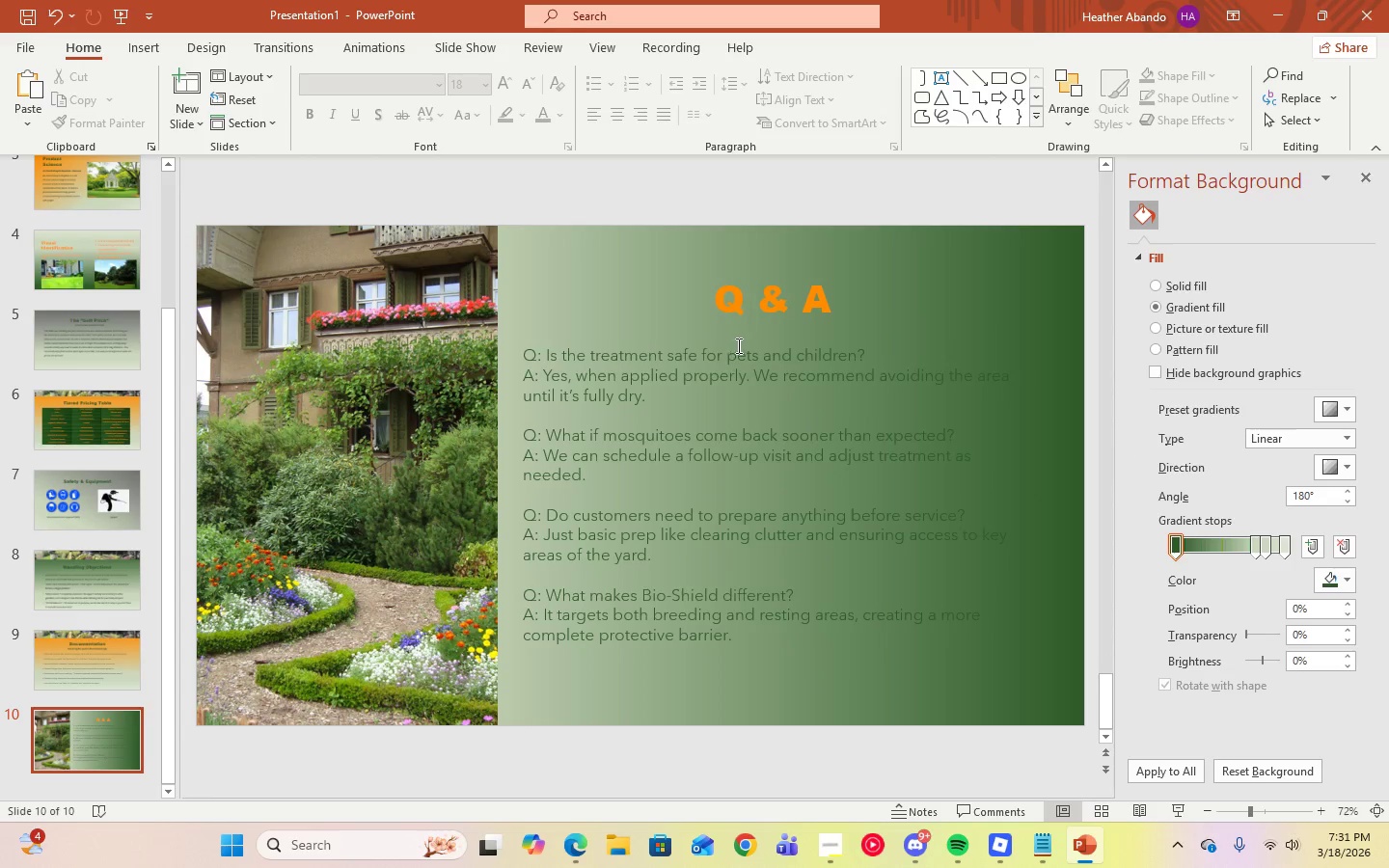 
left_click([747, 311])
 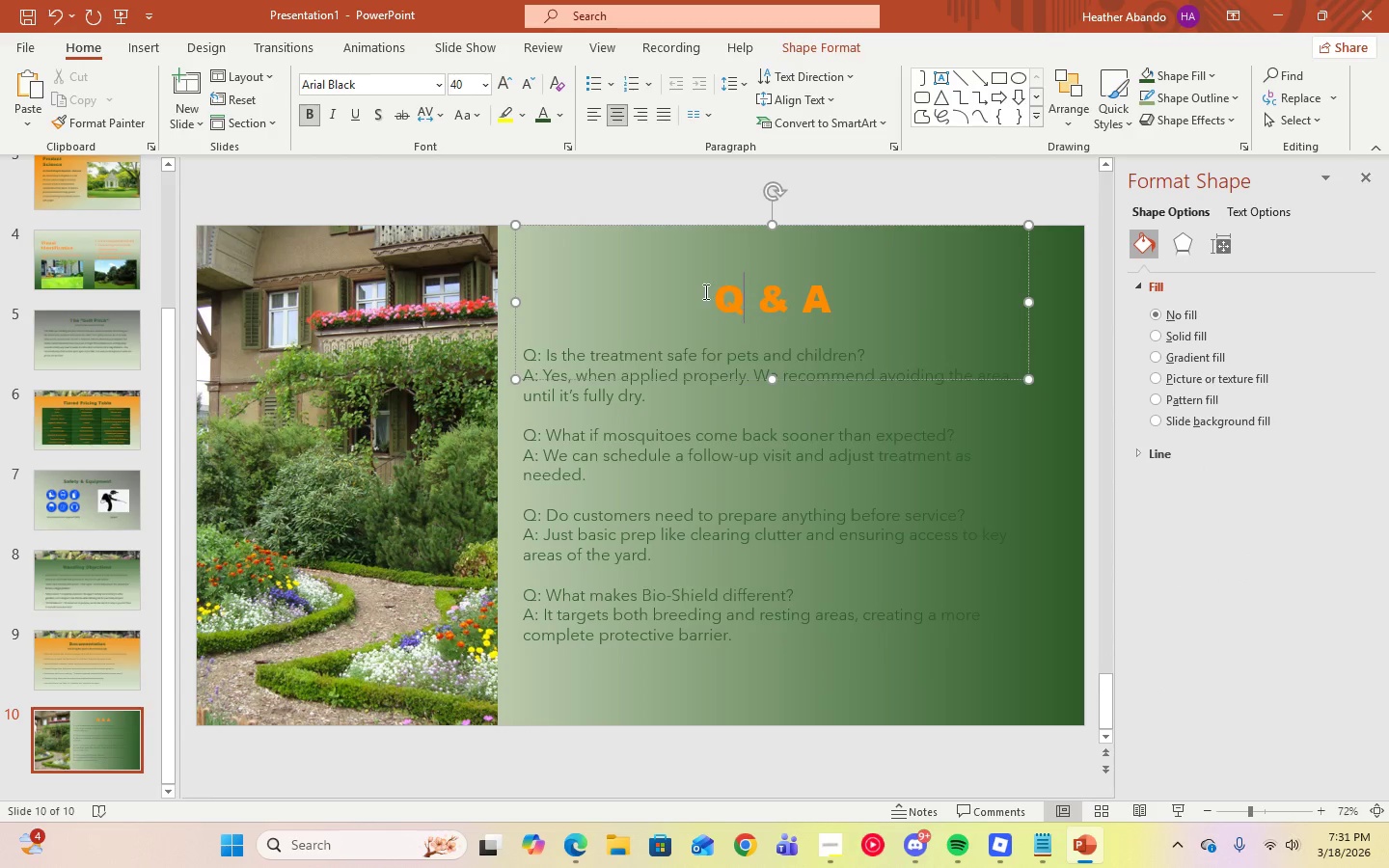 
left_click_drag(start_coordinate=[705, 291], to_coordinate=[889, 296])
 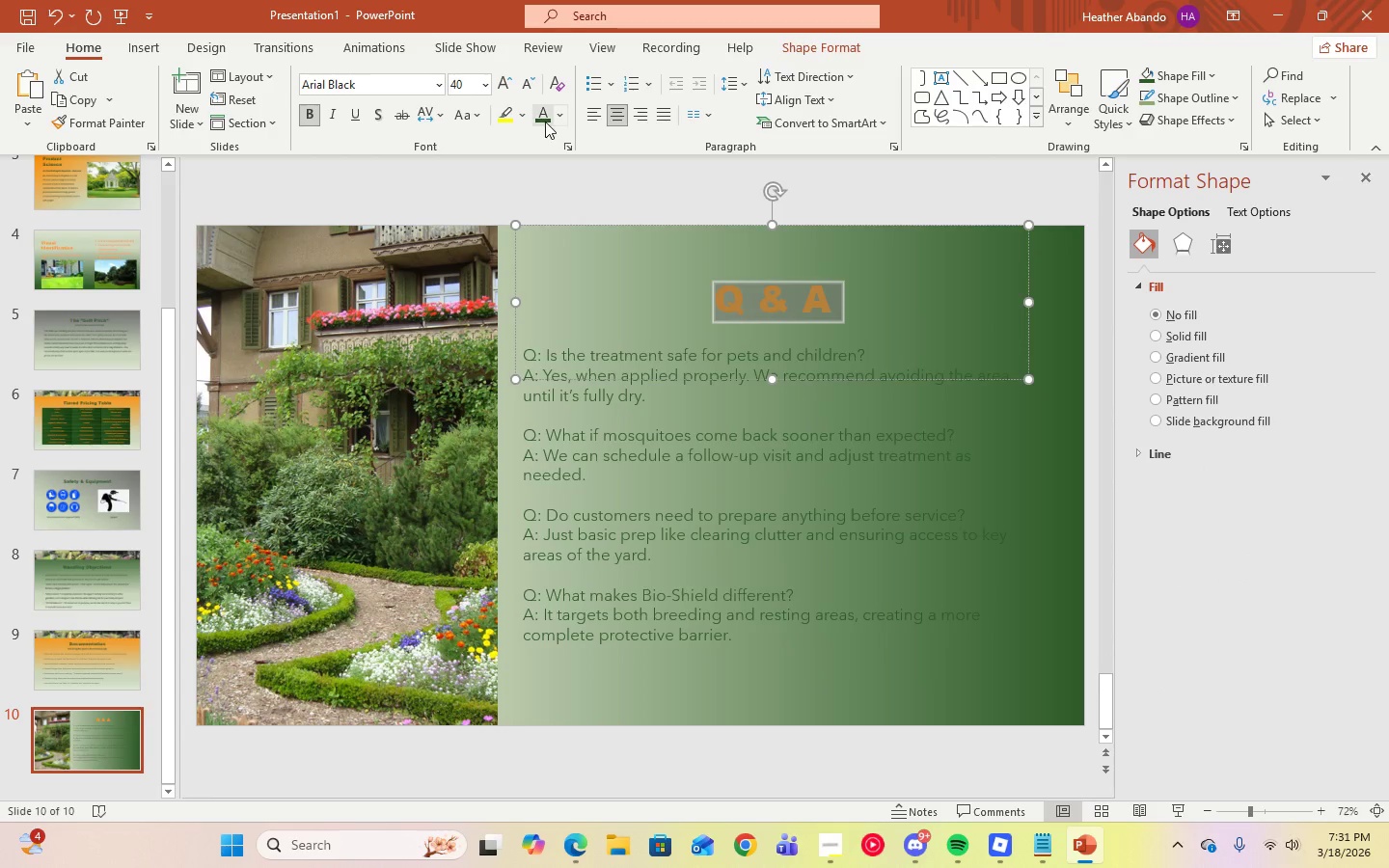 
left_click([544, 120])
 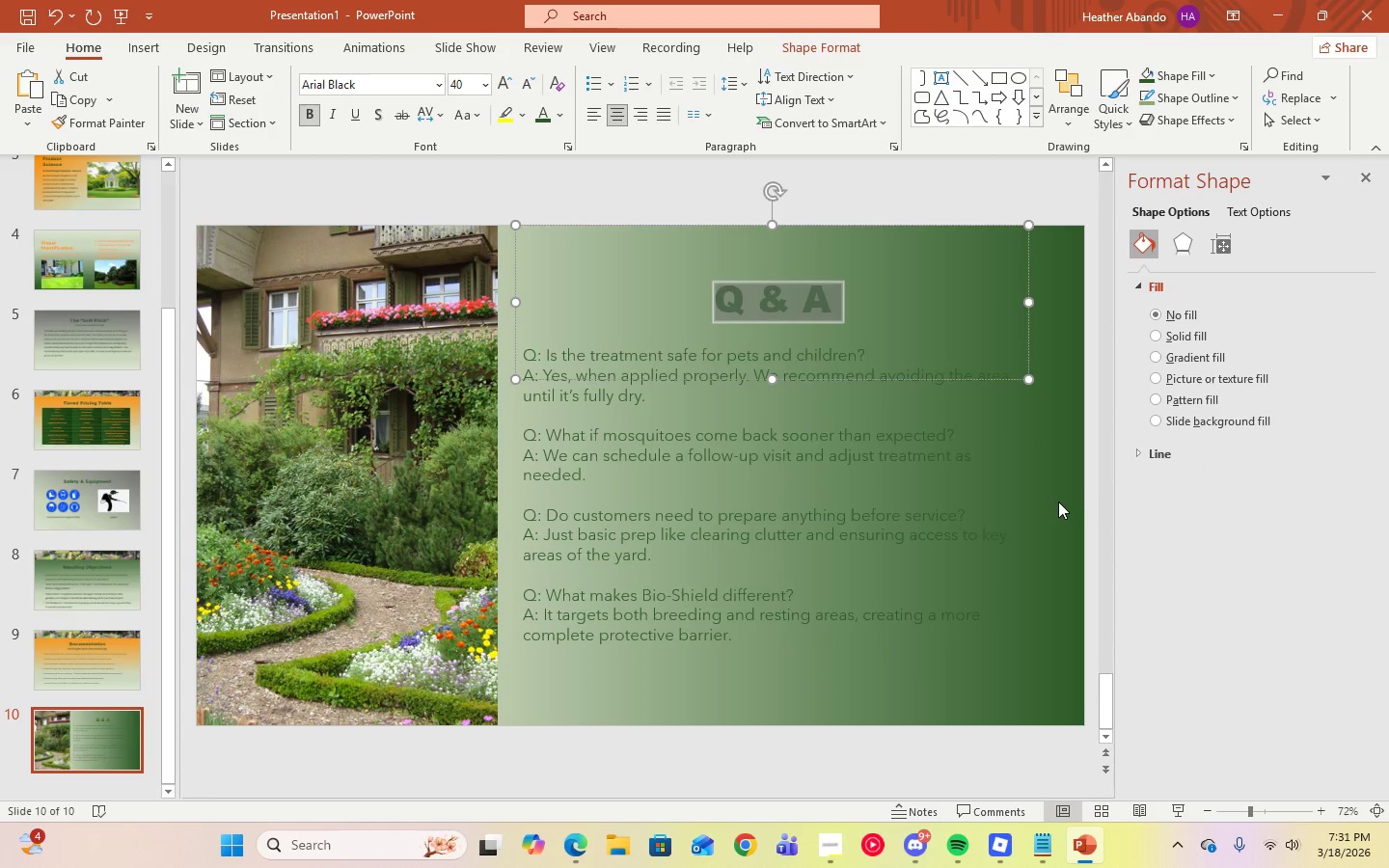 
left_click([1049, 504])
 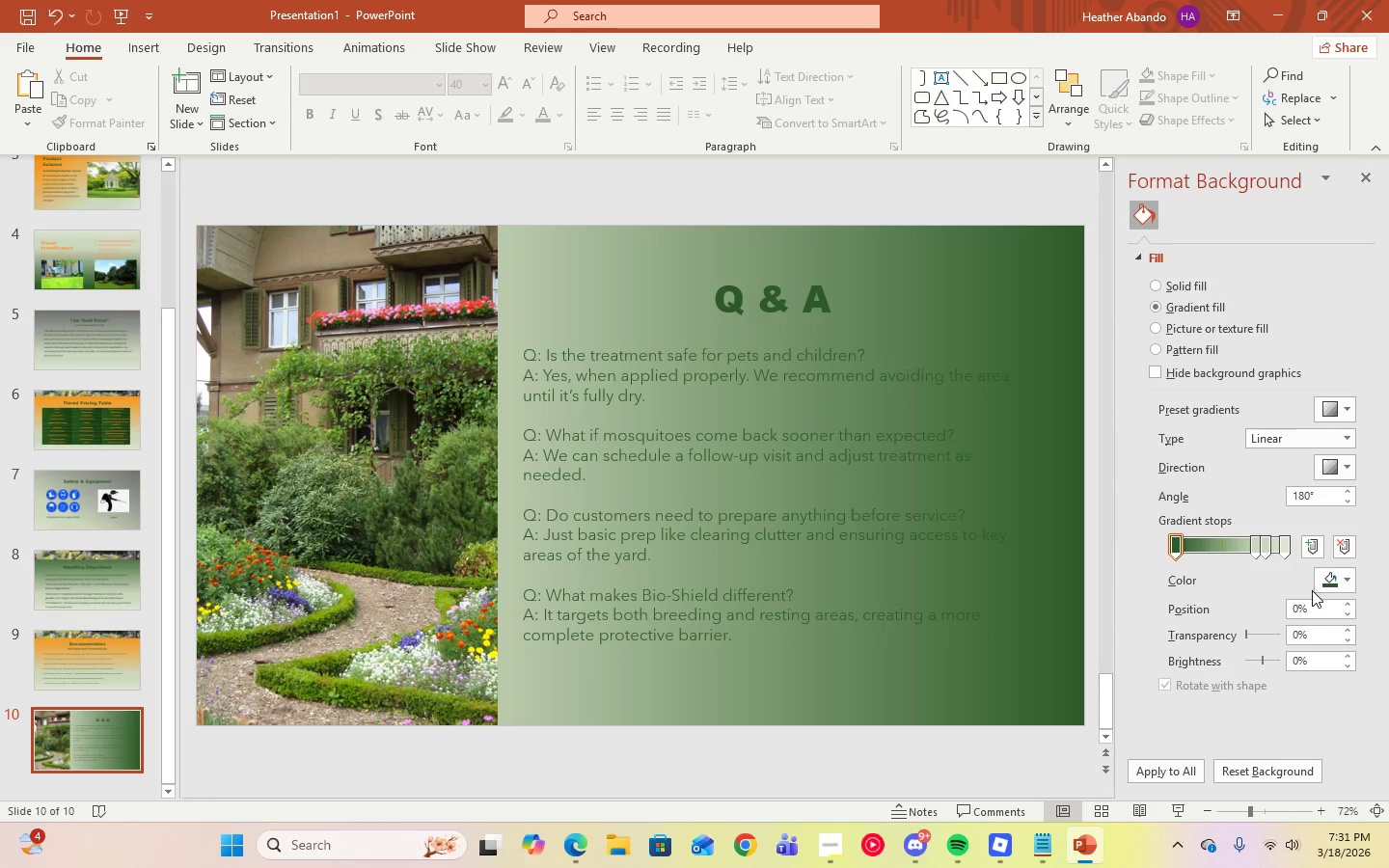 
left_click([1333, 583])
 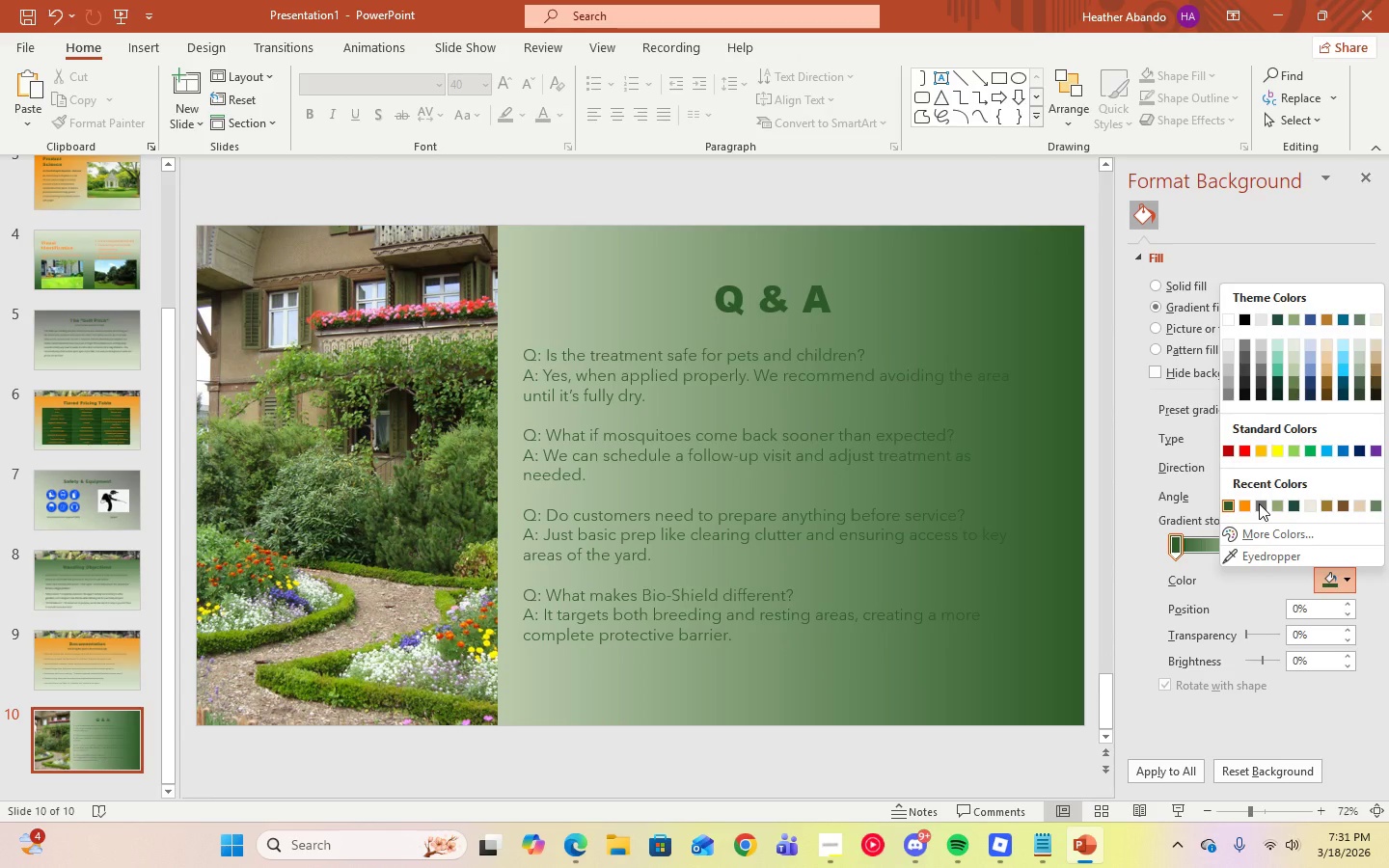 
left_click([1259, 503])
 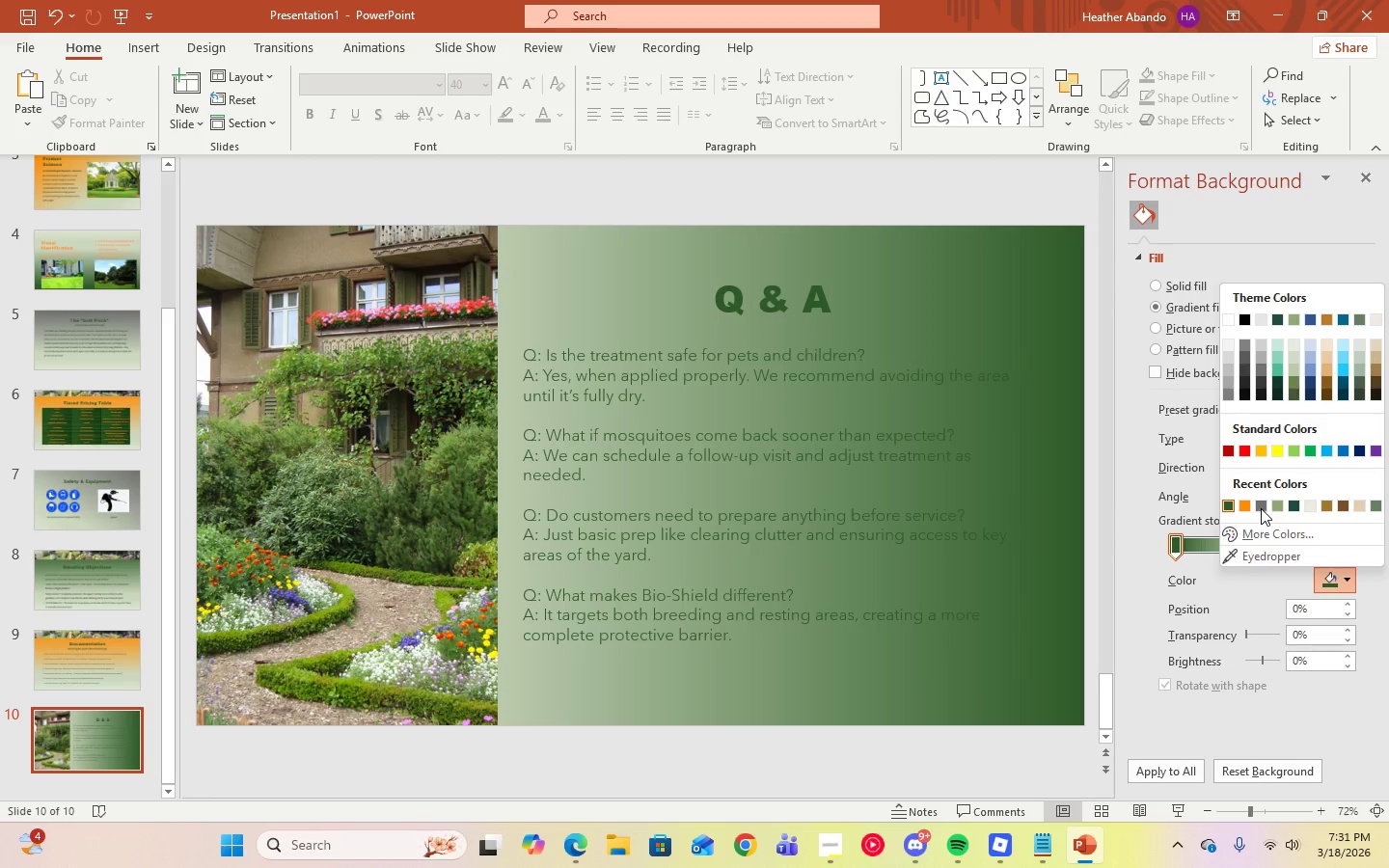 
double_click([1259, 508])
 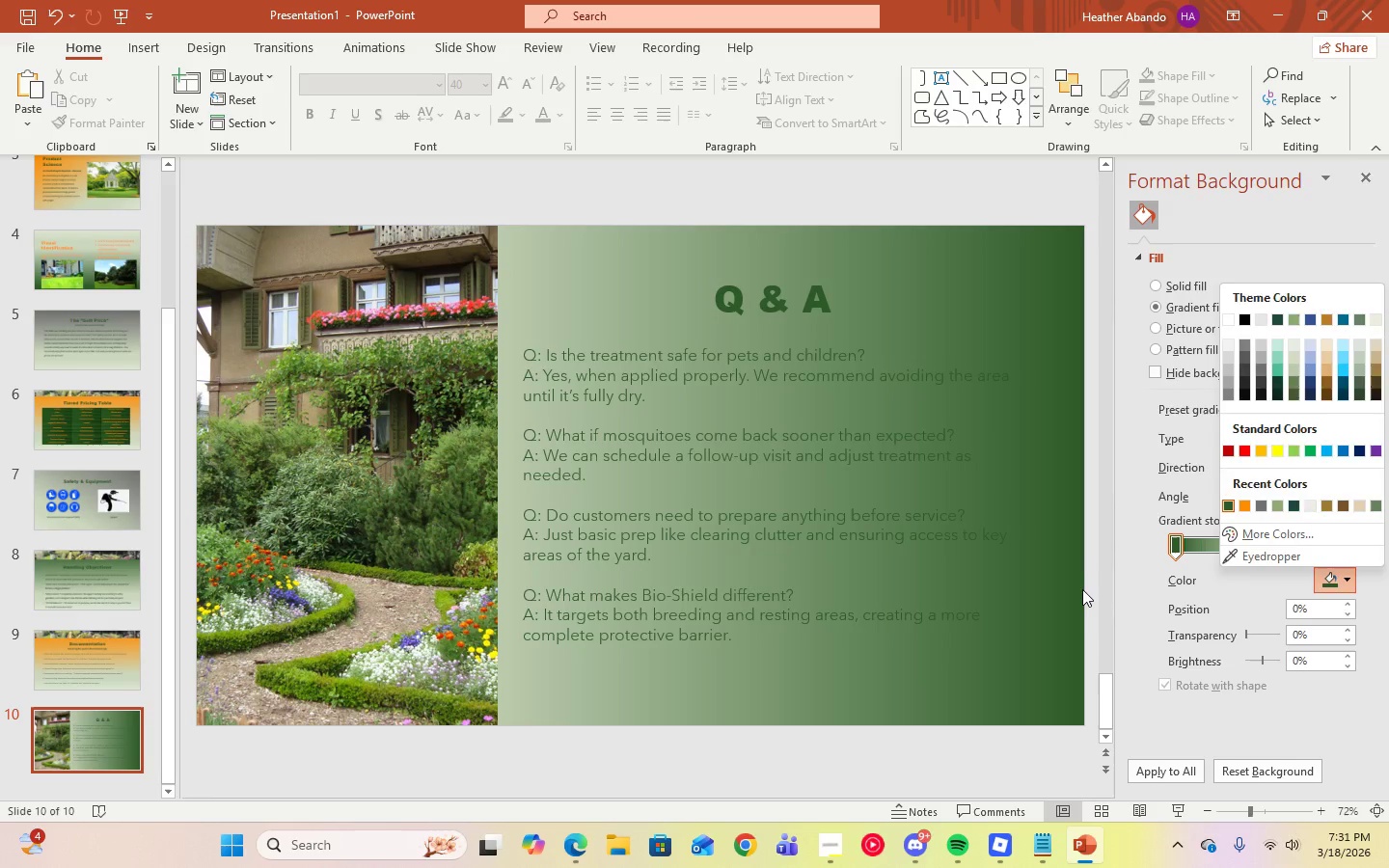 
left_click([1080, 591])
 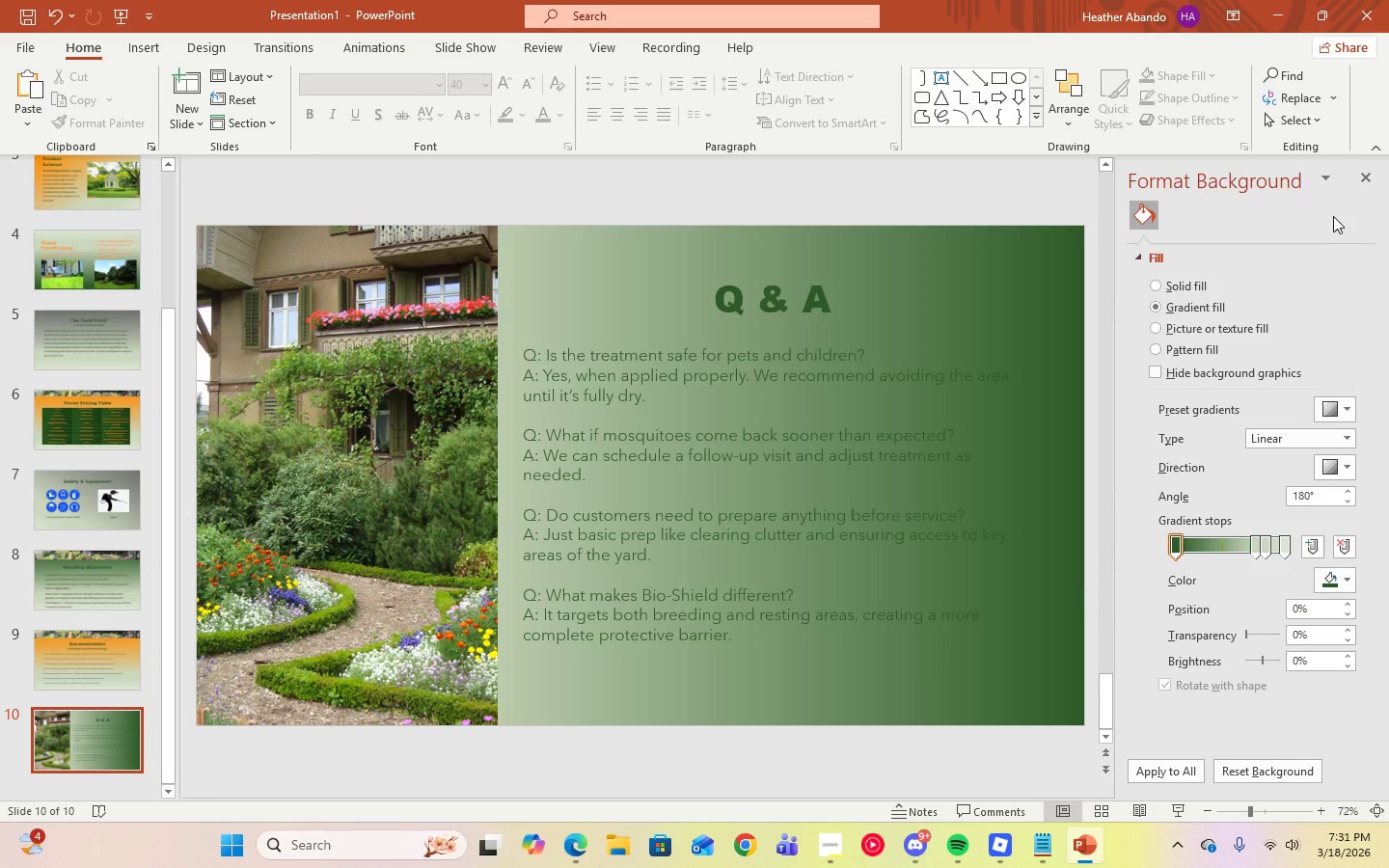 
left_click([1365, 181])
 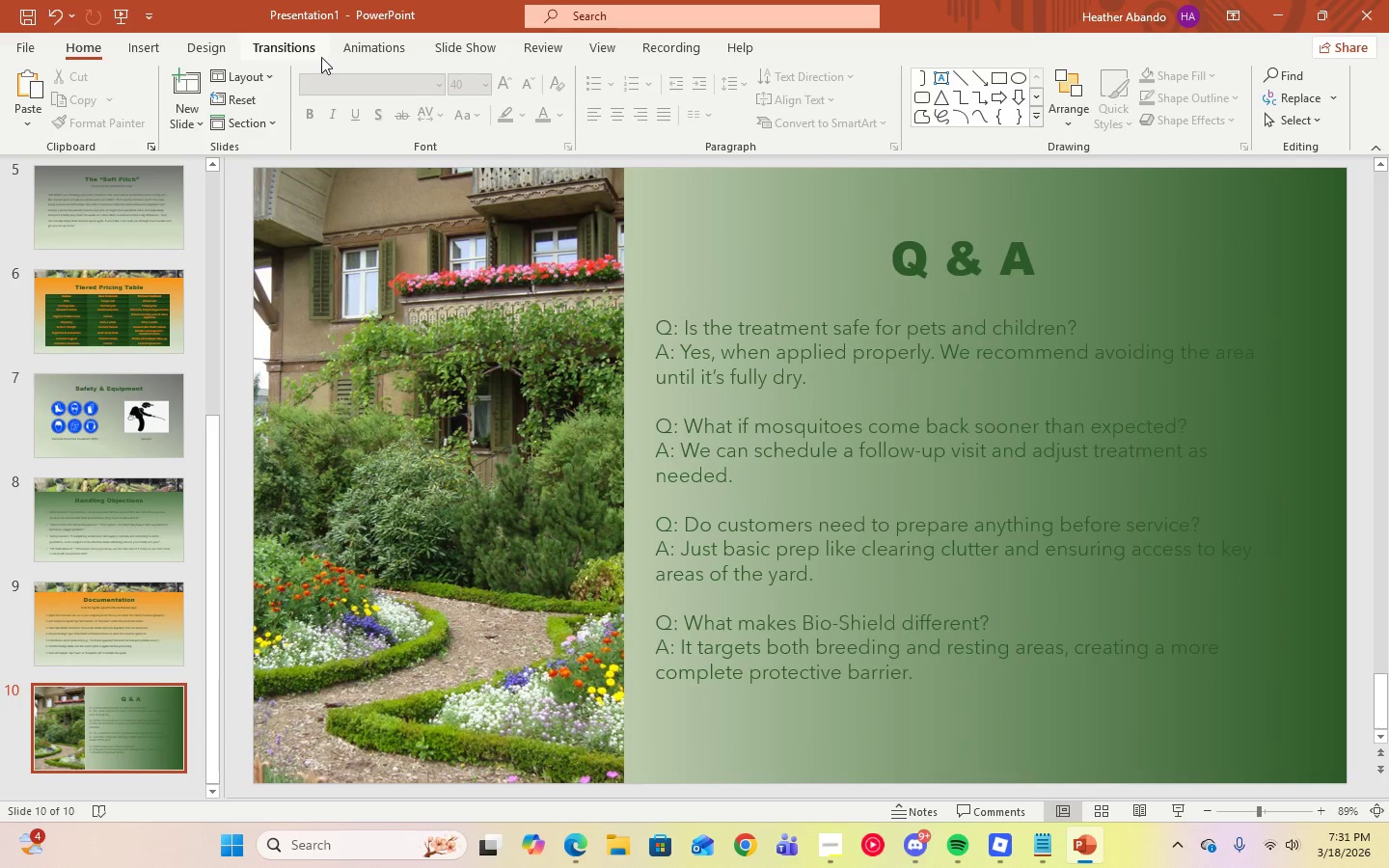 
left_click([225, 55])
 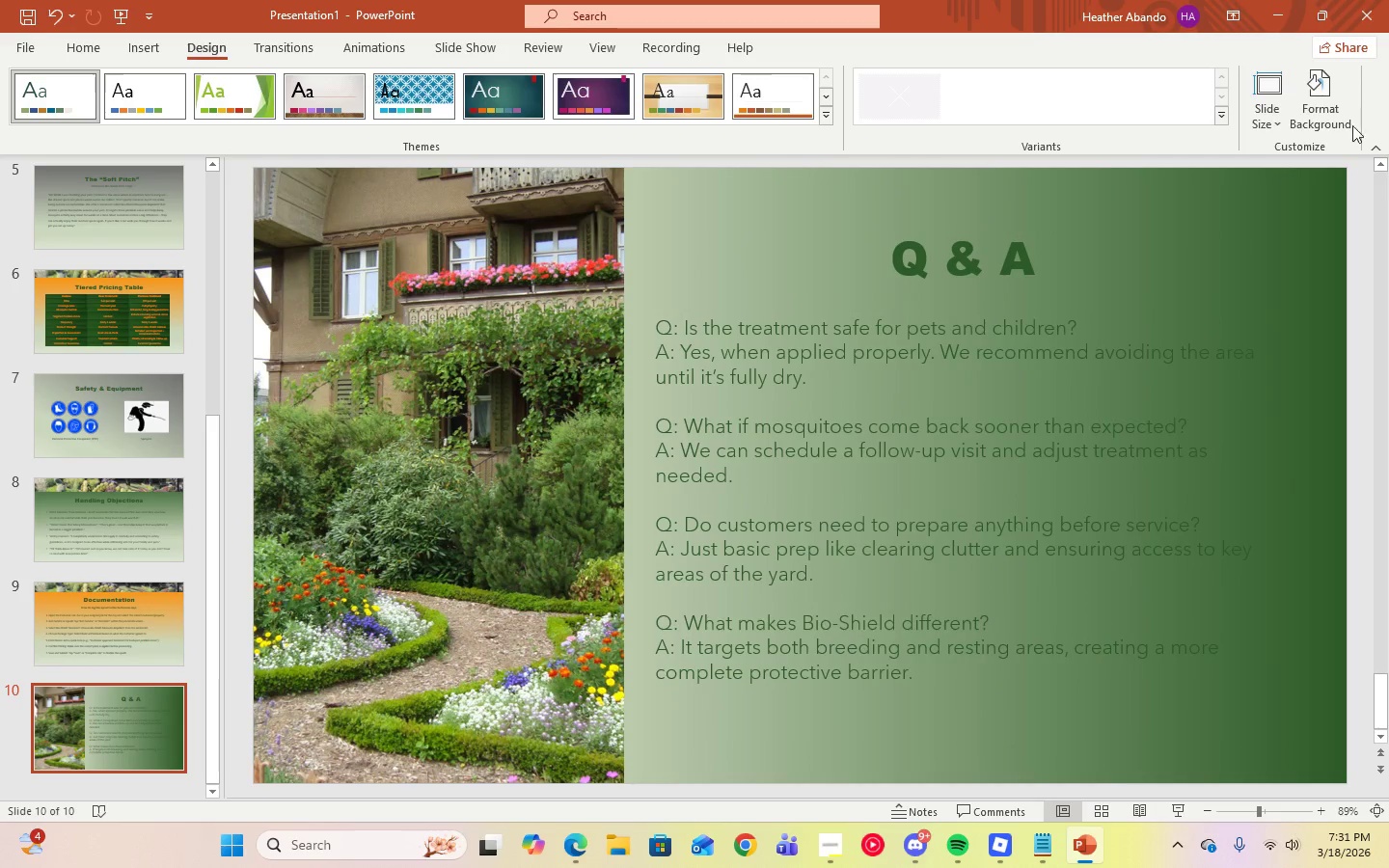 
left_click([1318, 107])
 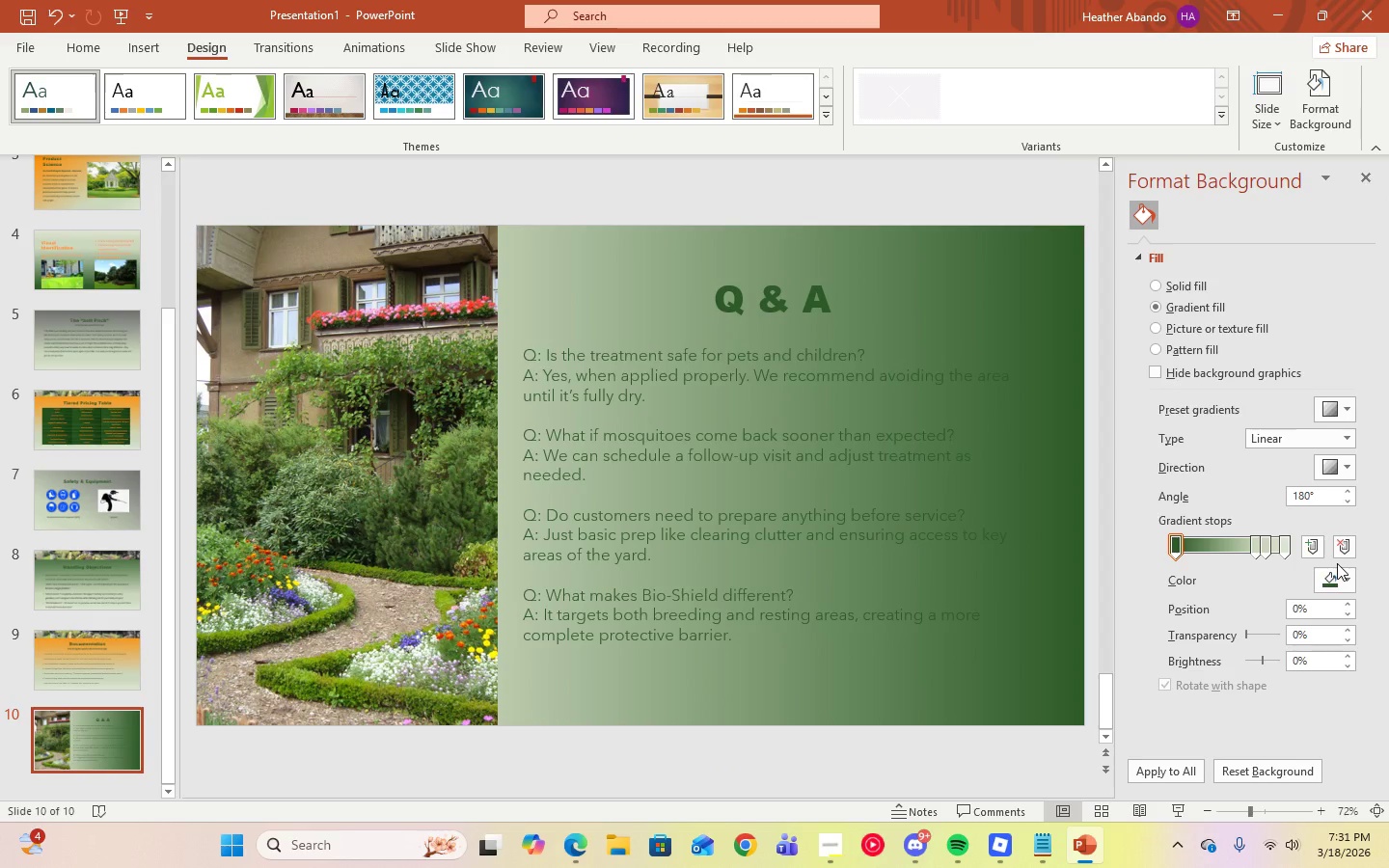 
left_click([1342, 580])
 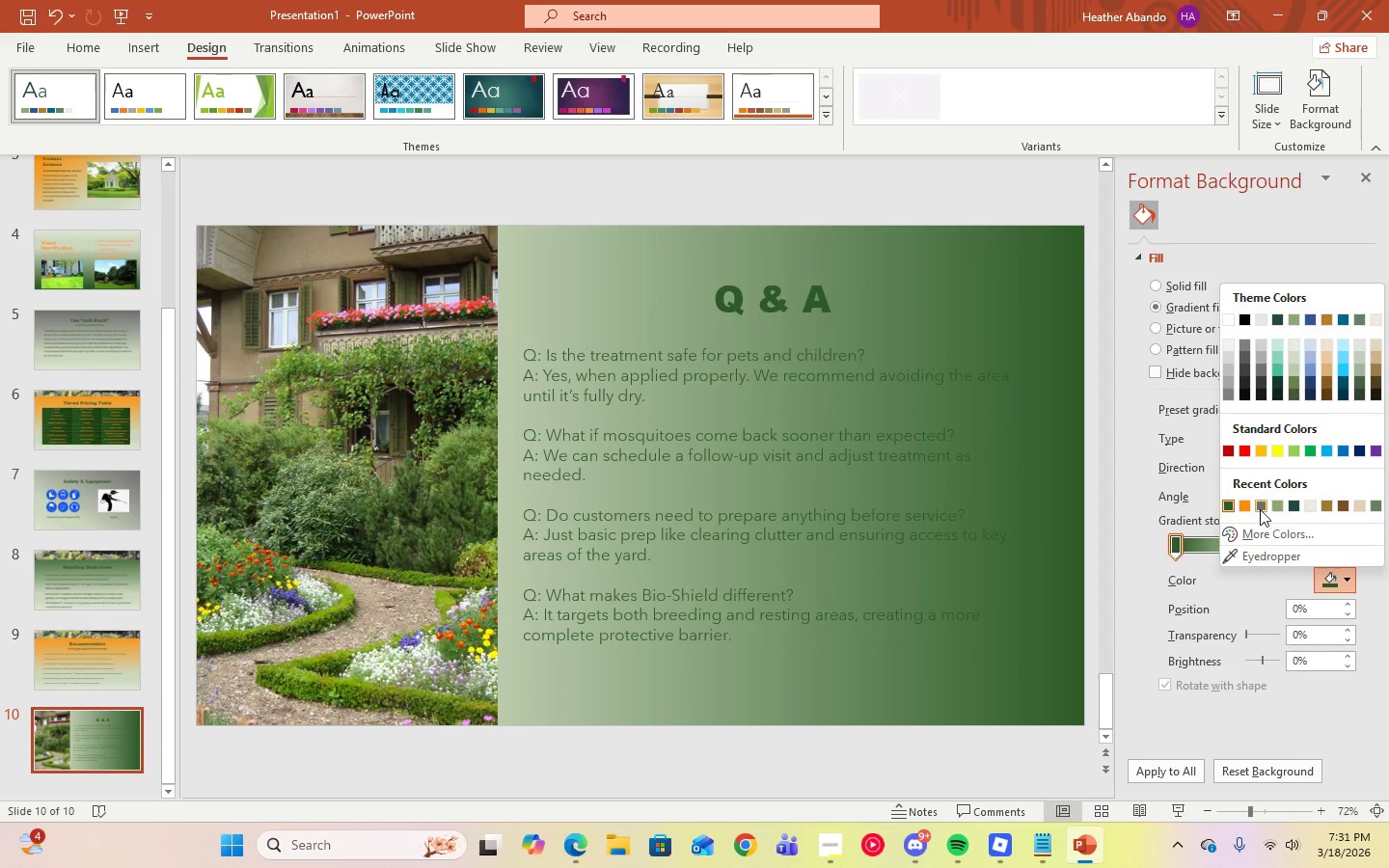 
left_click([1258, 505])
 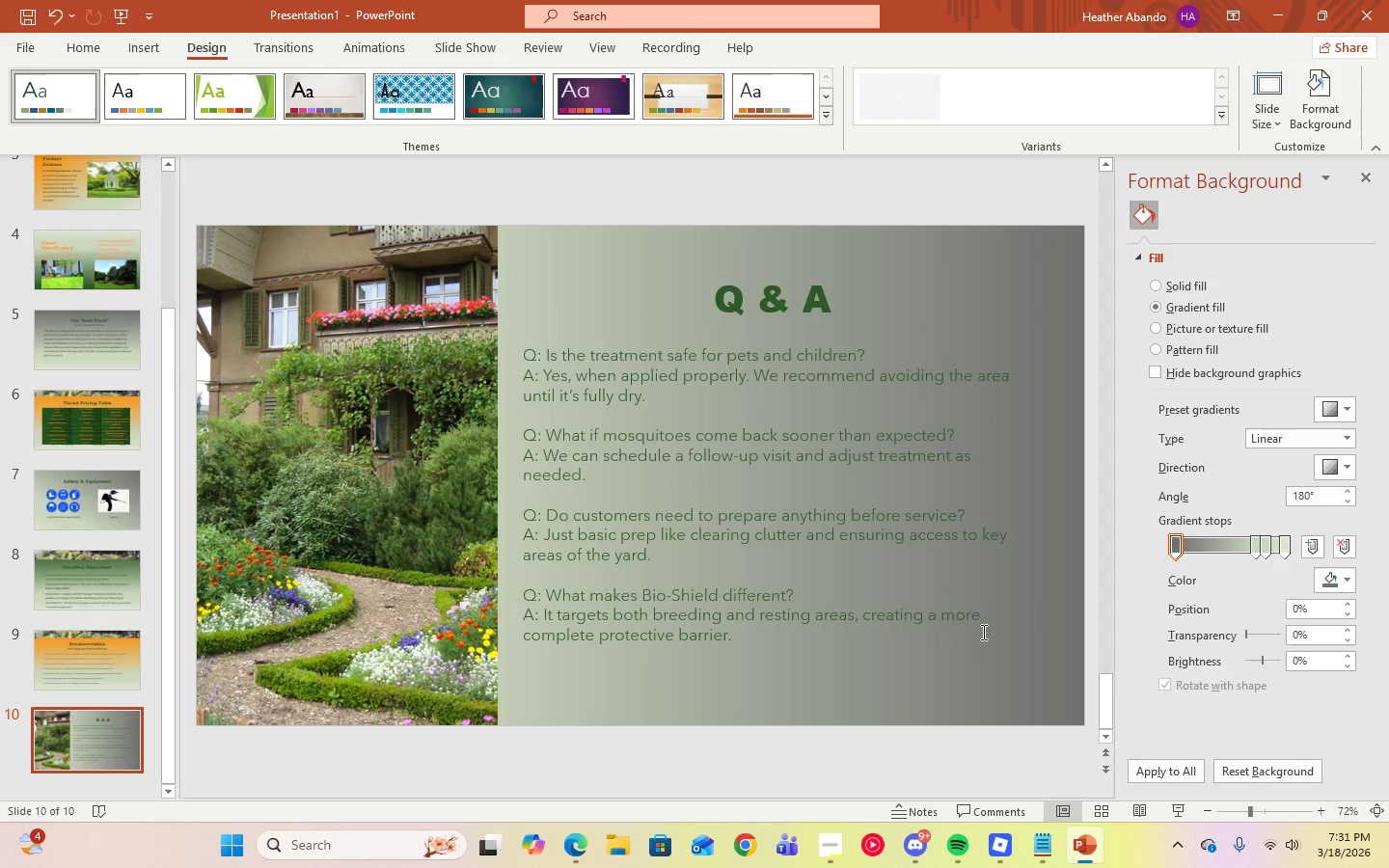 
left_click([957, 653])
 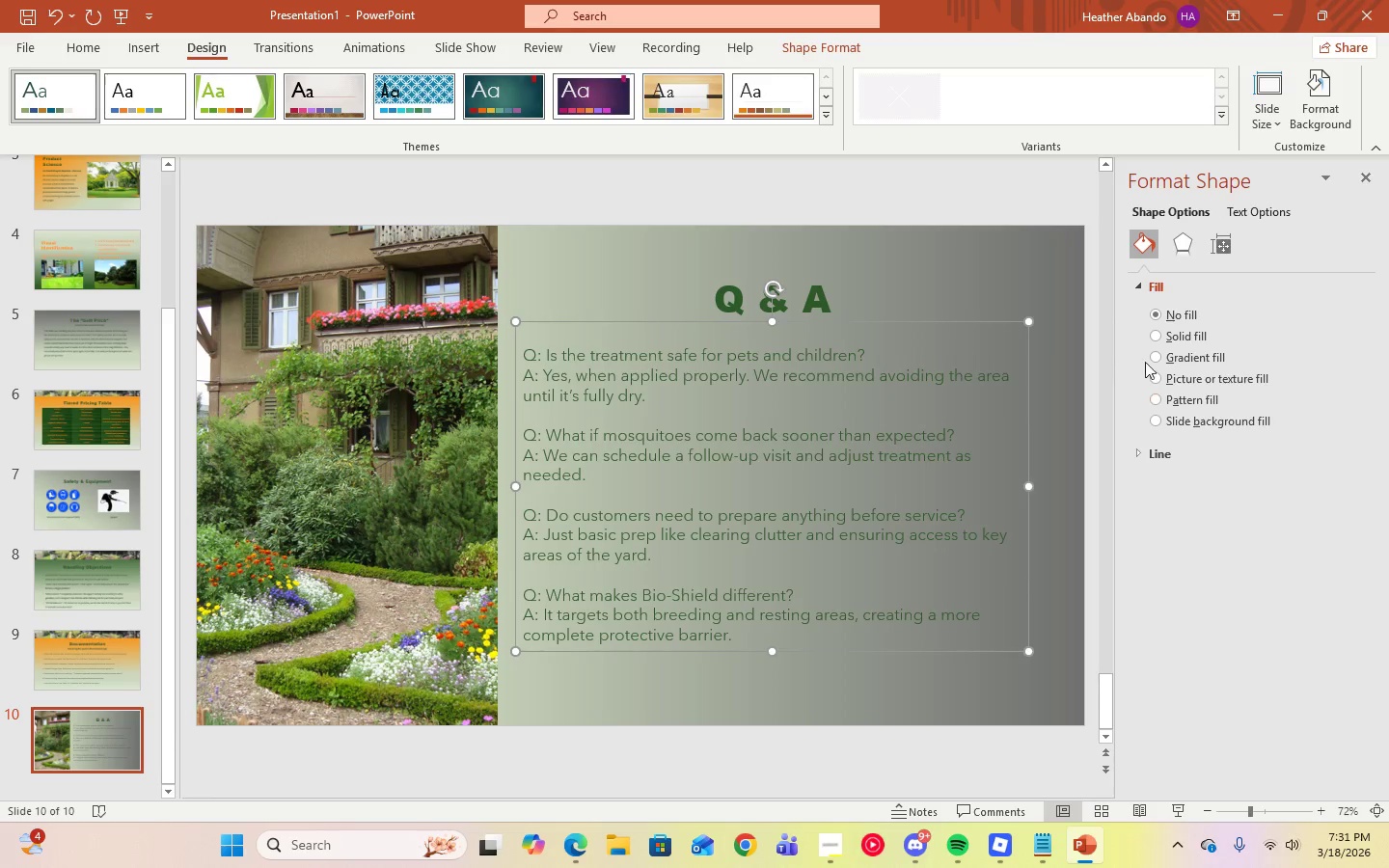 
left_click([1005, 258])
 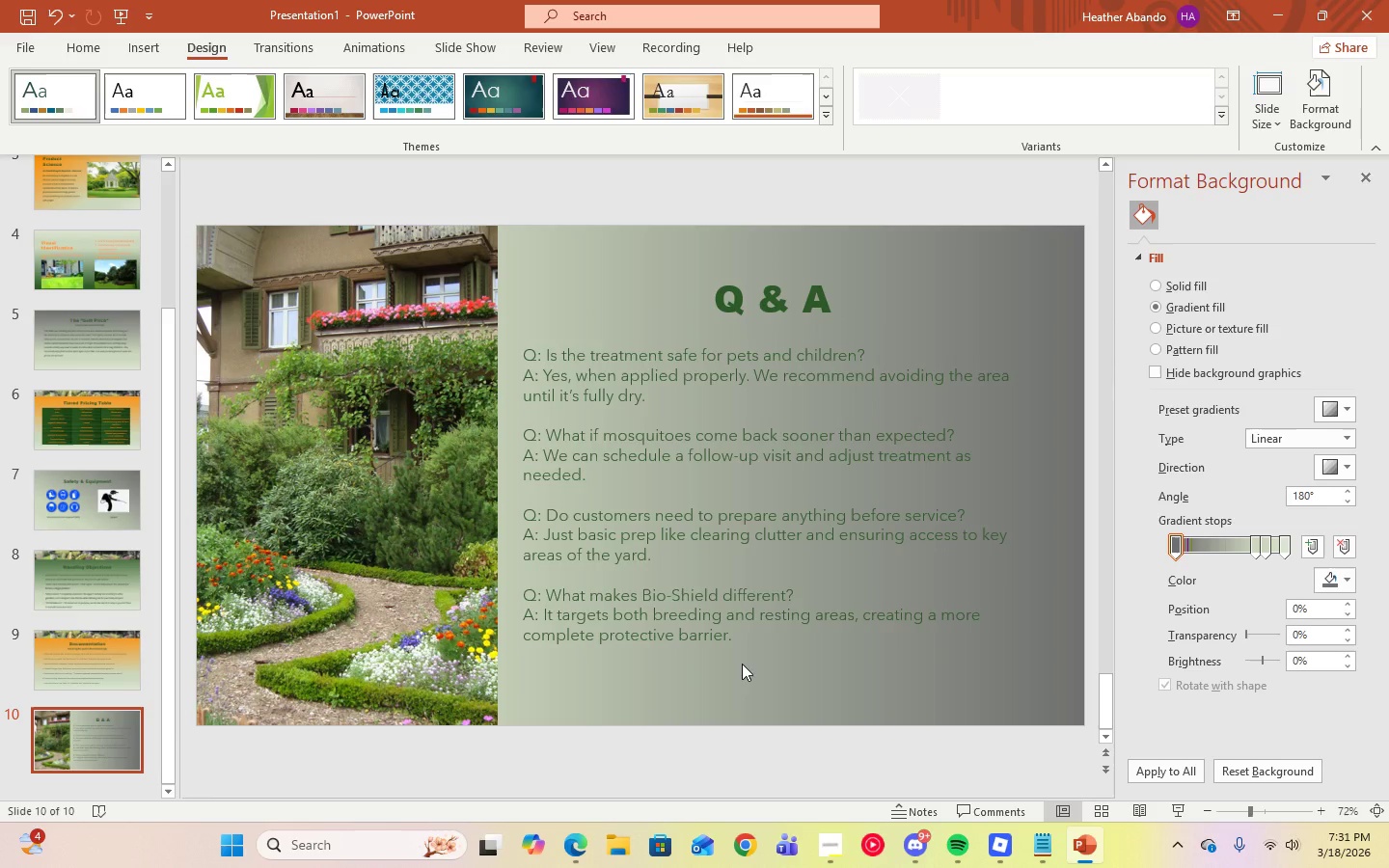 
left_click([732, 632])
 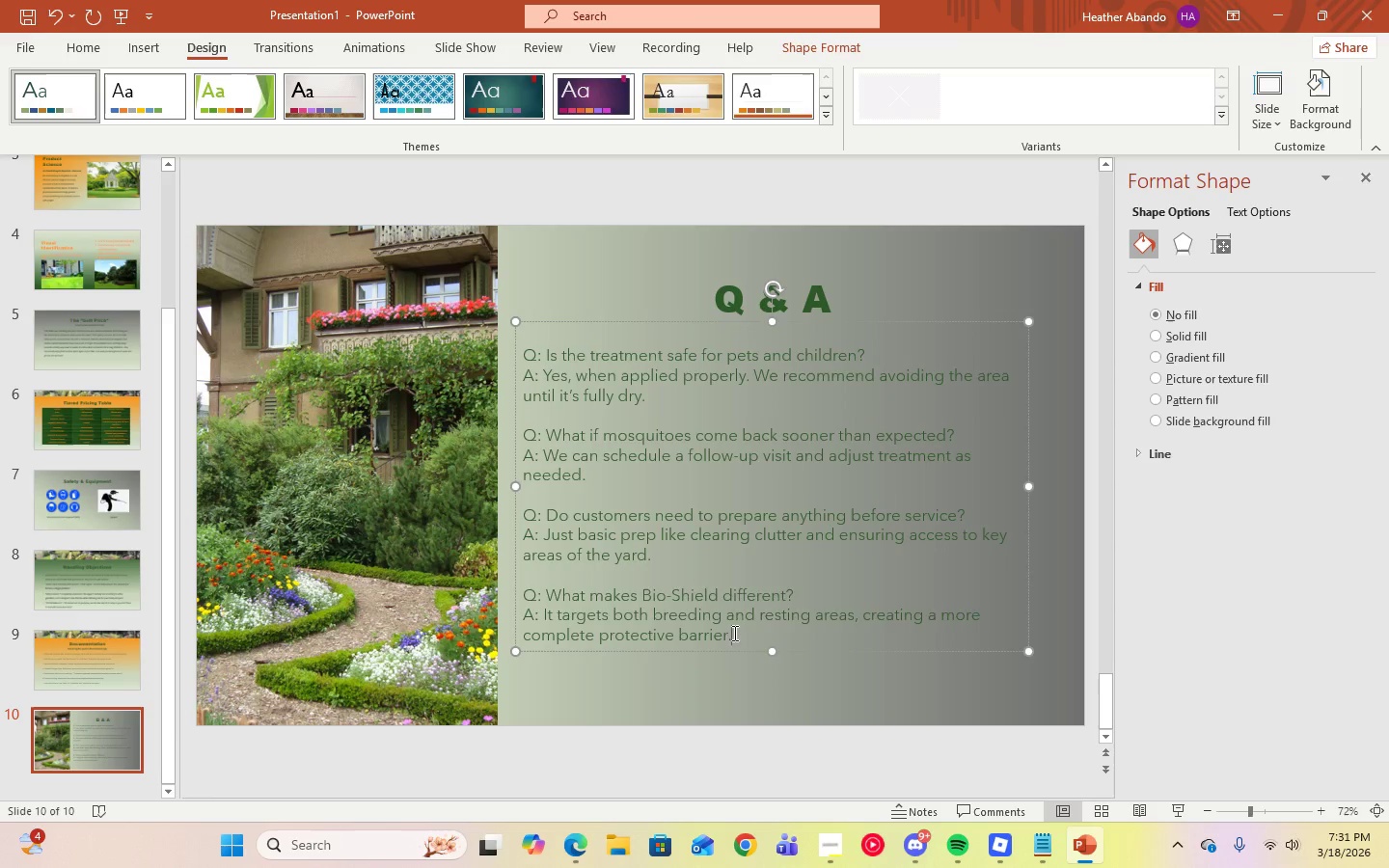 
left_click_drag(start_coordinate=[733, 633], to_coordinate=[529, 362])
 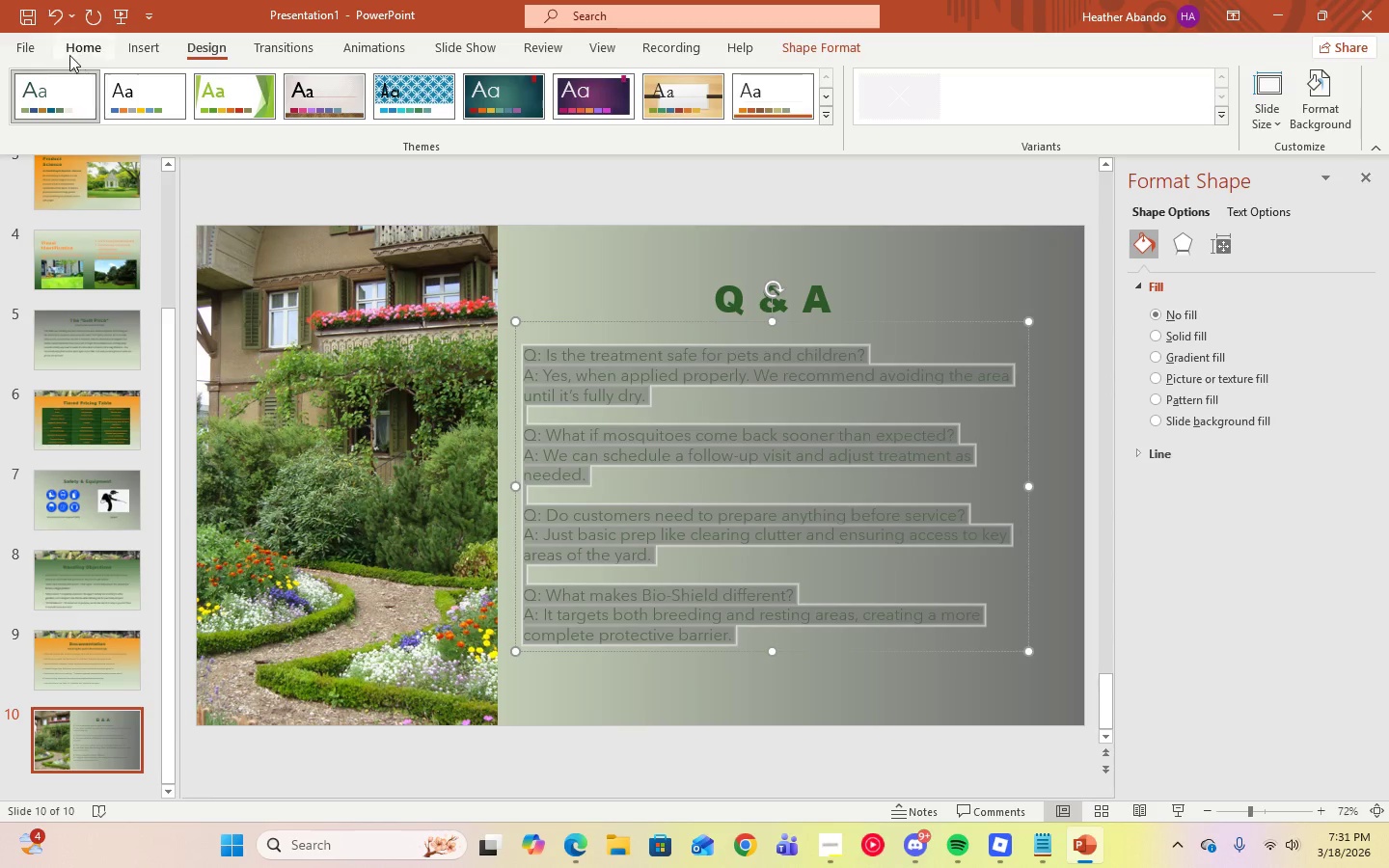 
left_click([78, 52])
 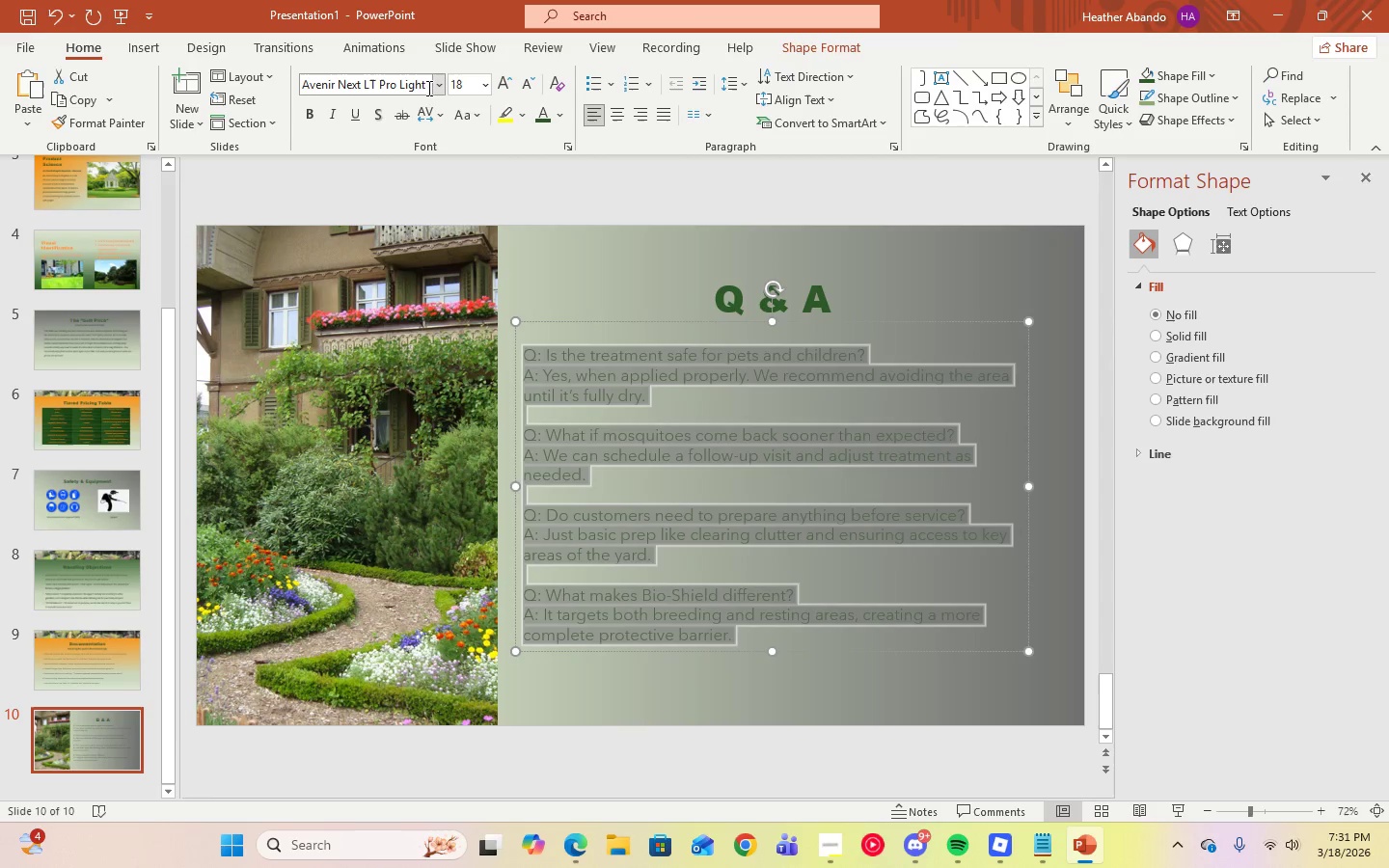 
left_click([441, 87])
 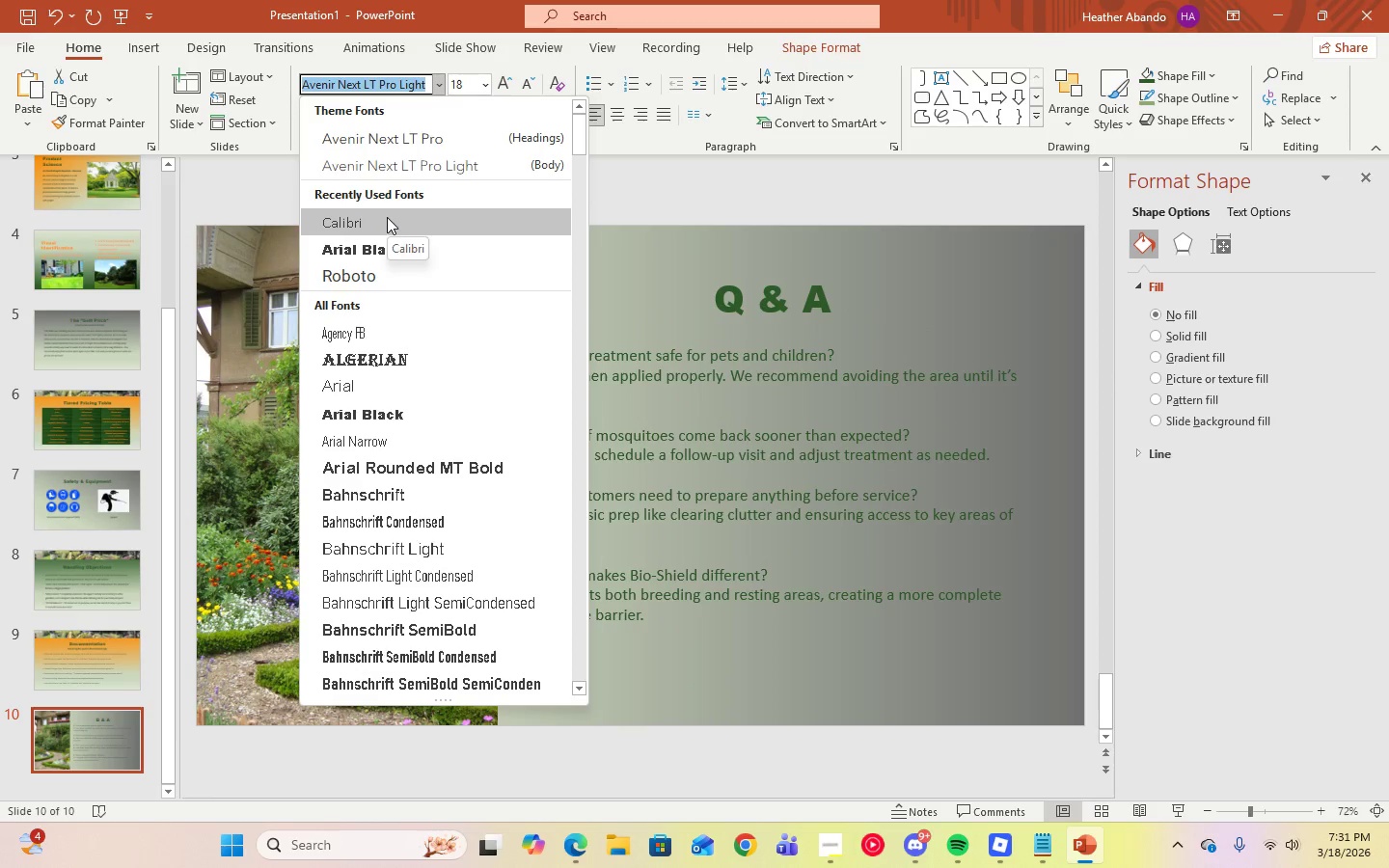 
left_click([387, 217])
 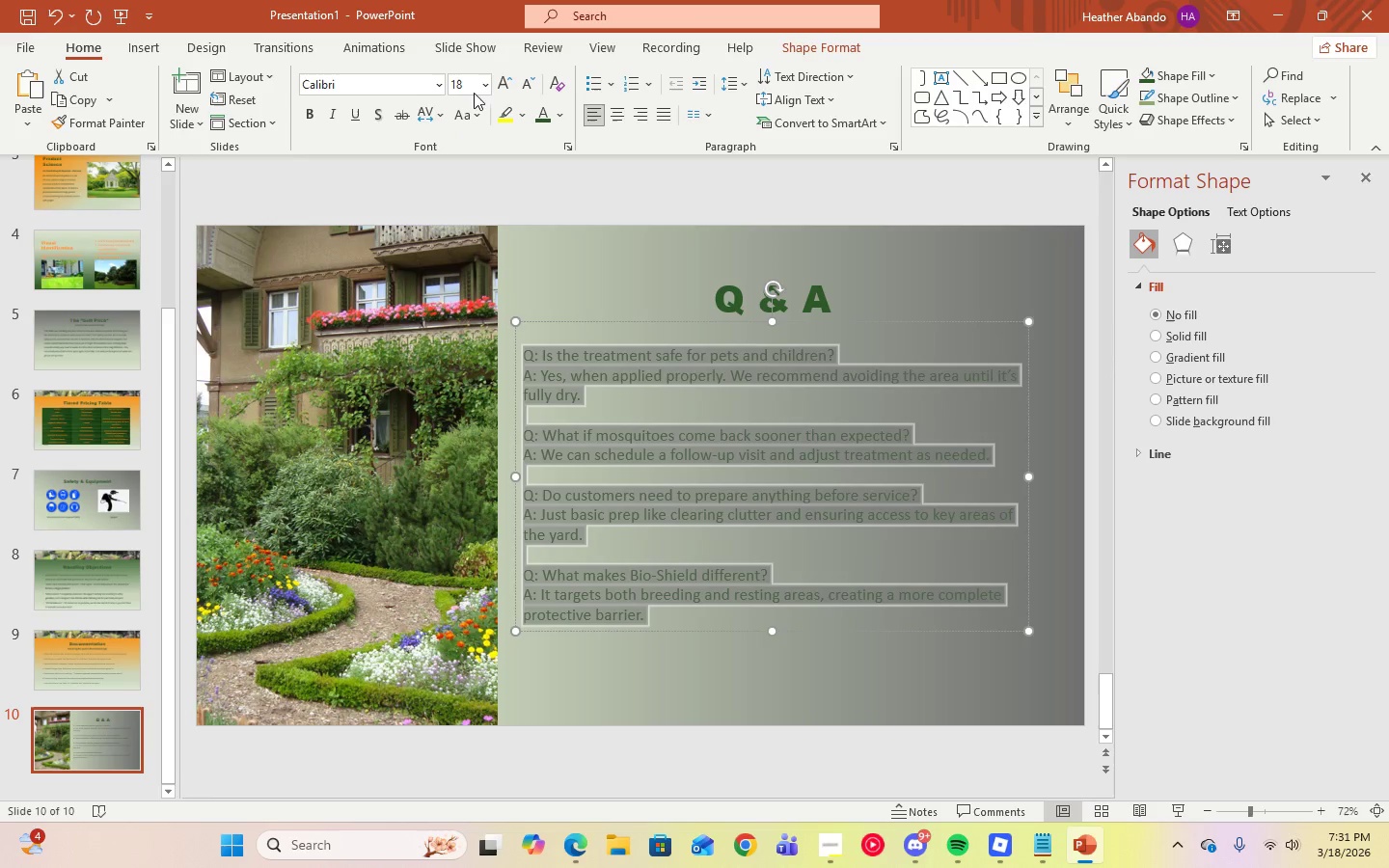 
left_click([481, 86])
 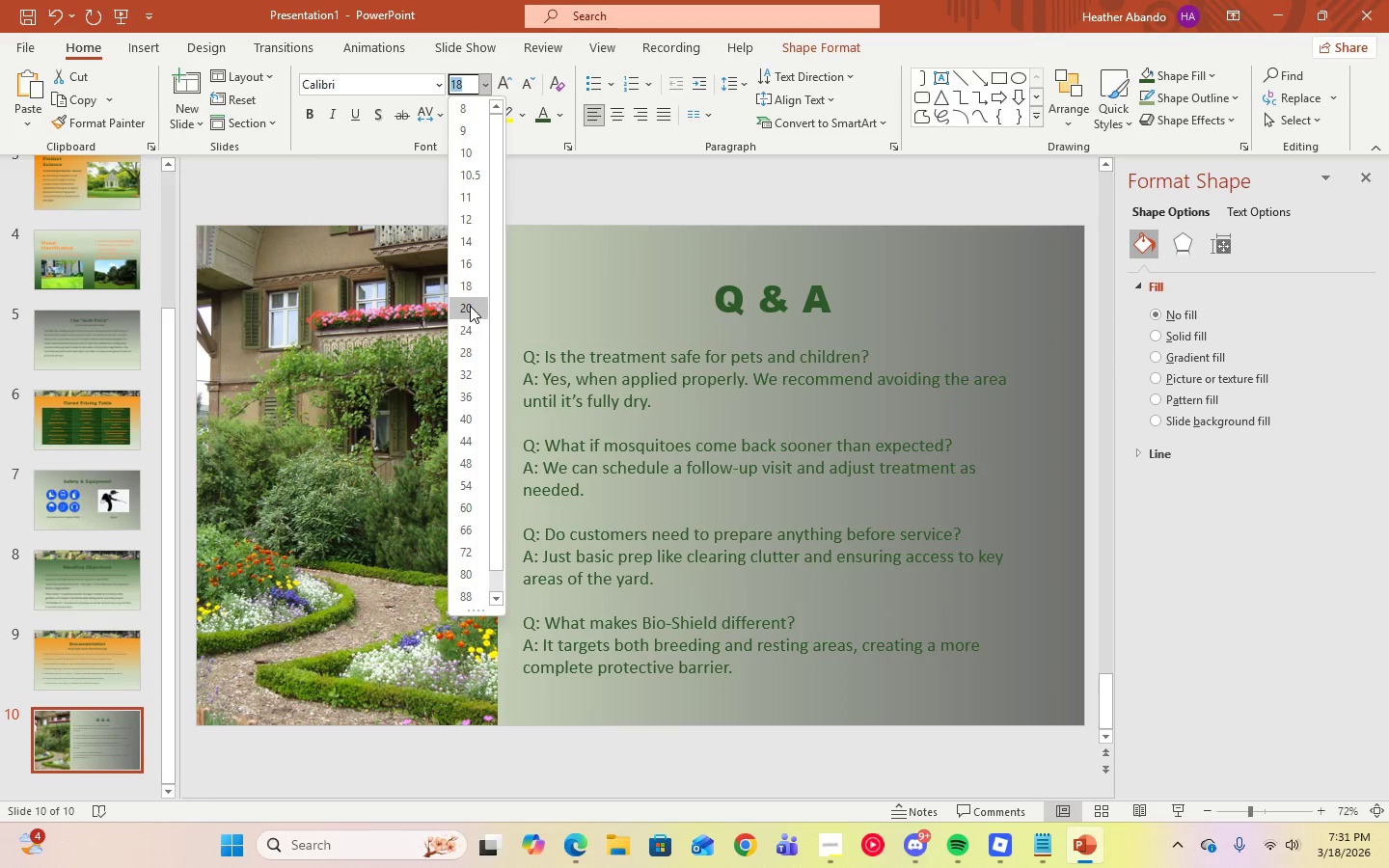 
left_click([470, 306])
 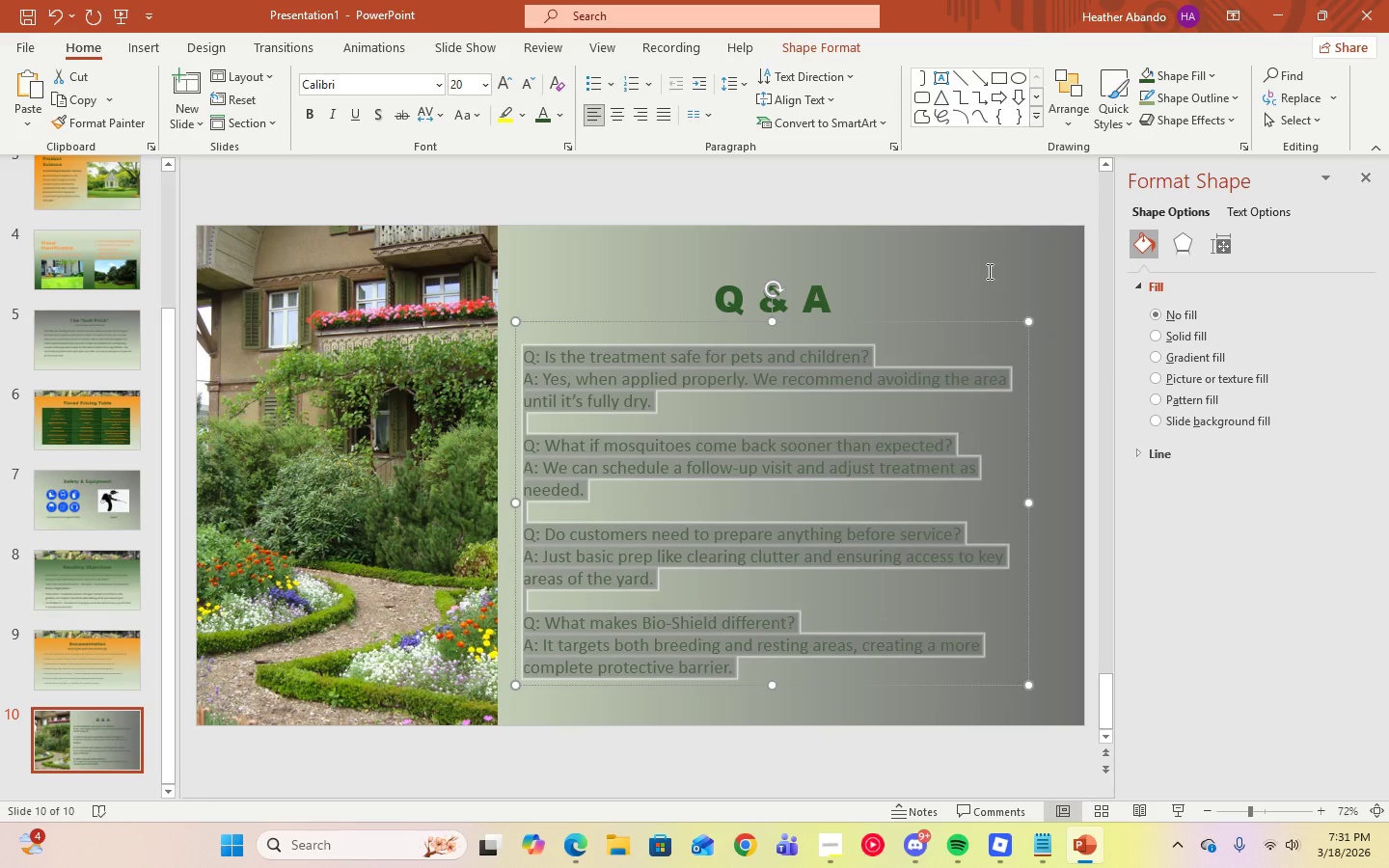 
left_click([982, 265])
 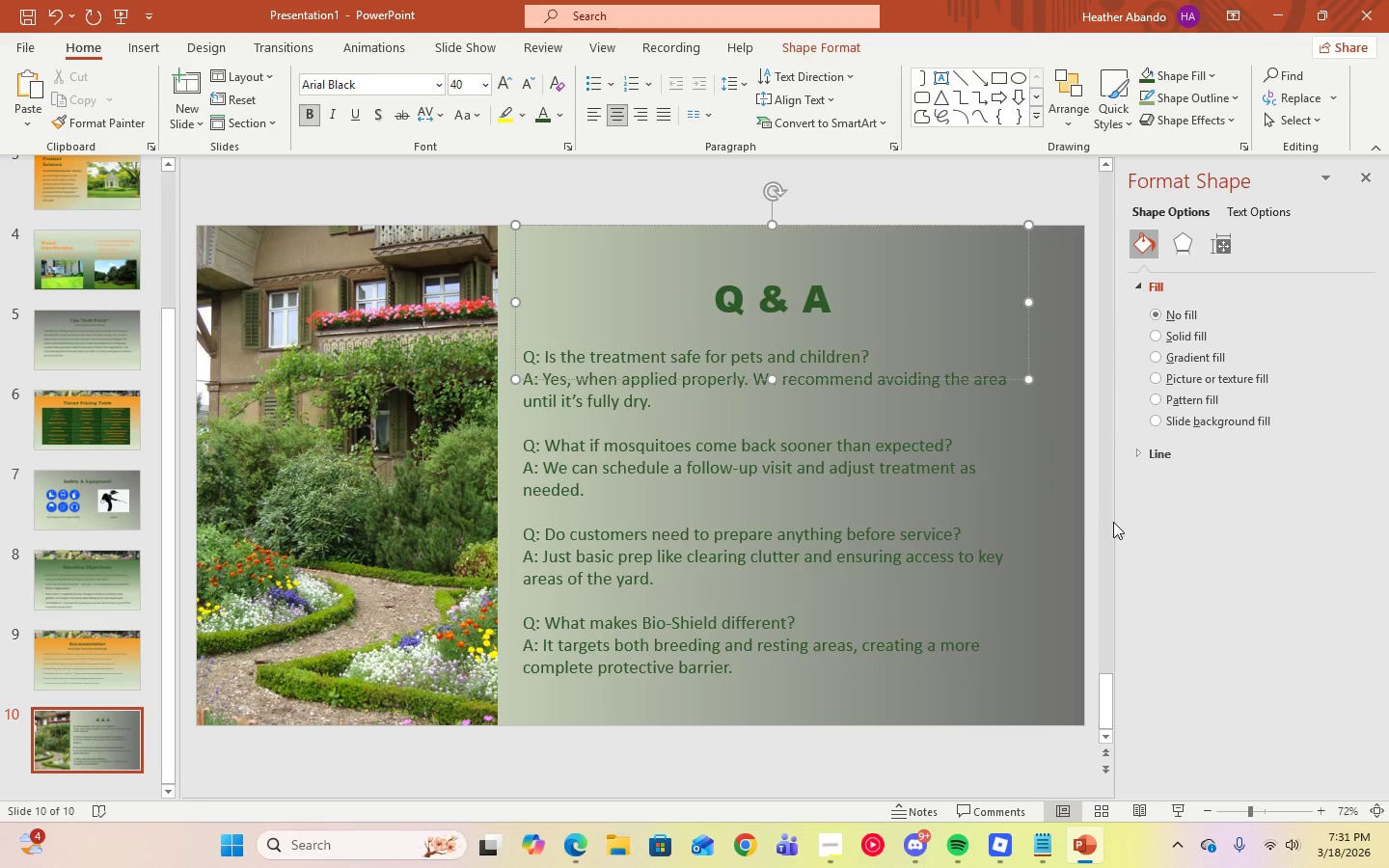 
left_click([1059, 521])
 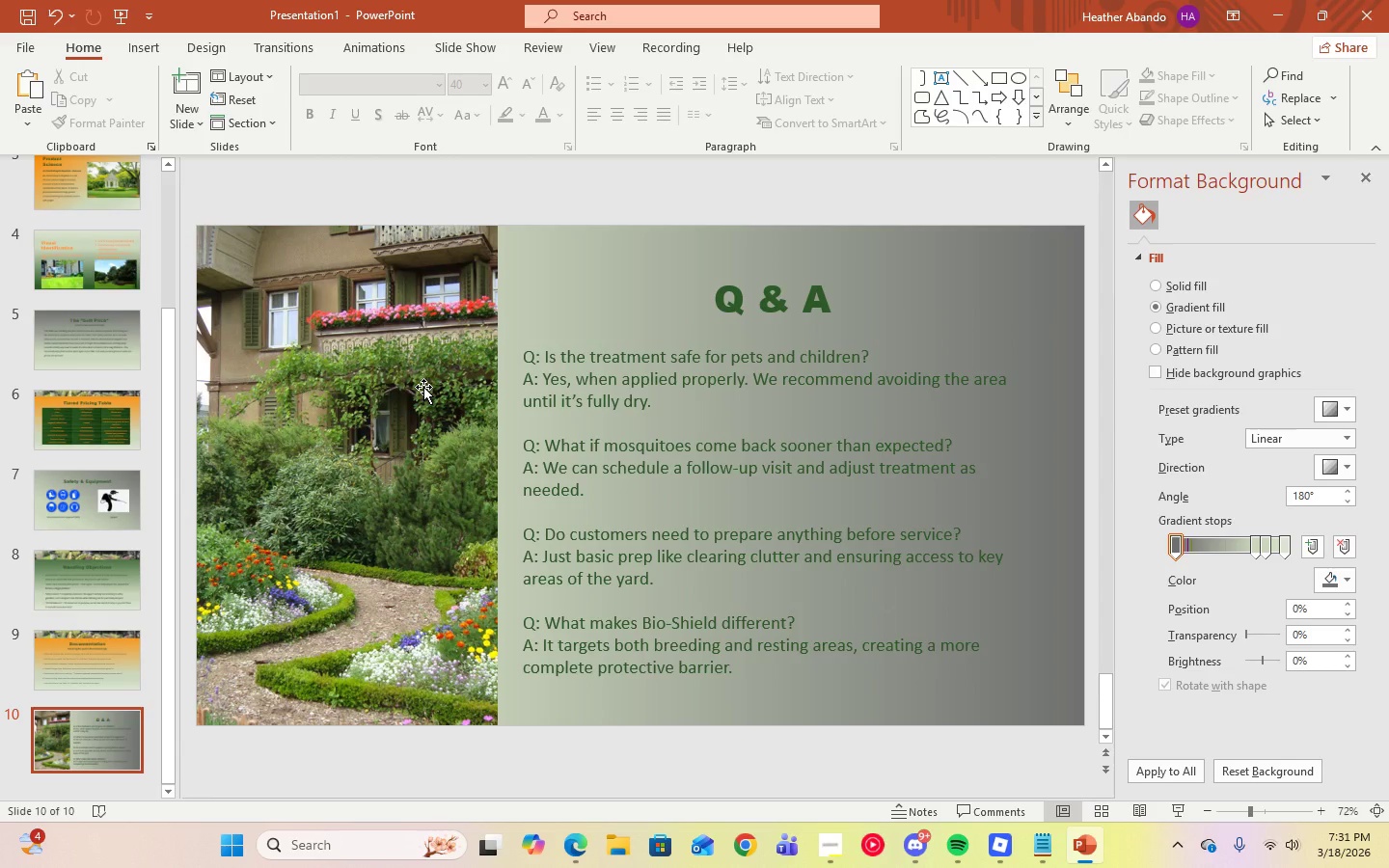 
left_click([676, 423])
 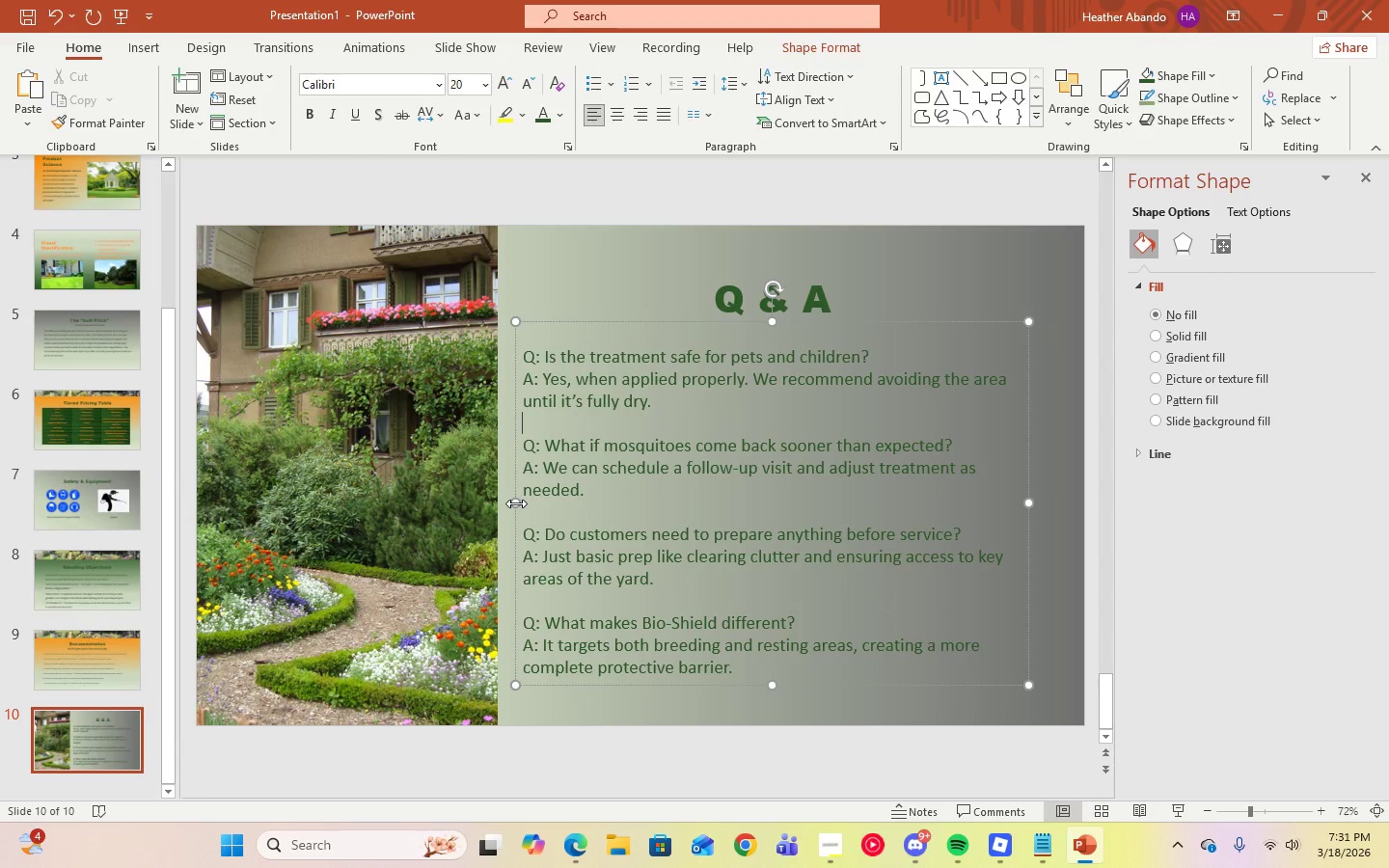 
left_click_drag(start_coordinate=[516, 503], to_coordinate=[520, 508])
 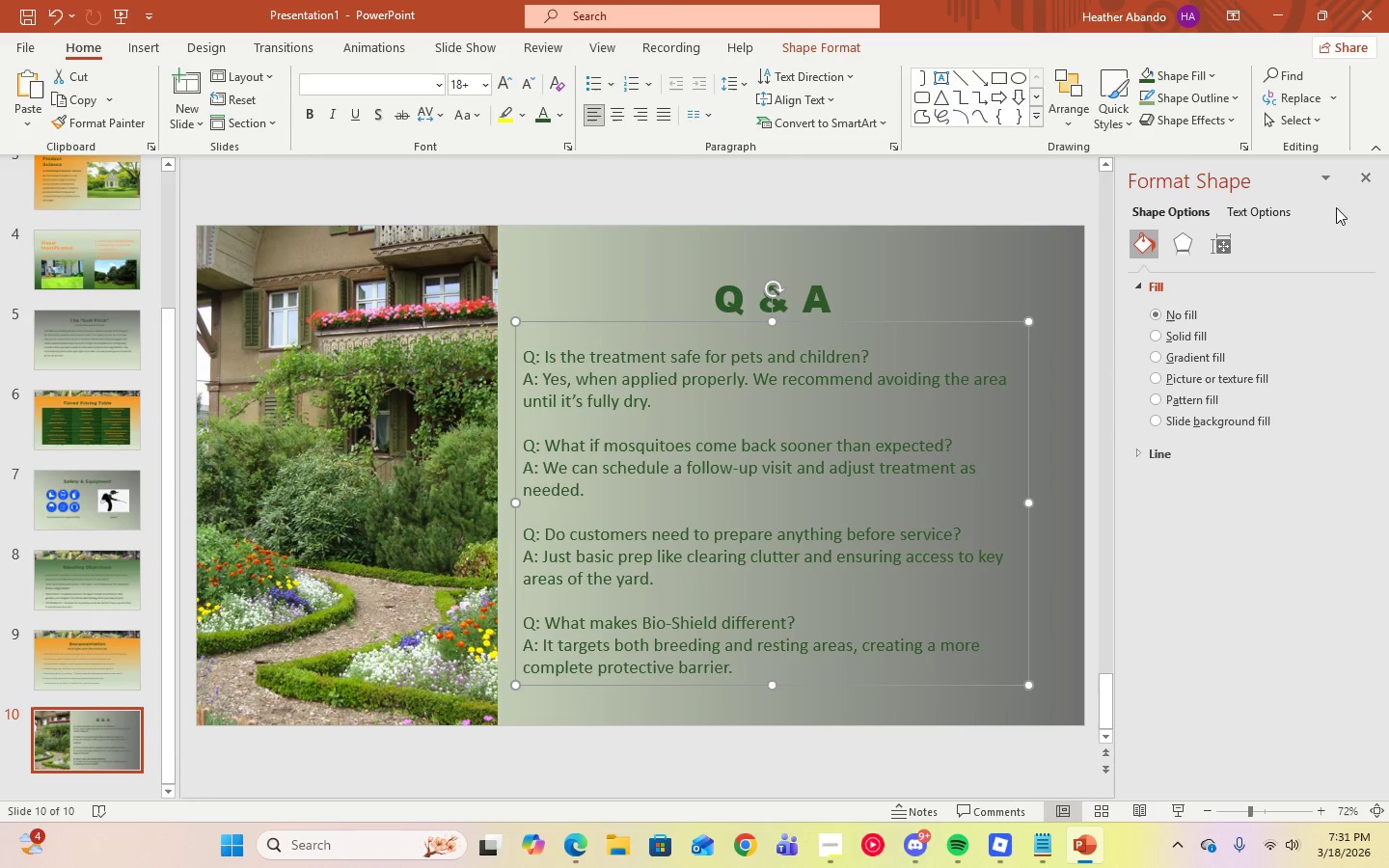 
left_click([1367, 176])
 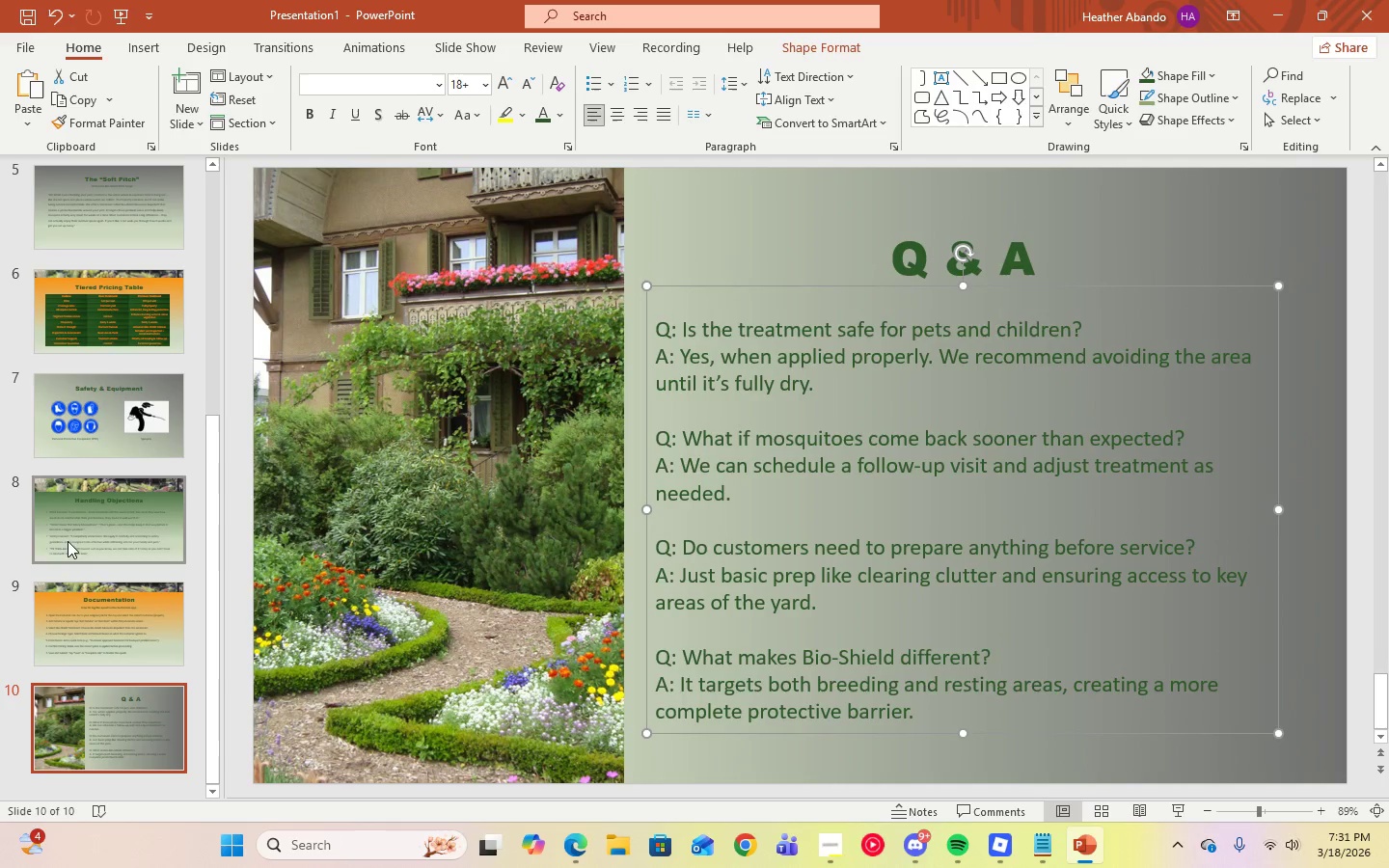 
left_click([129, 735])
 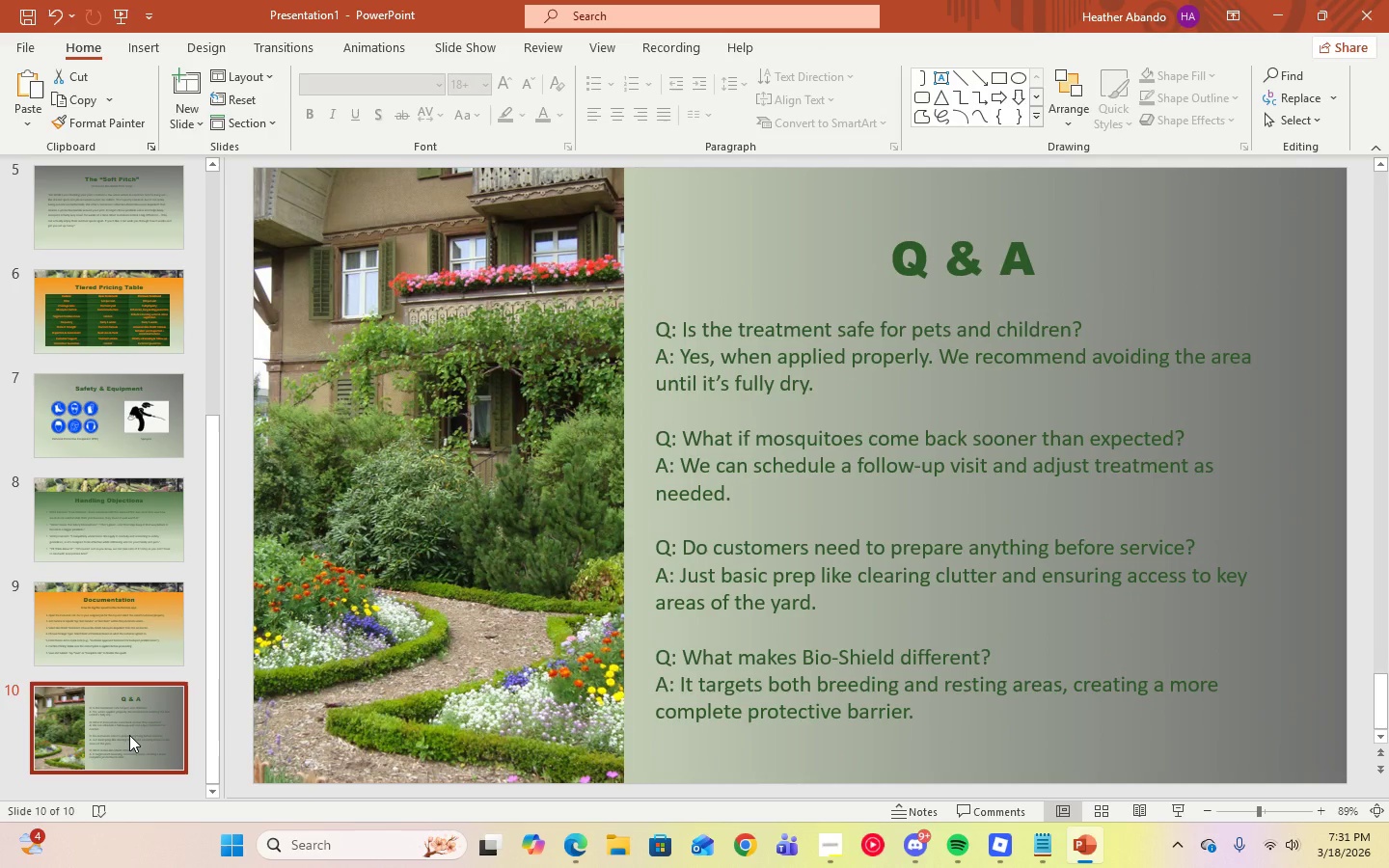 
key(ArrowUp)
 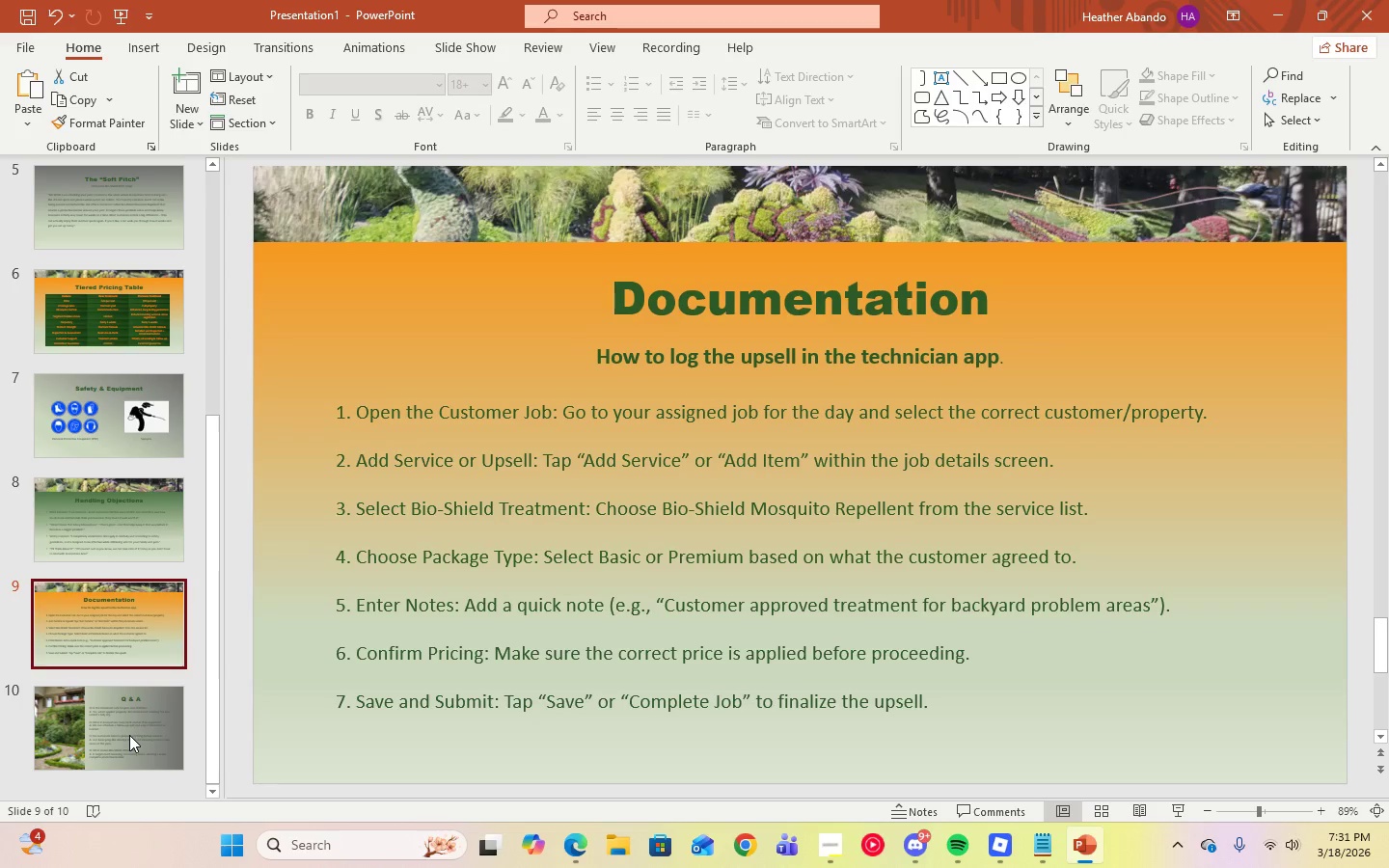 
key(ArrowUp)
 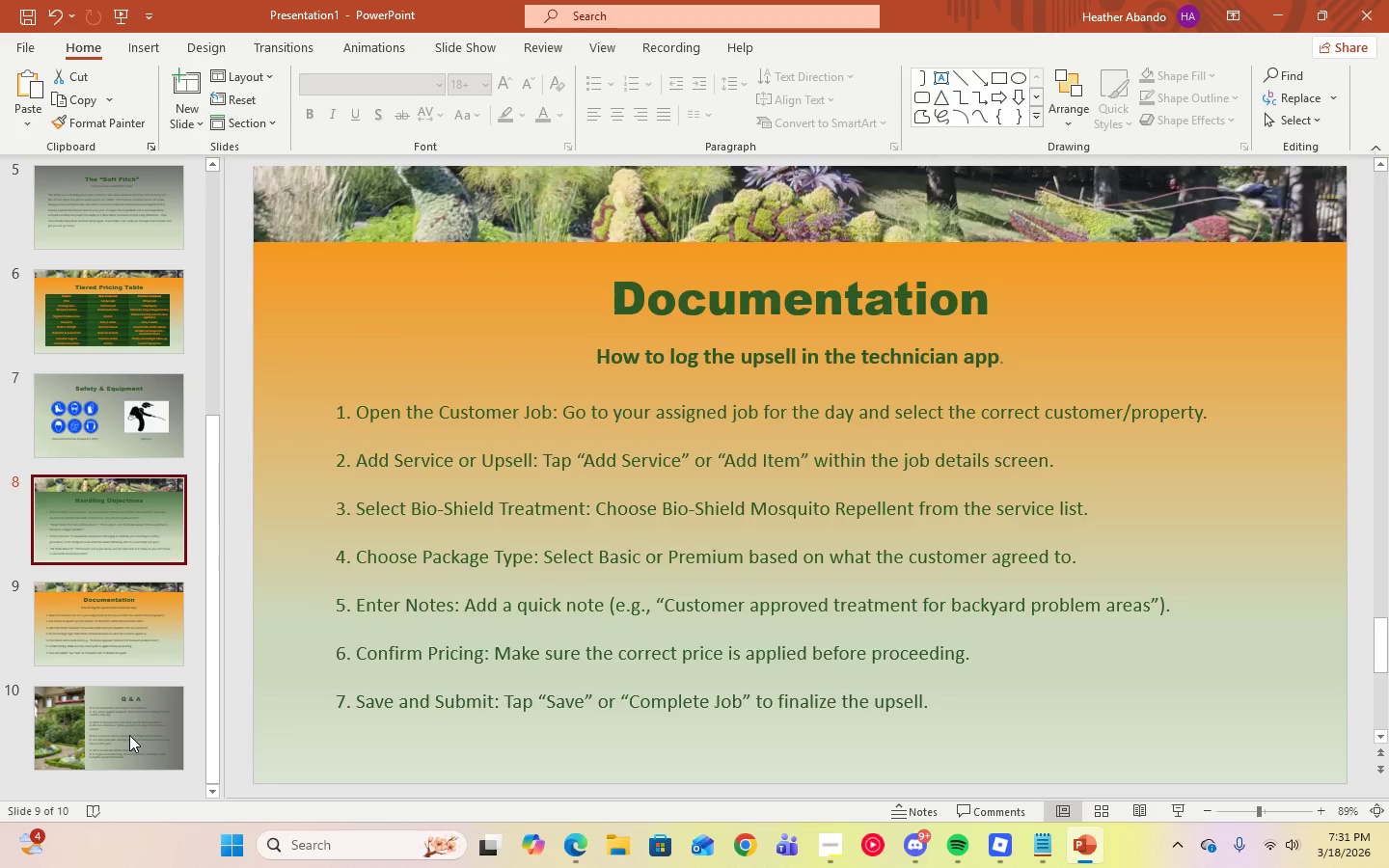 
key(ArrowUp)
 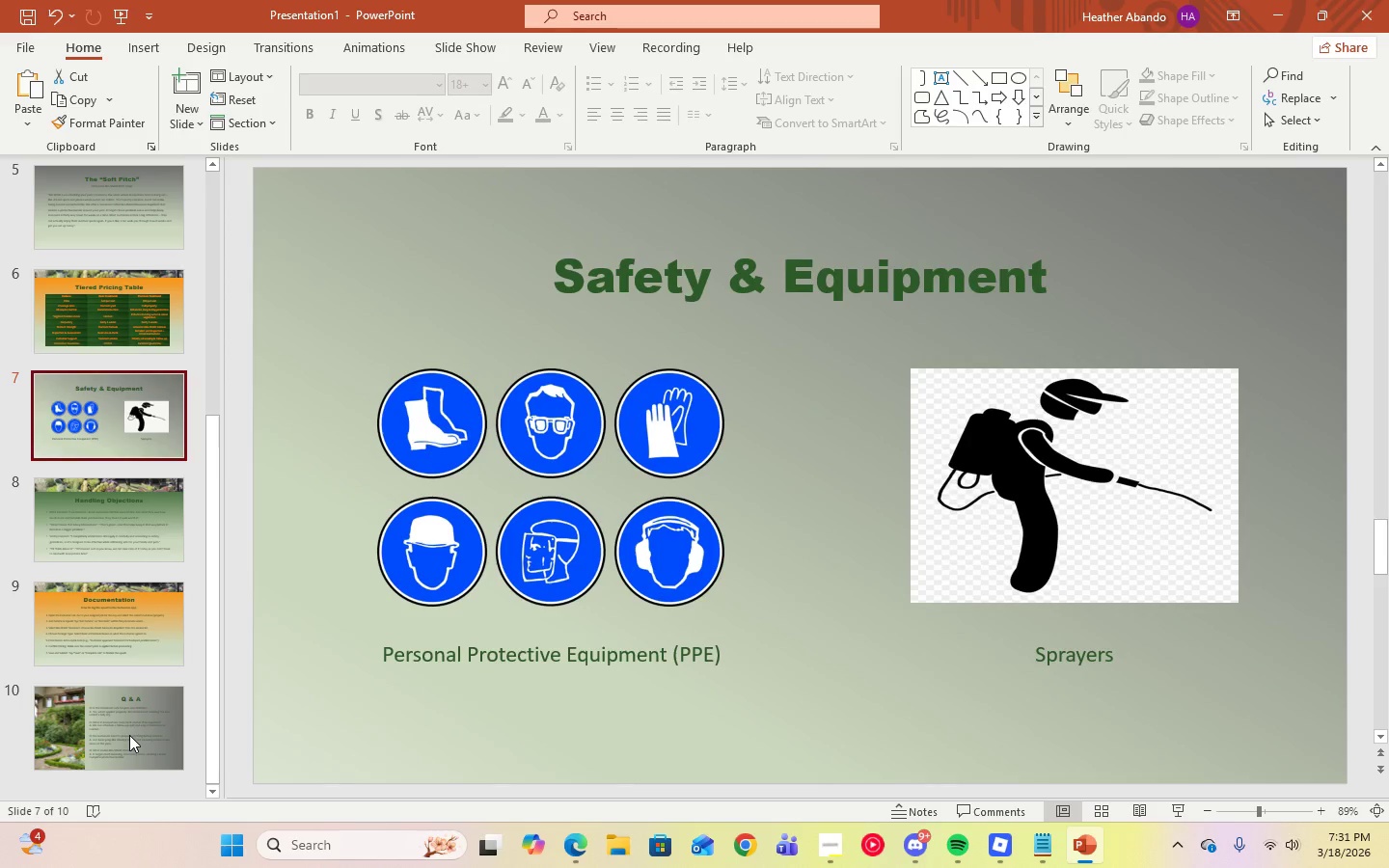 
key(ArrowUp)
 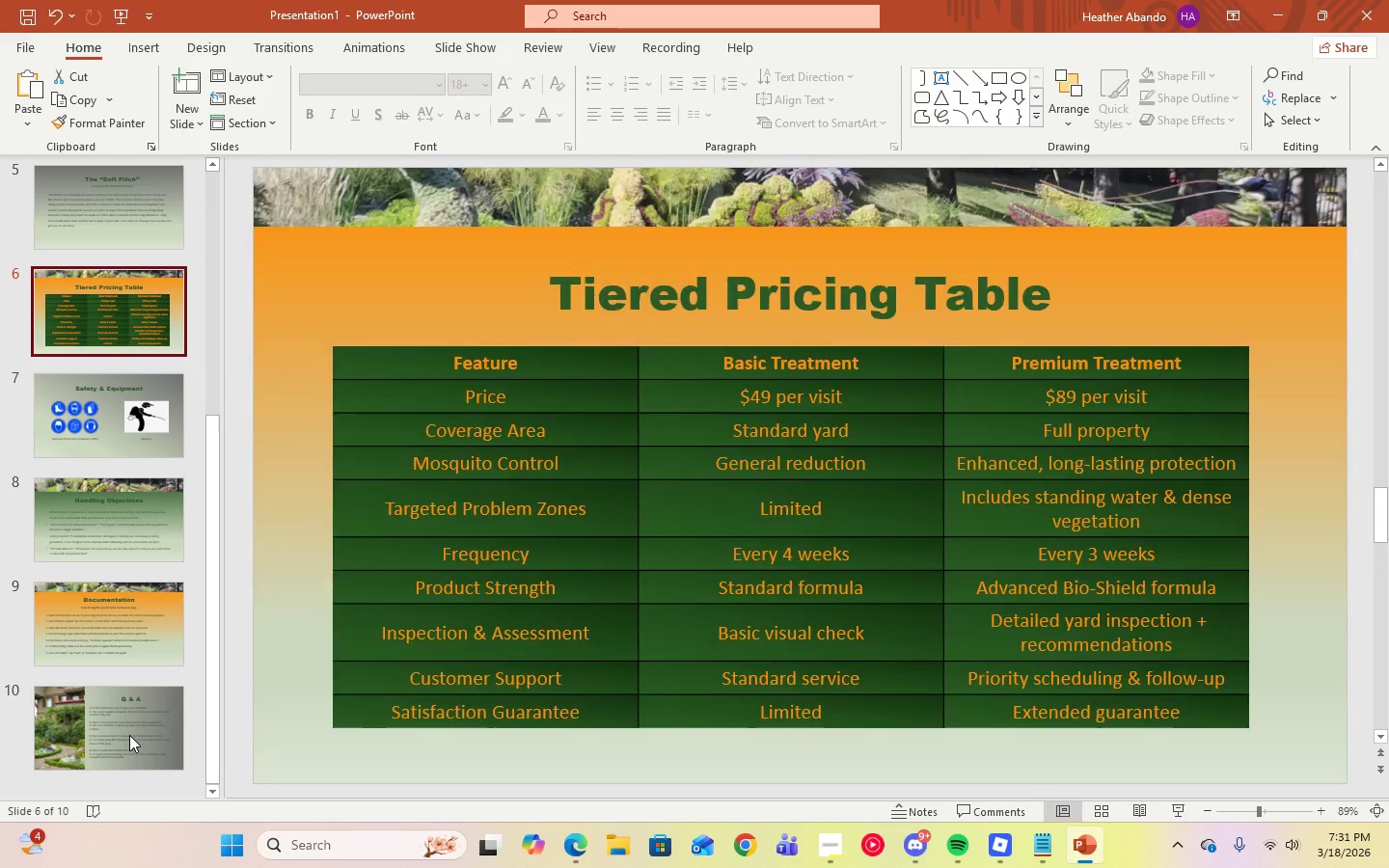 
key(ArrowUp)
 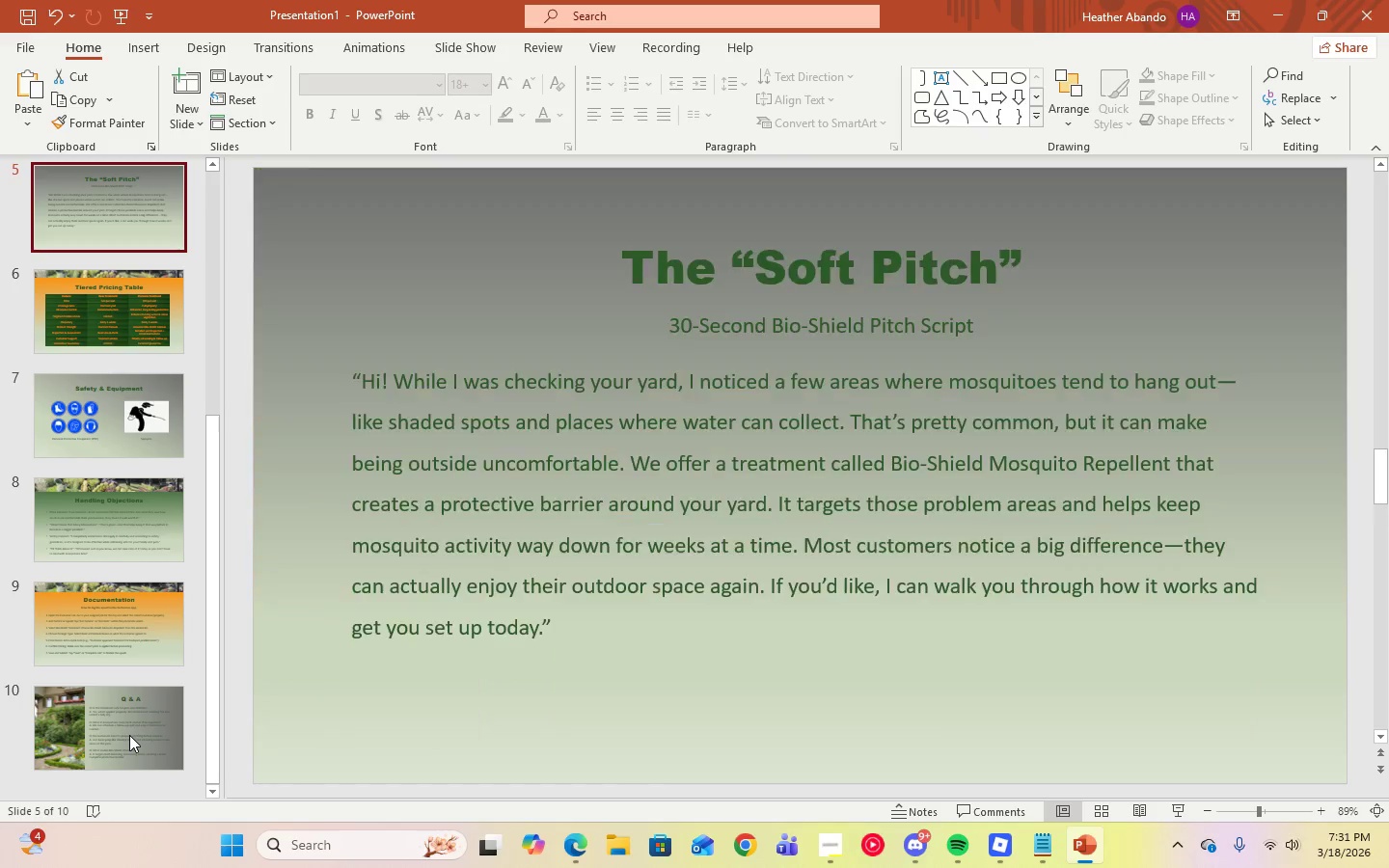 
key(ArrowUp)
 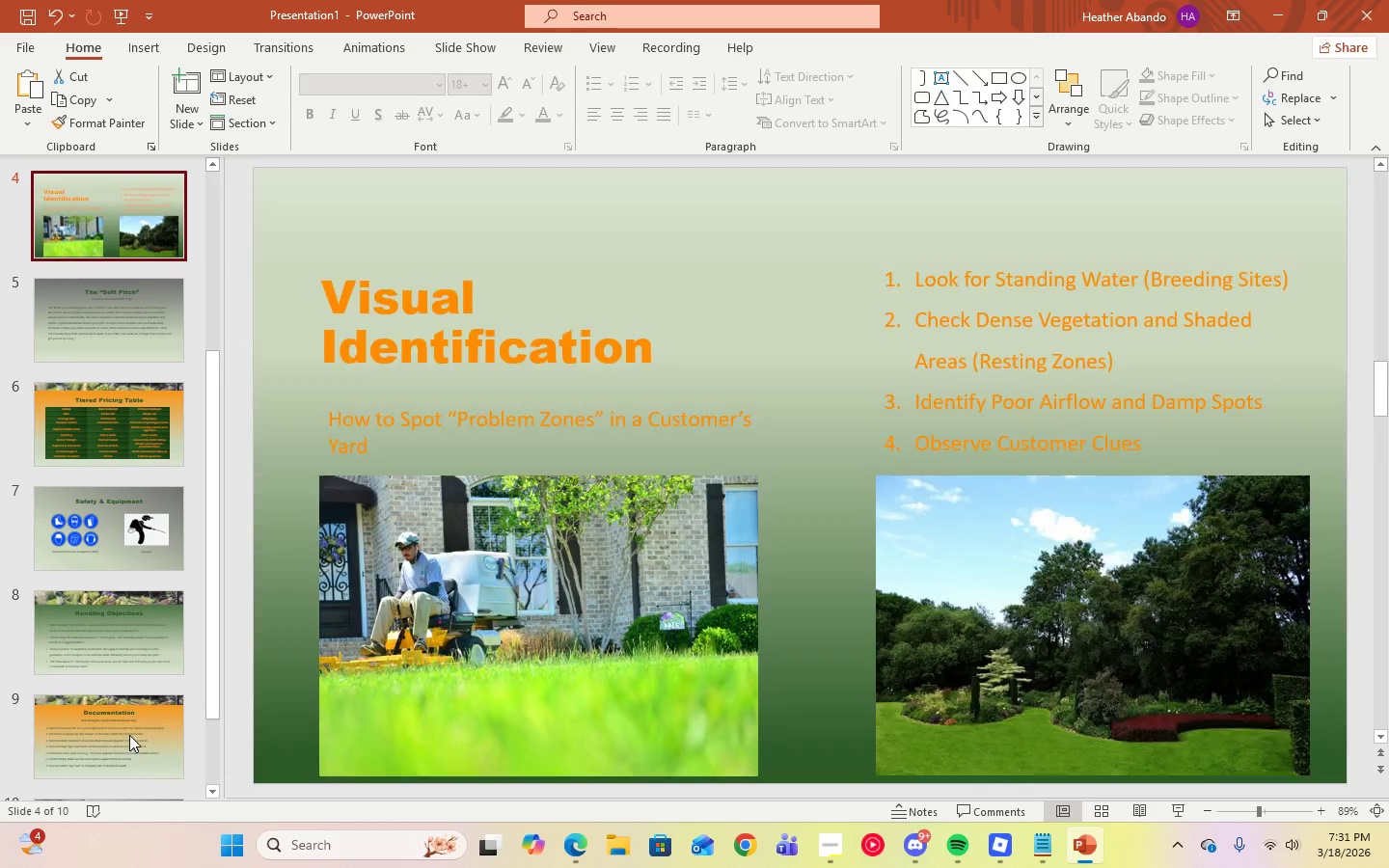 
key(ArrowUp)
 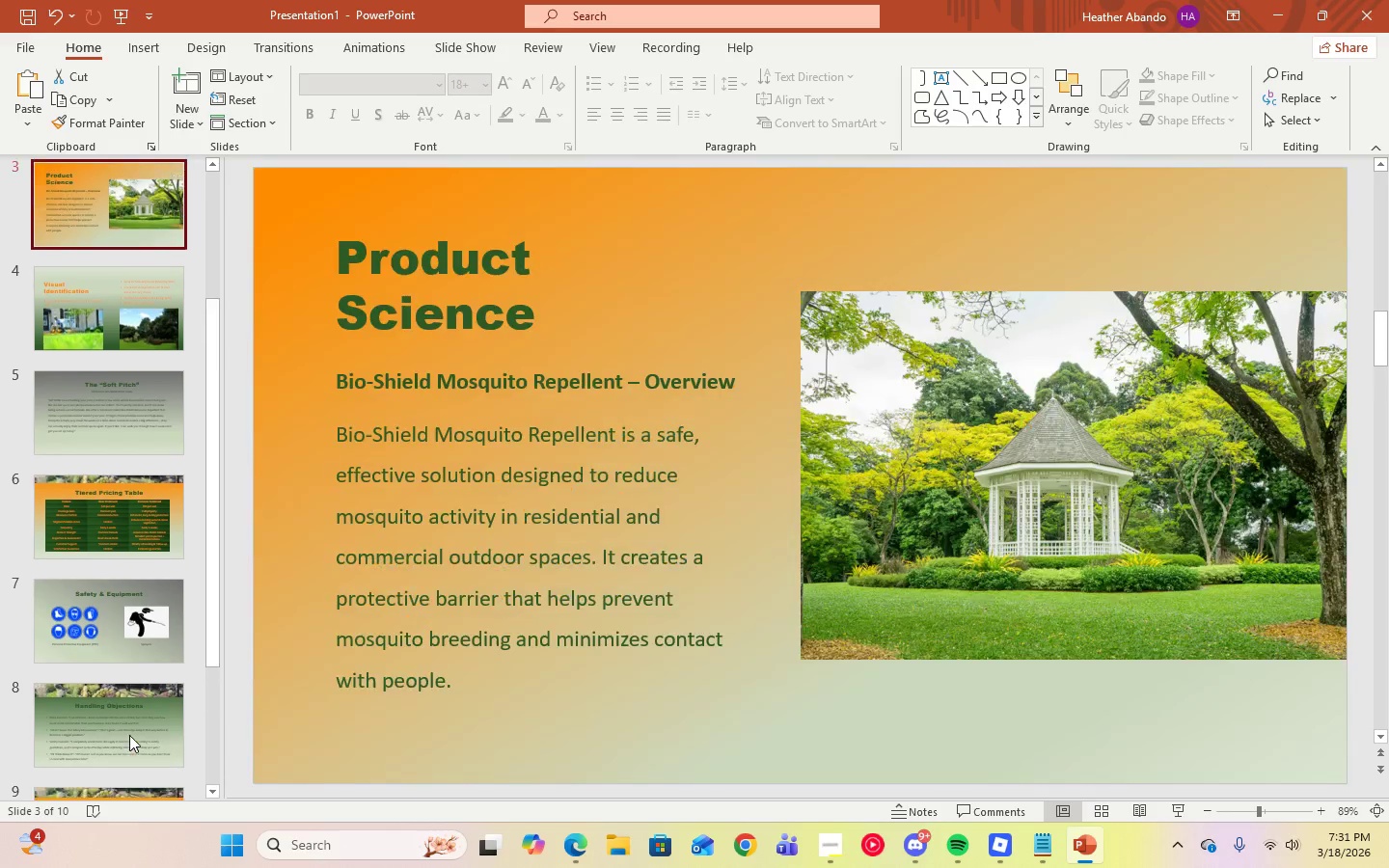 
key(ArrowUp)
 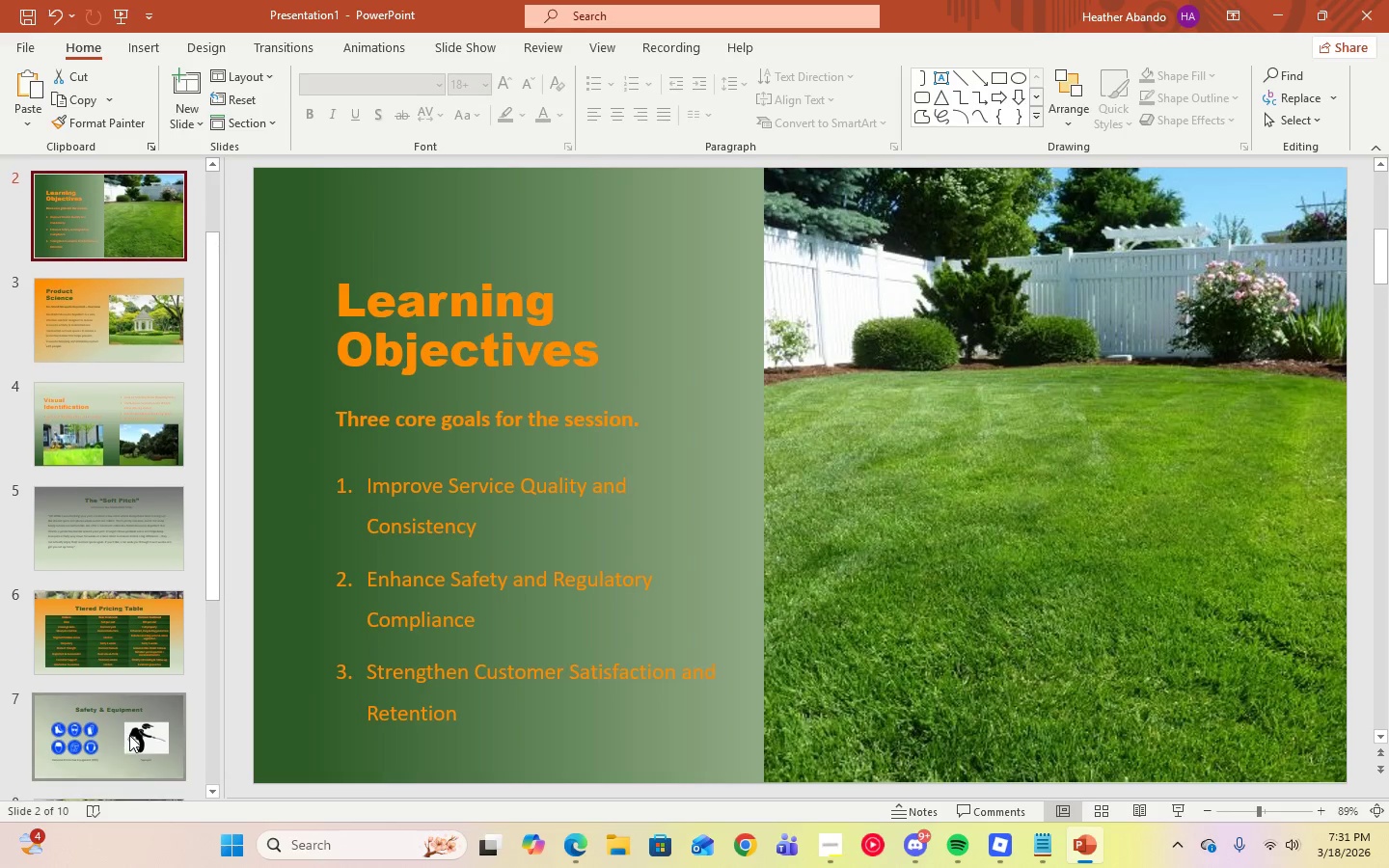 
key(ArrowUp)
 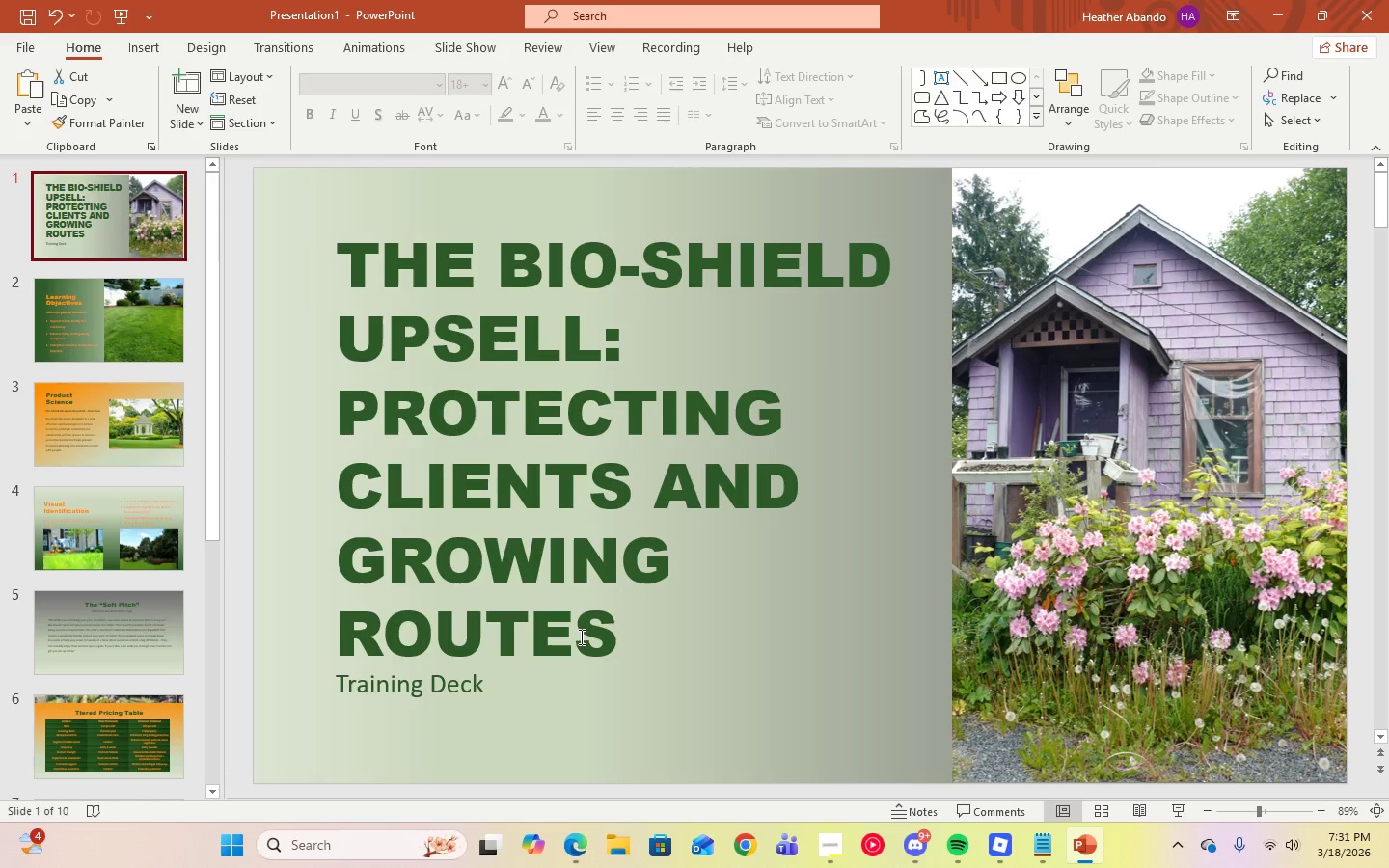 
left_click([546, 445])
 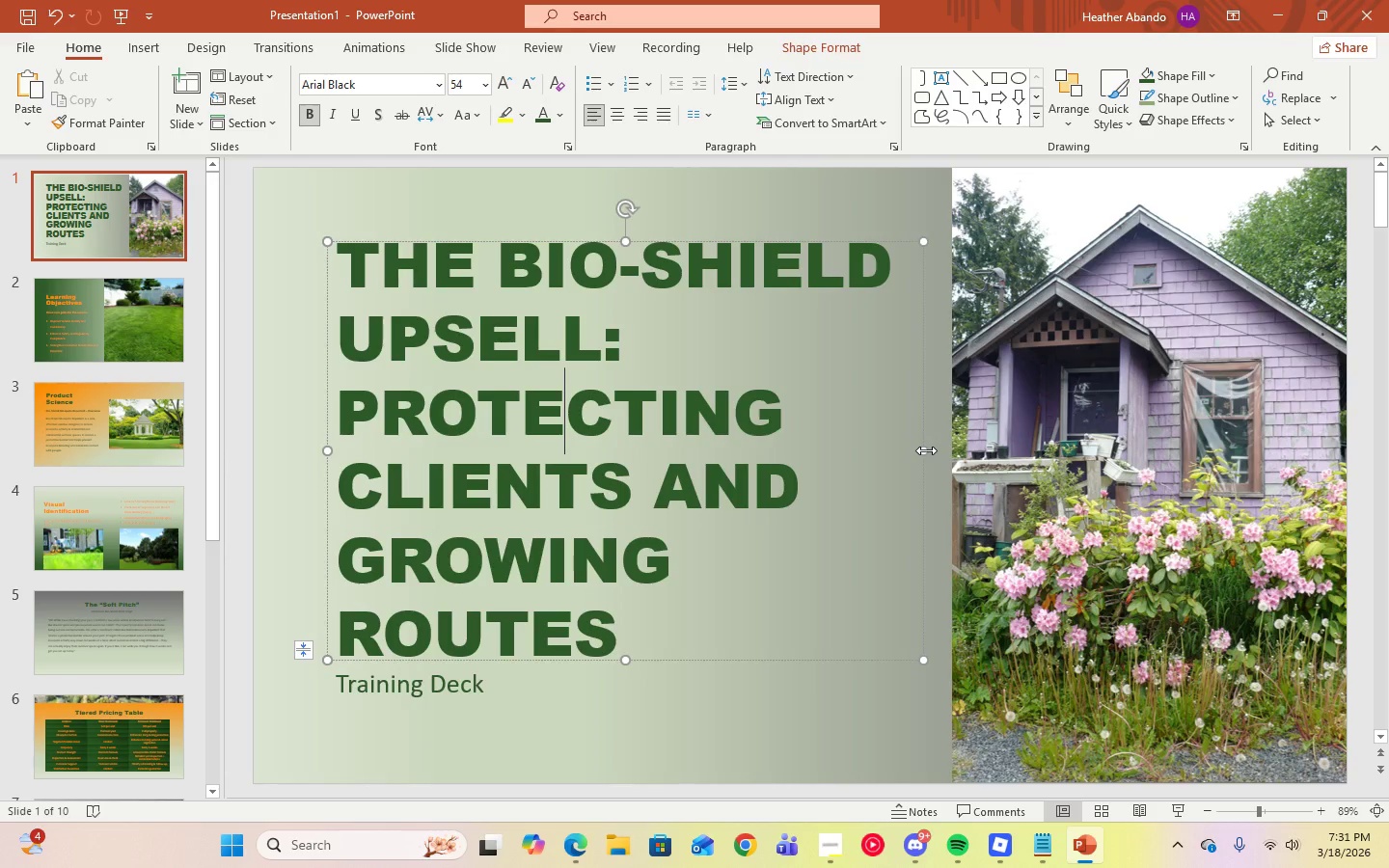 
left_click([422, 692])
 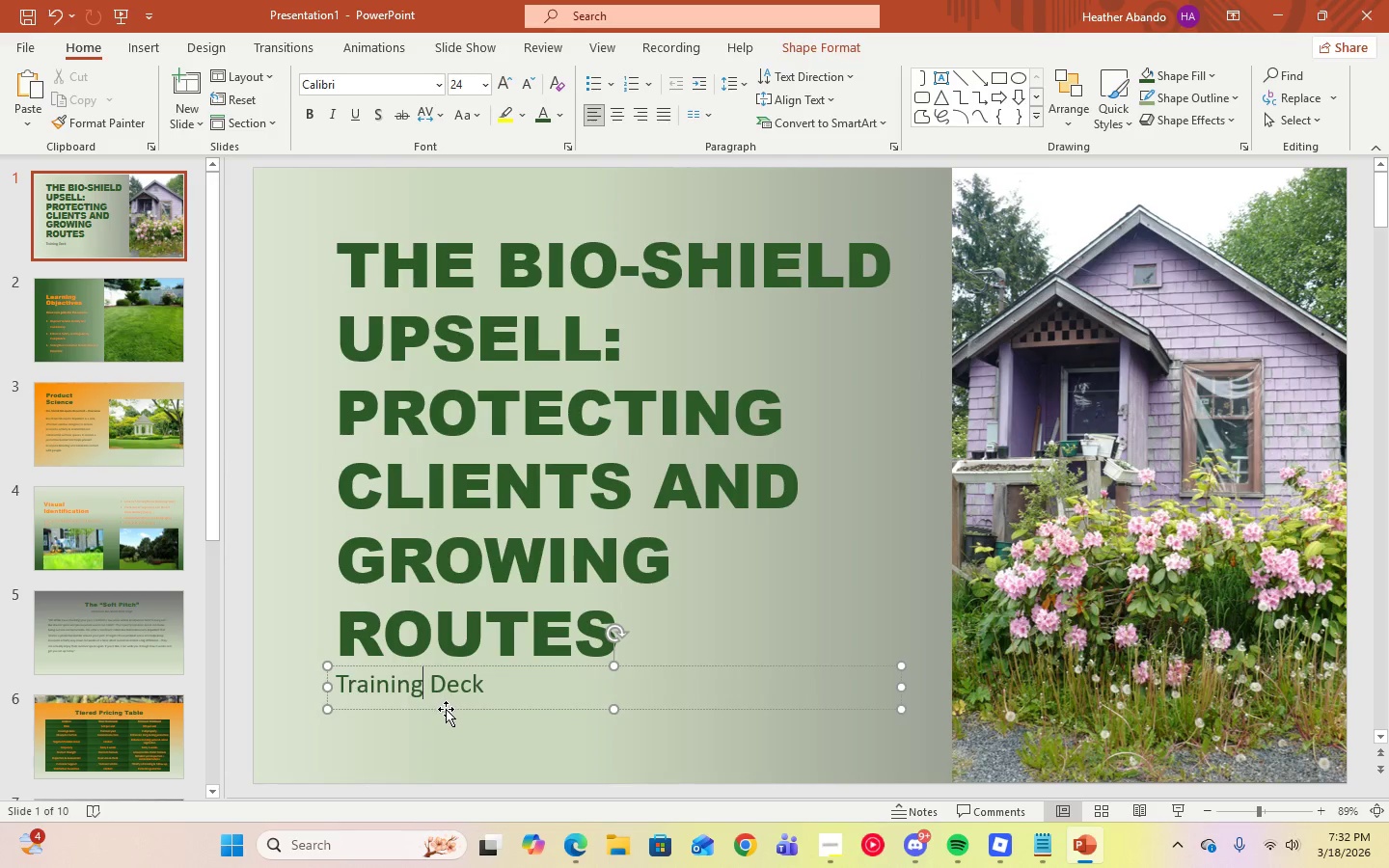 
left_click_drag(start_coordinate=[447, 709], to_coordinate=[448, 716])
 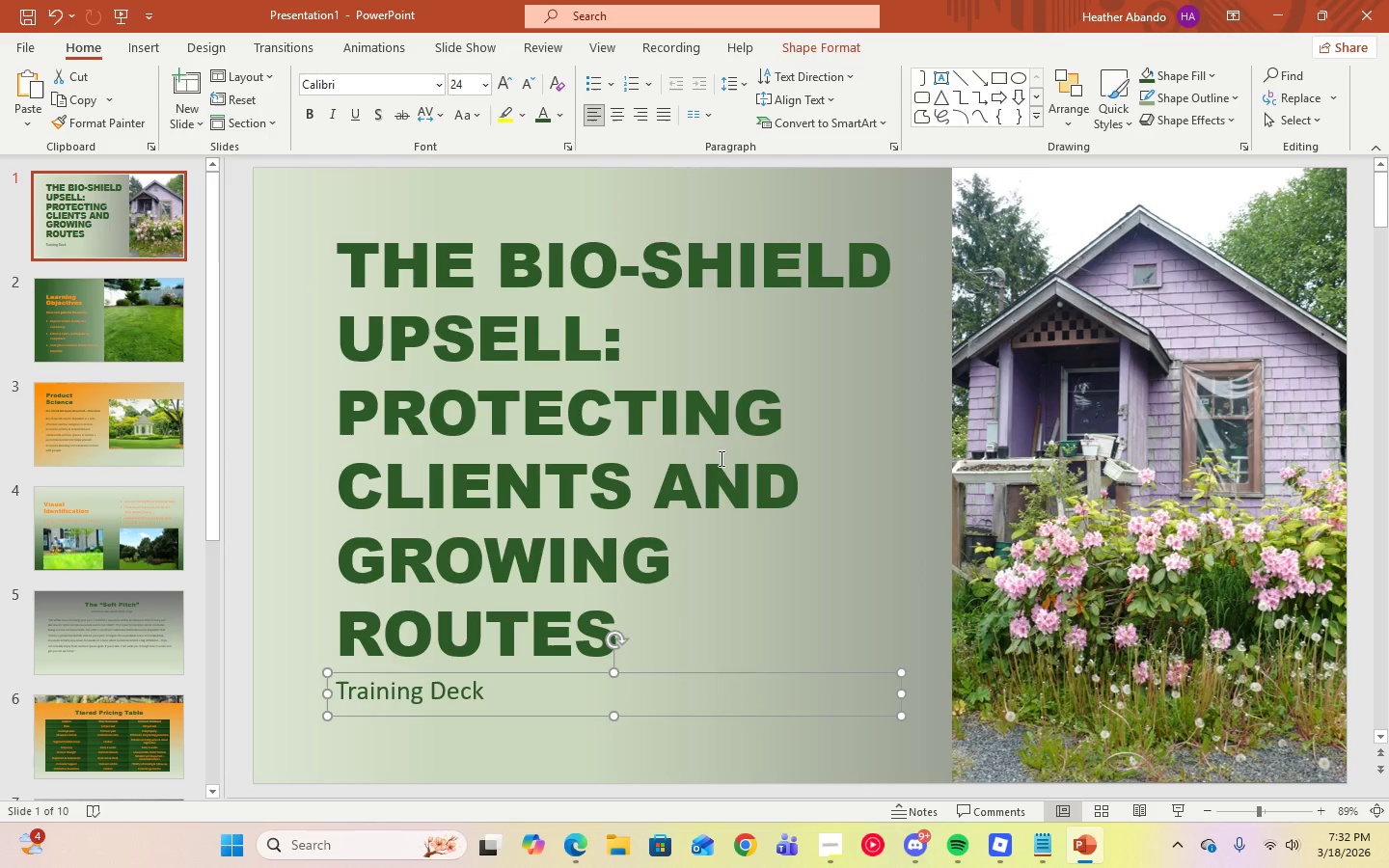 
left_click([689, 643])
 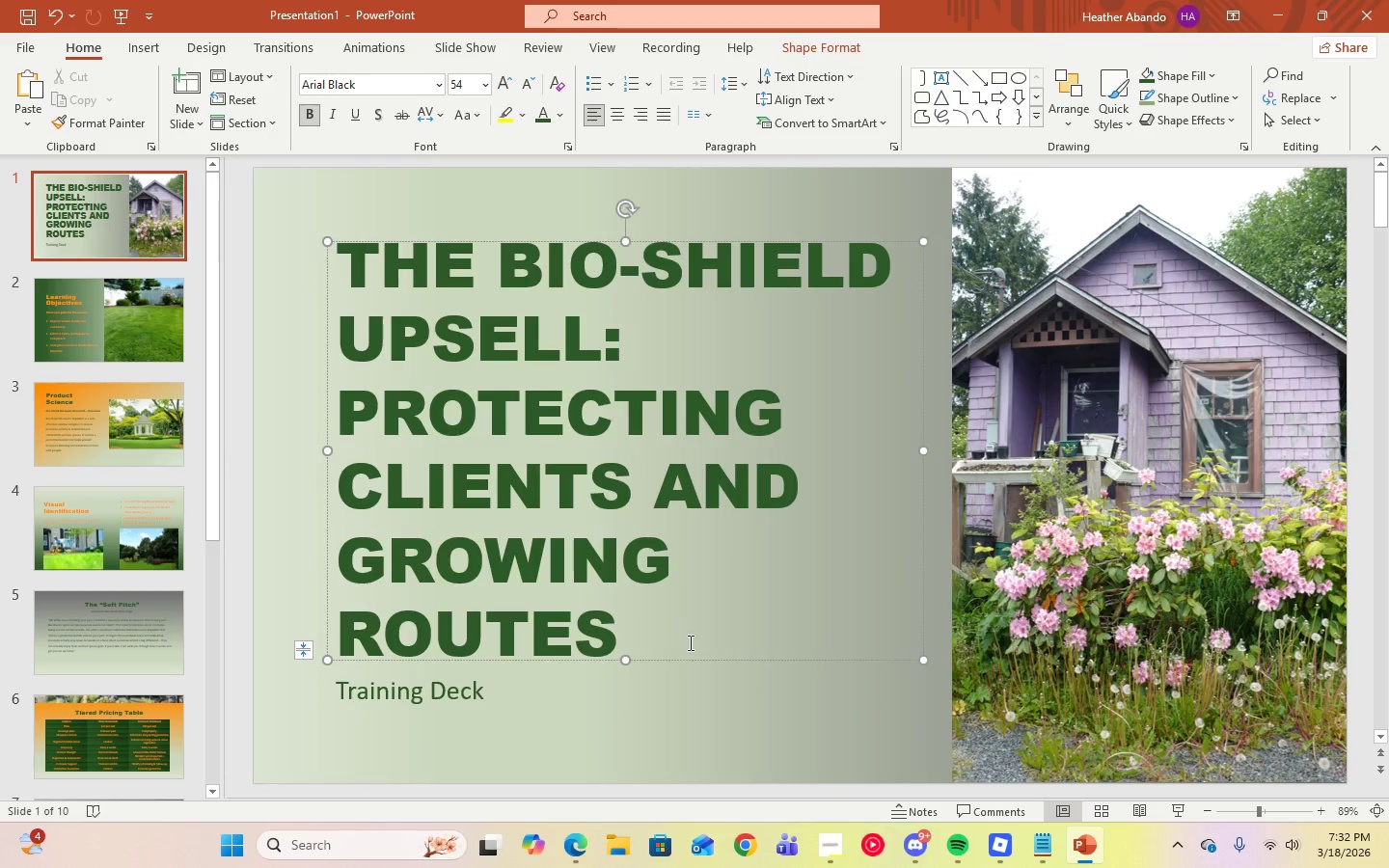 
left_click_drag(start_coordinate=[678, 637], to_coordinate=[373, 293])
 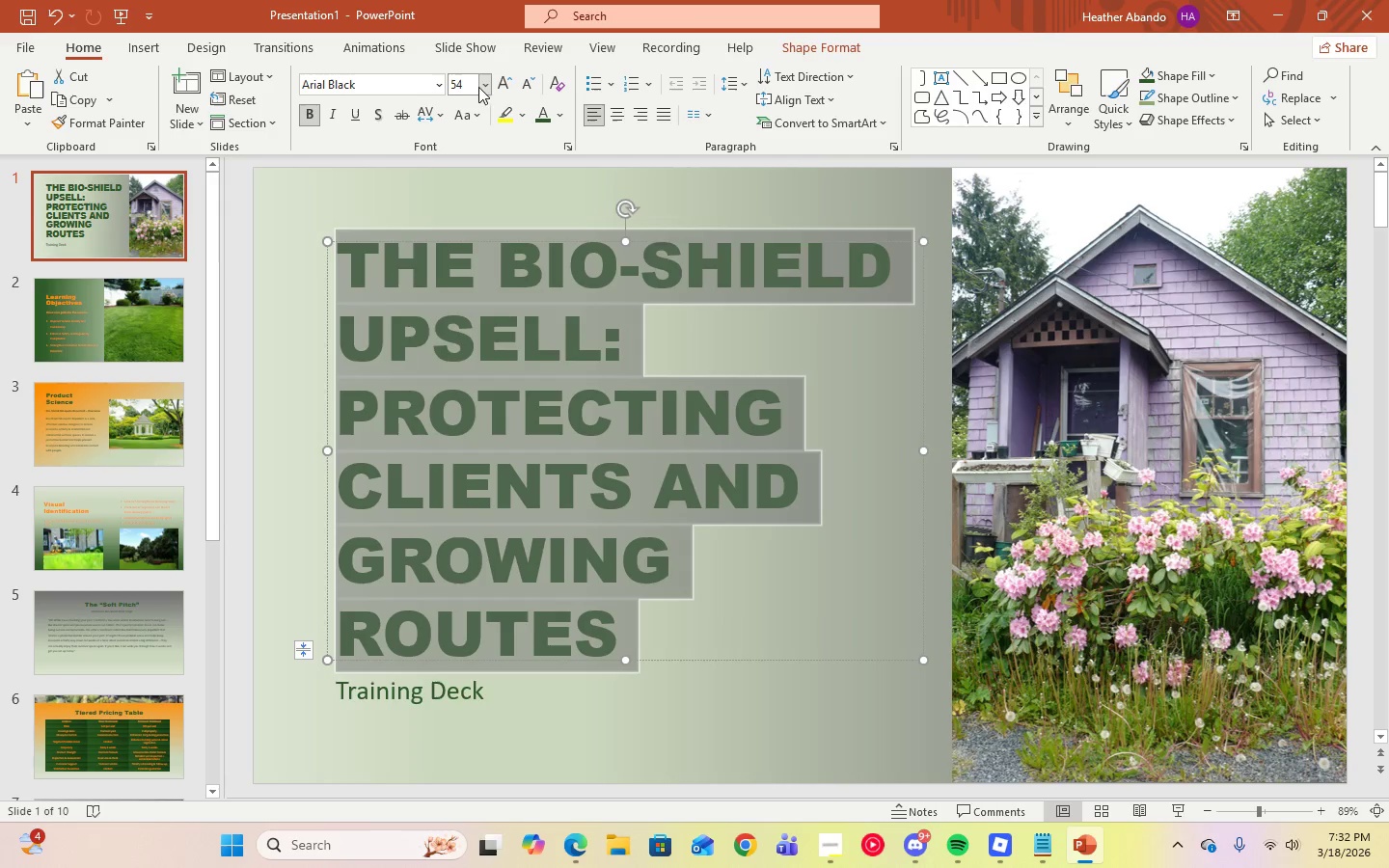 
left_click([484, 85])
 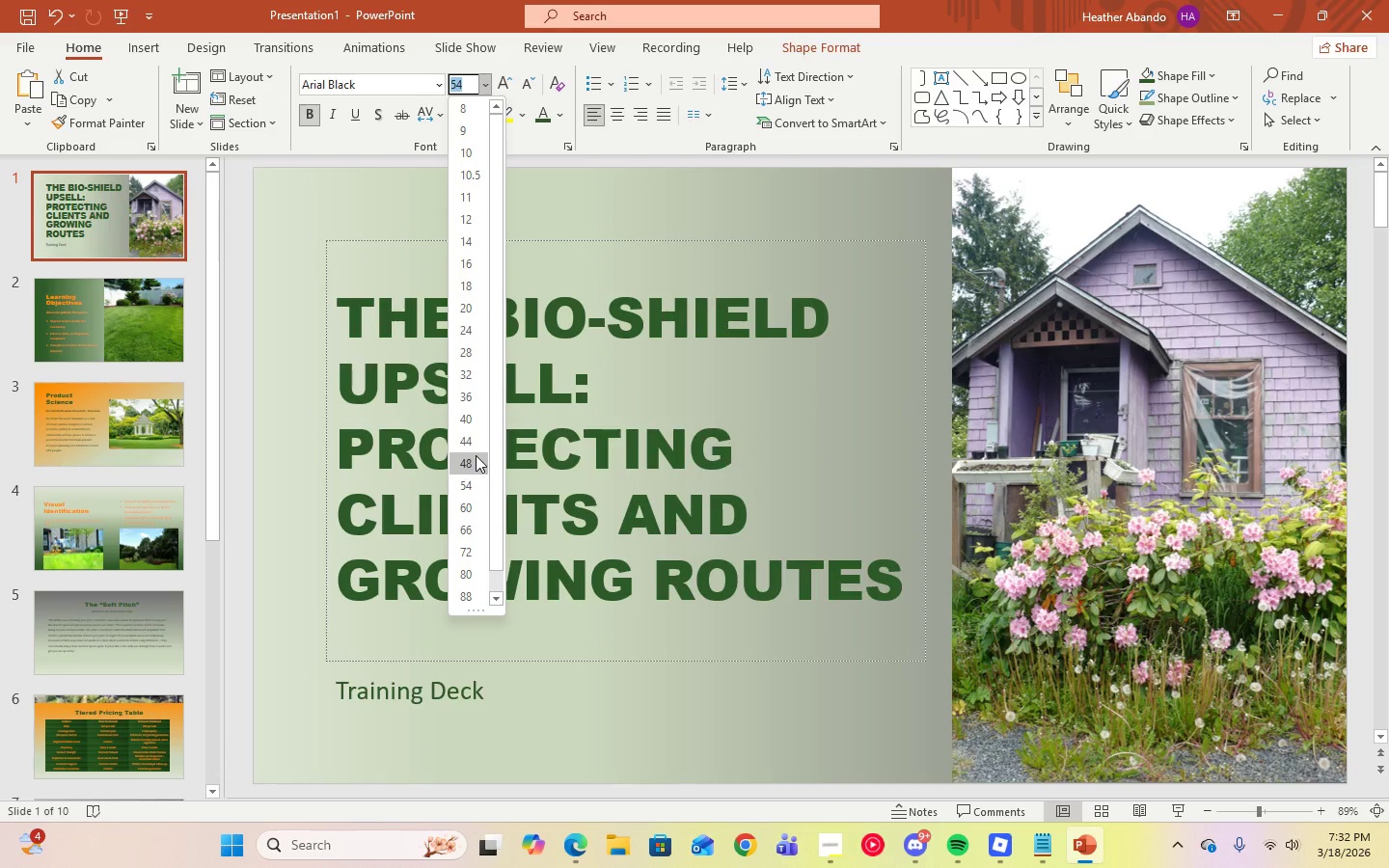 
wait(5.48)
 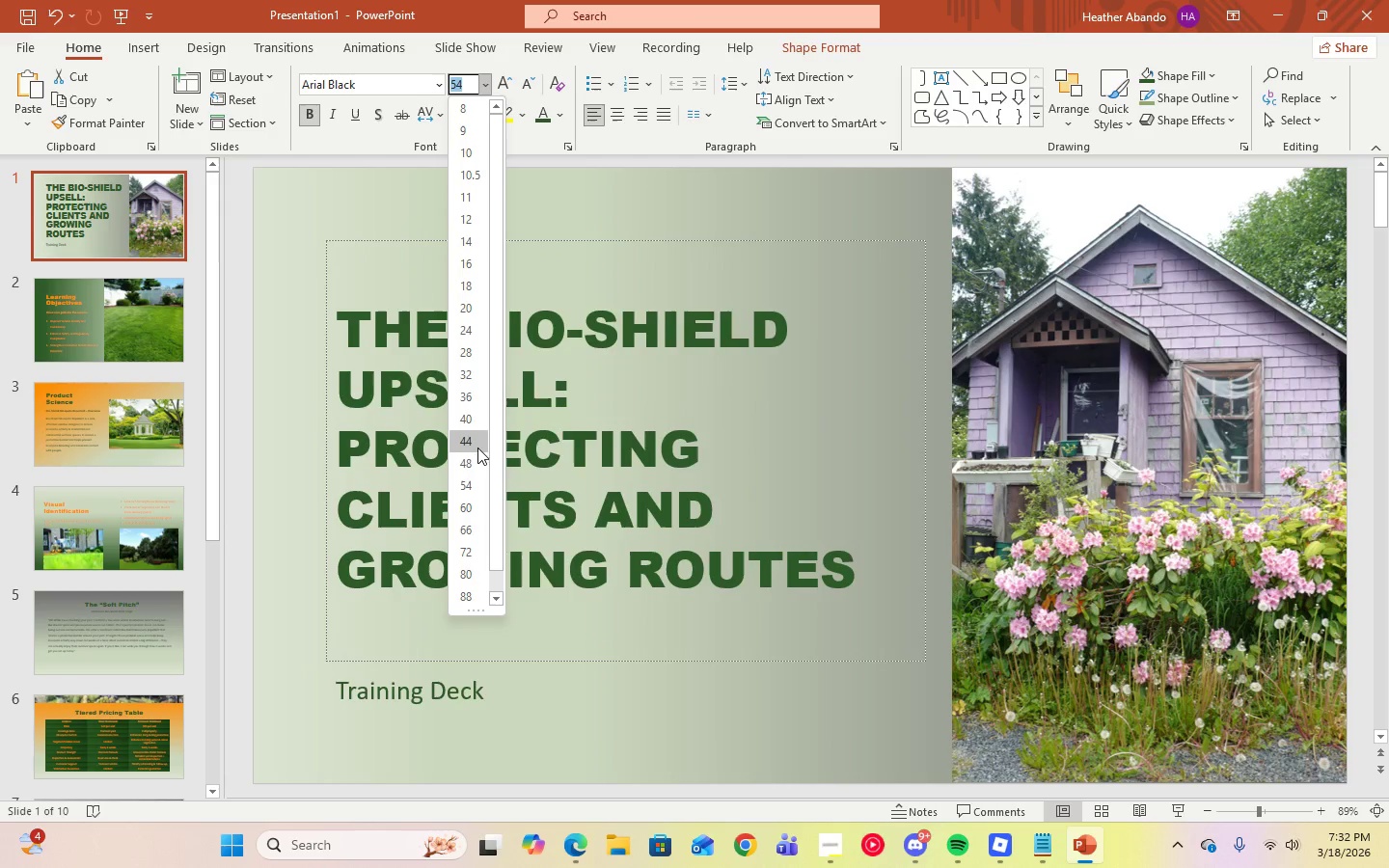 
left_click([476, 455])
 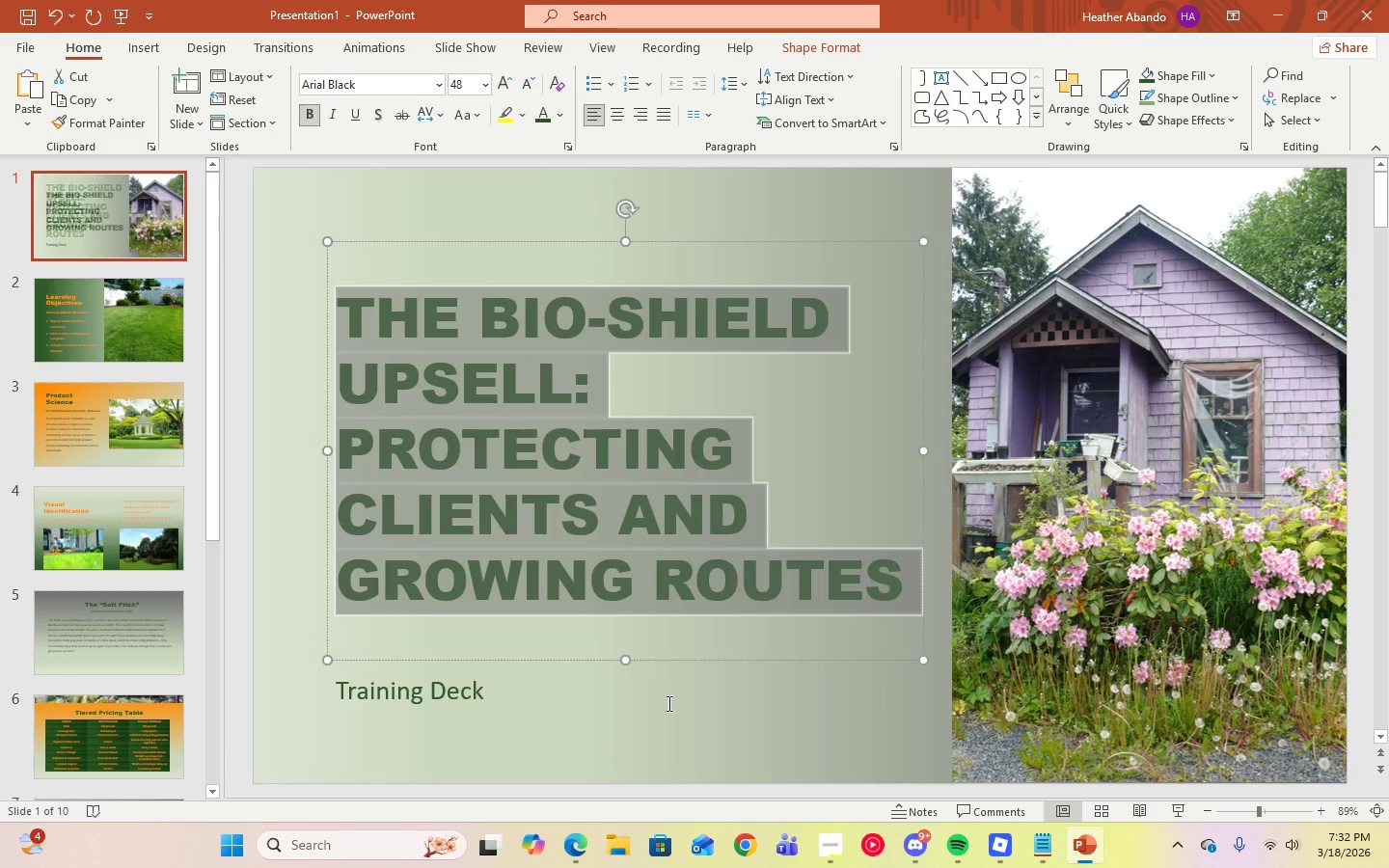 
left_click([667, 703])
 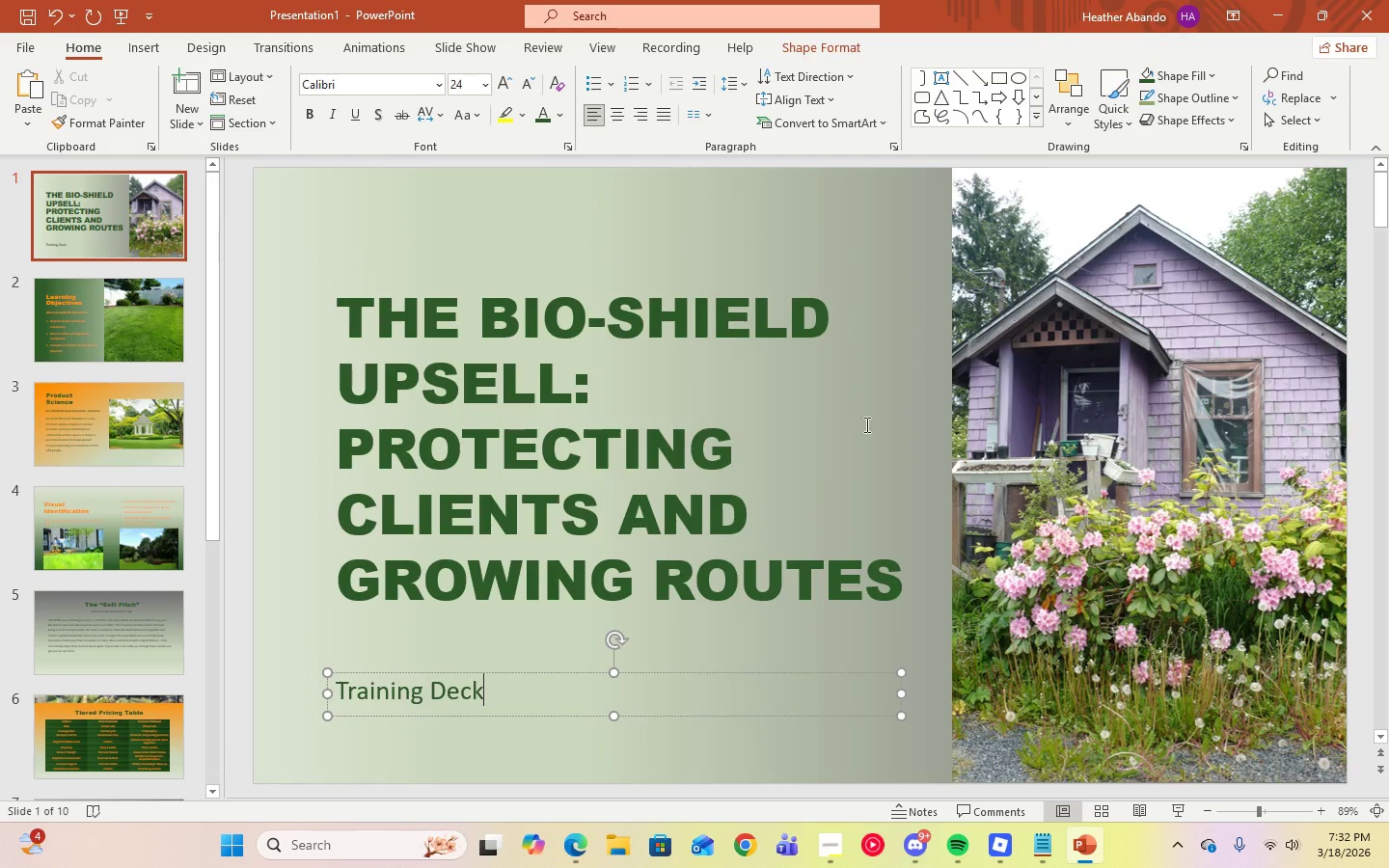 
left_click([843, 445])
 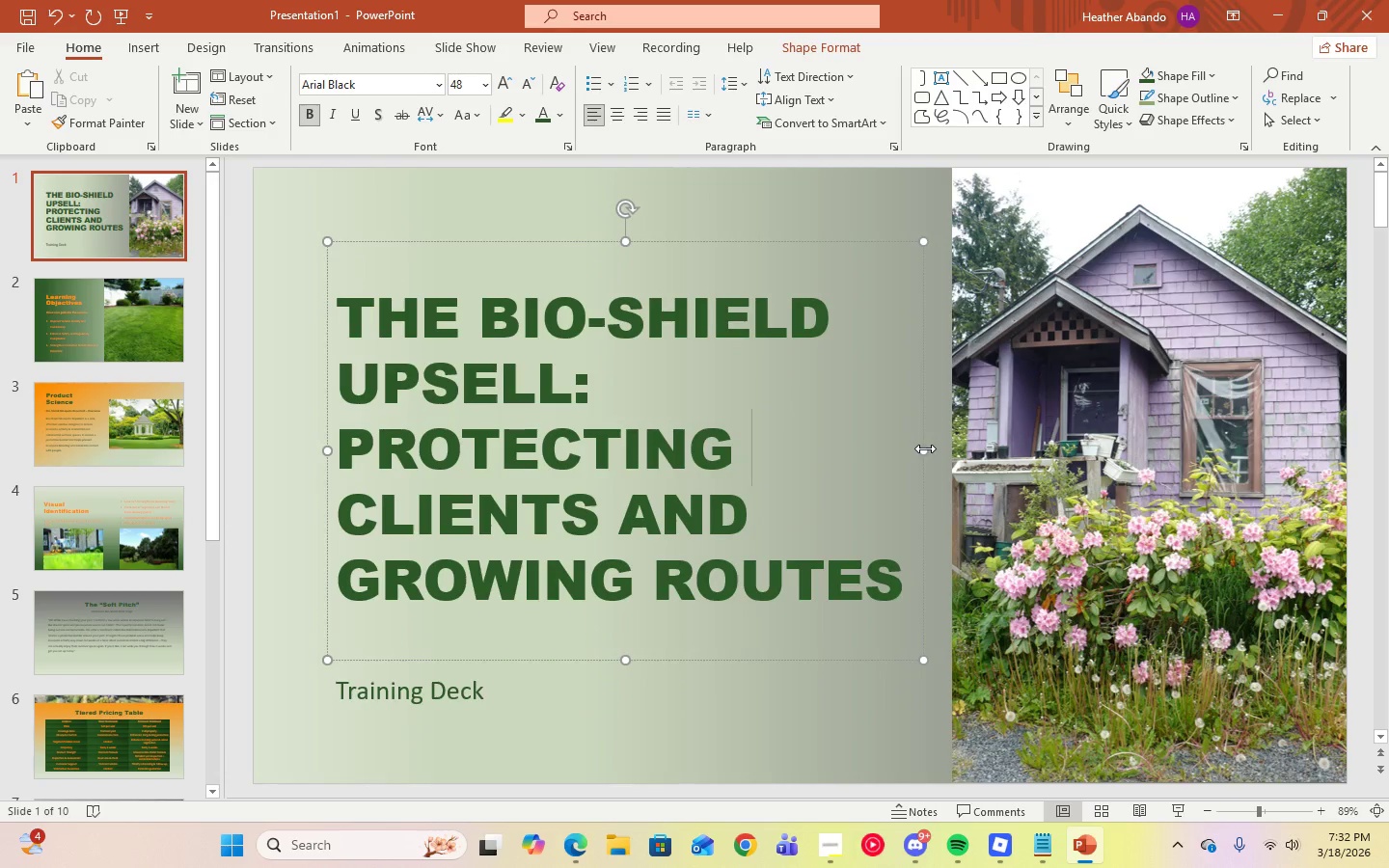 
left_click_drag(start_coordinate=[925, 448], to_coordinate=[913, 455])
 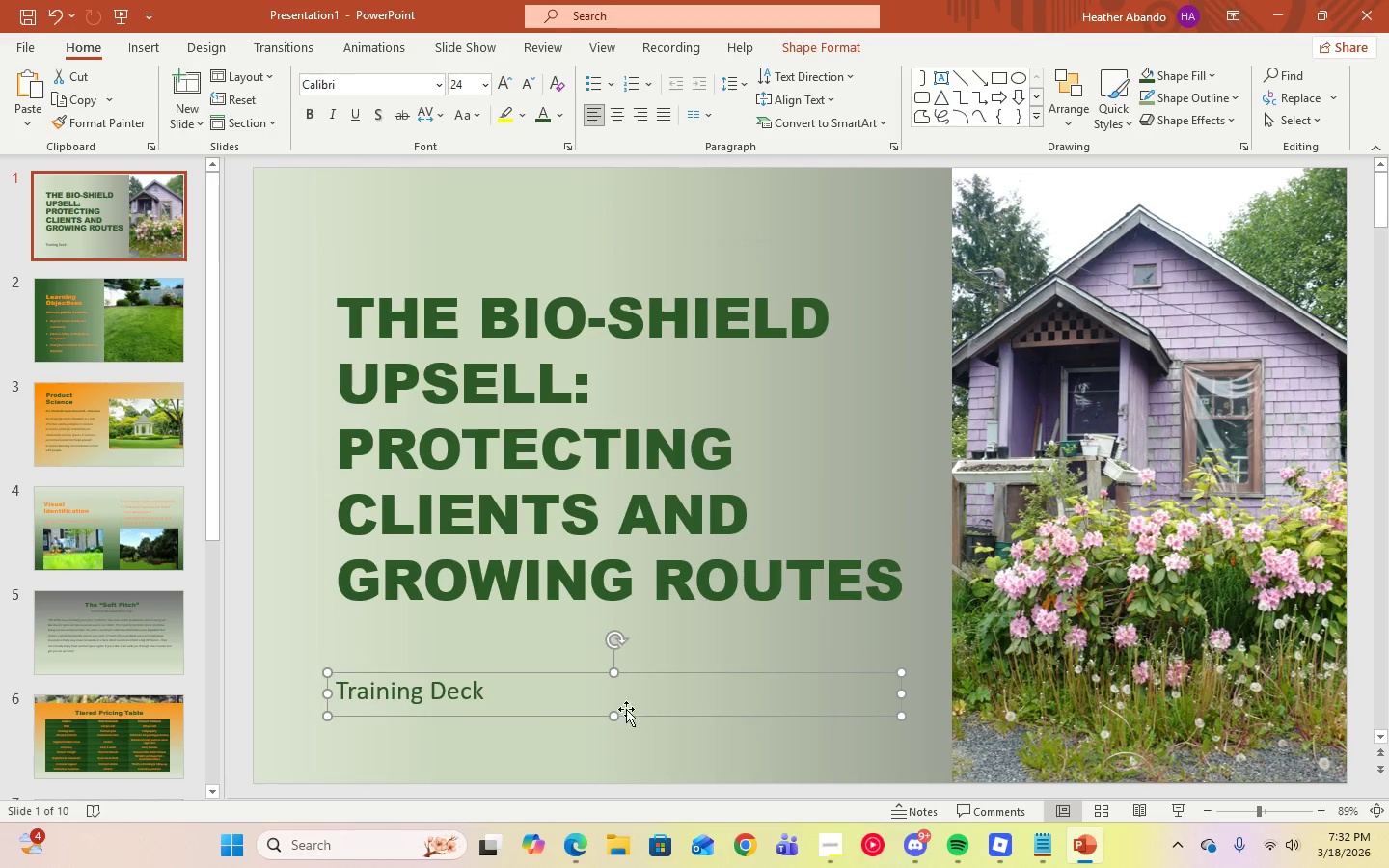 
double_click([492, 691])
 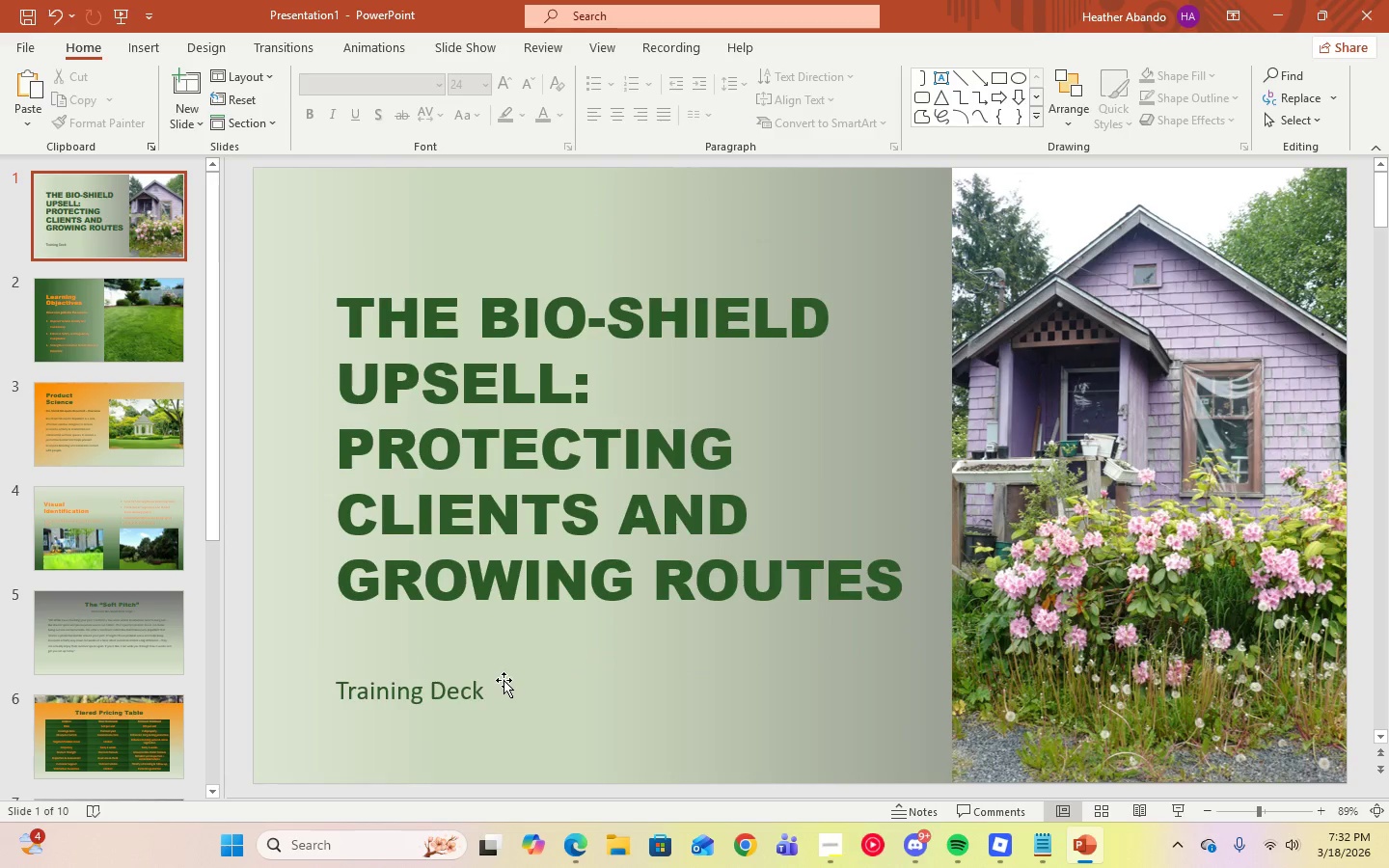 
triple_click([504, 680])
 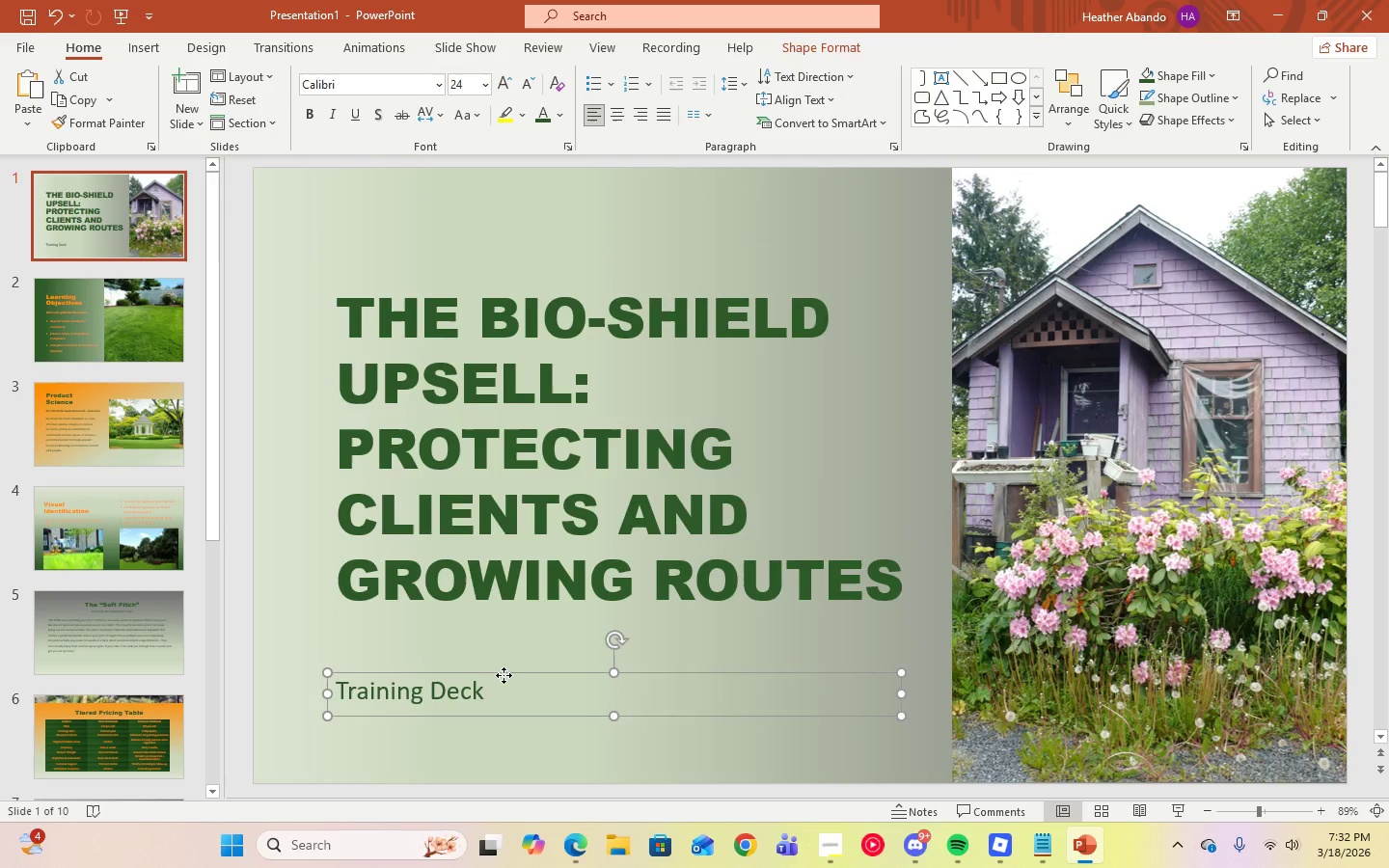 
left_click_drag(start_coordinate=[504, 675], to_coordinate=[508, 637])
 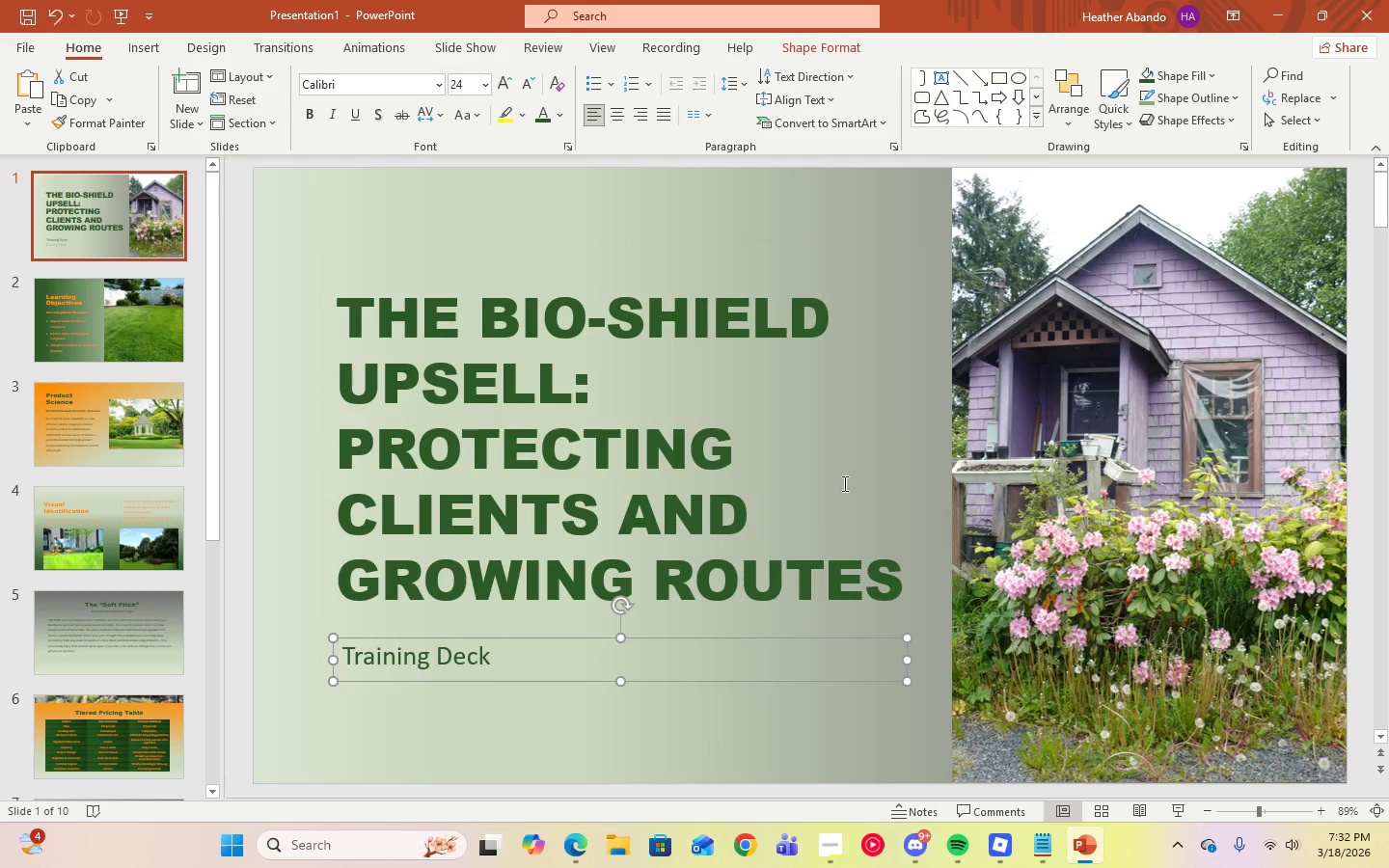 
left_click([845, 482])
 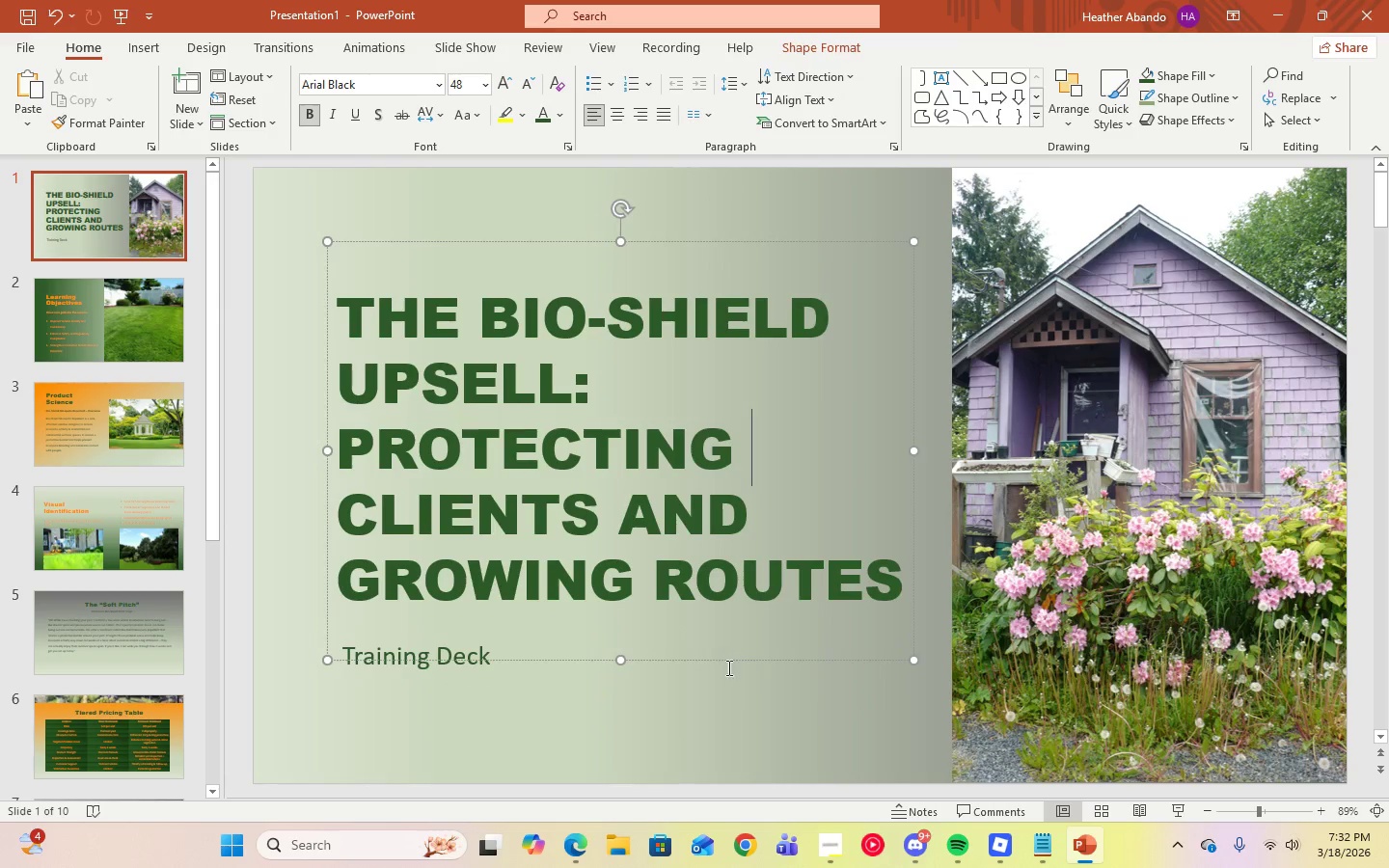 
left_click([469, 667])
 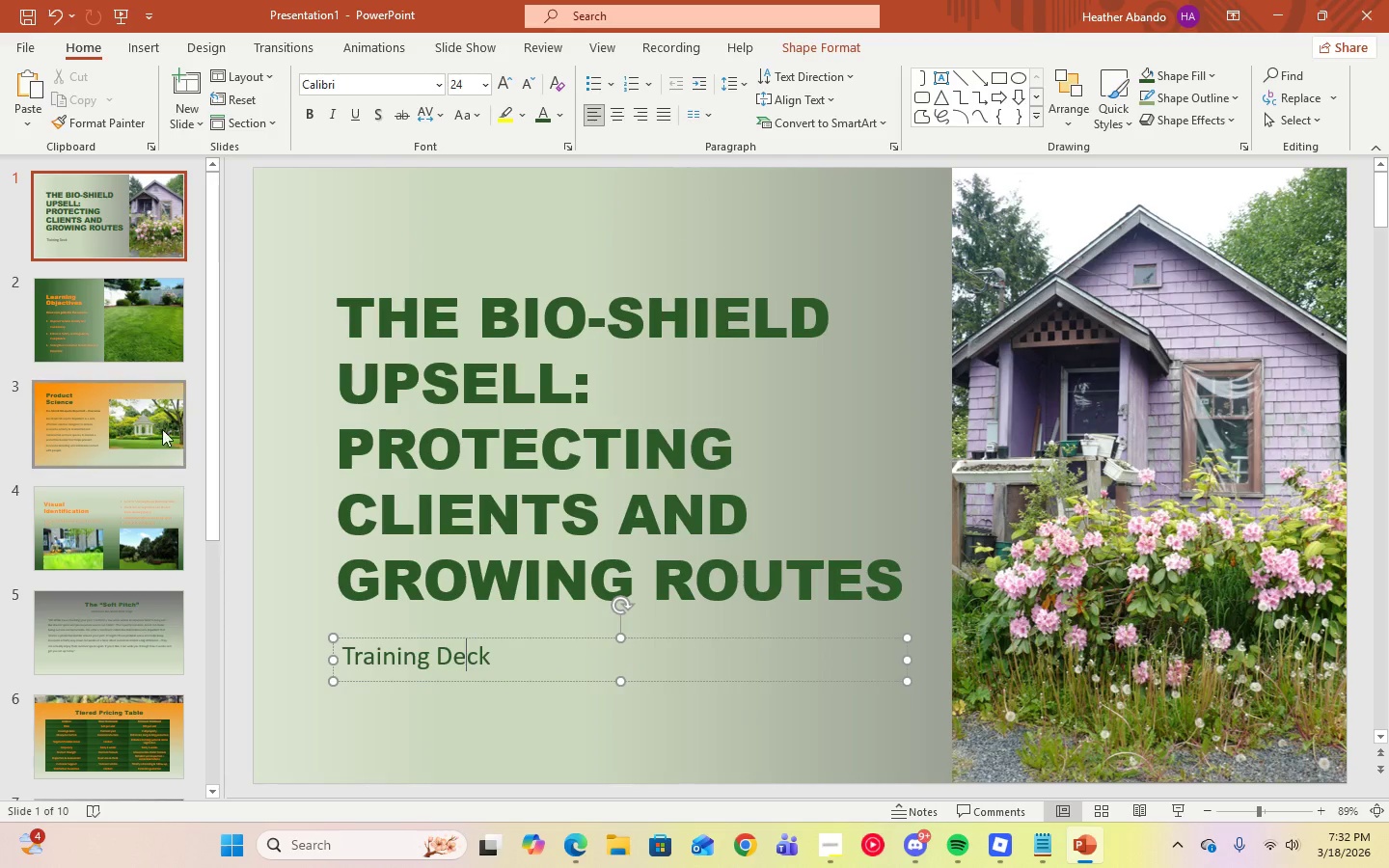 
left_click([120, 311])
 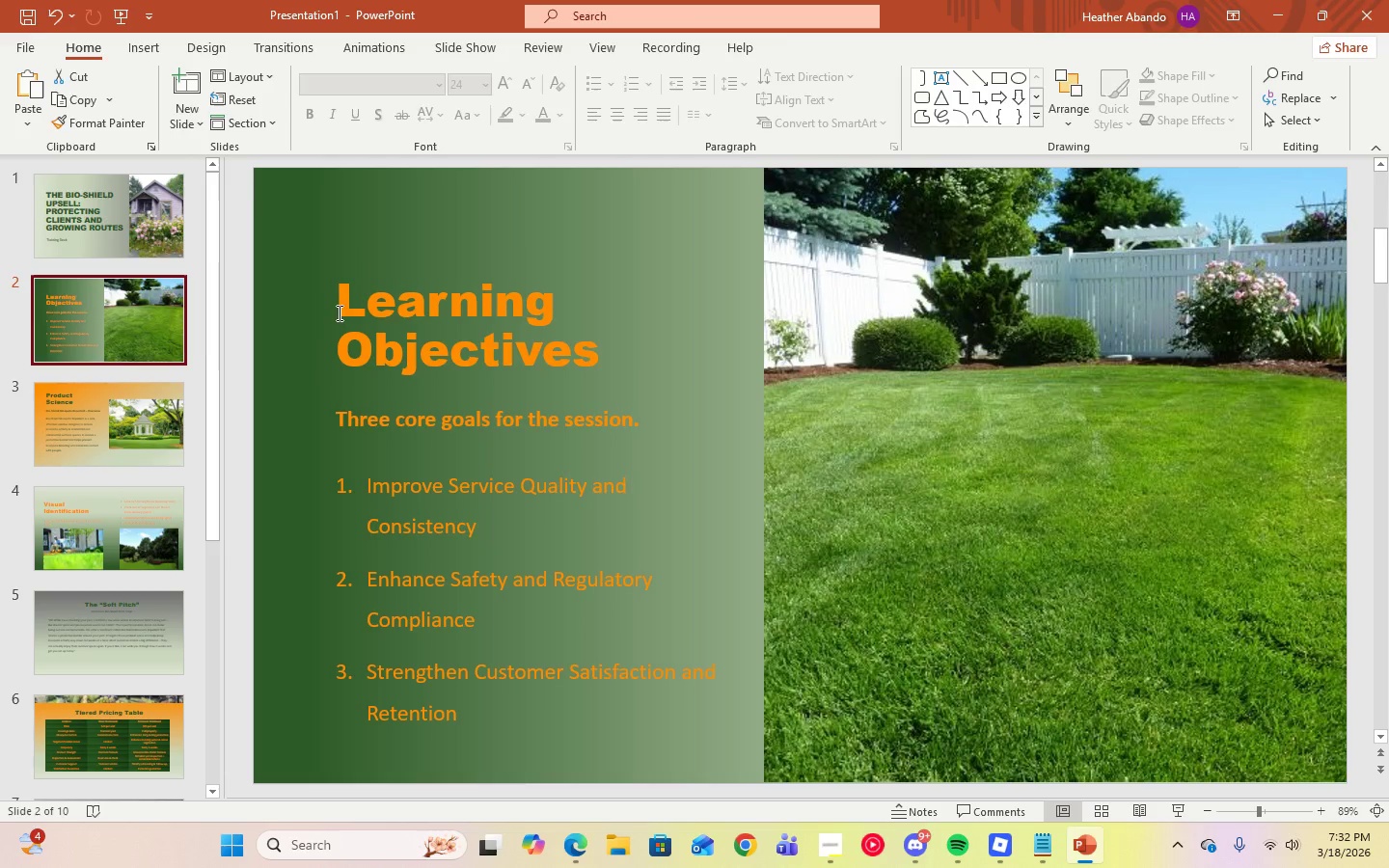 
left_click([401, 325])
 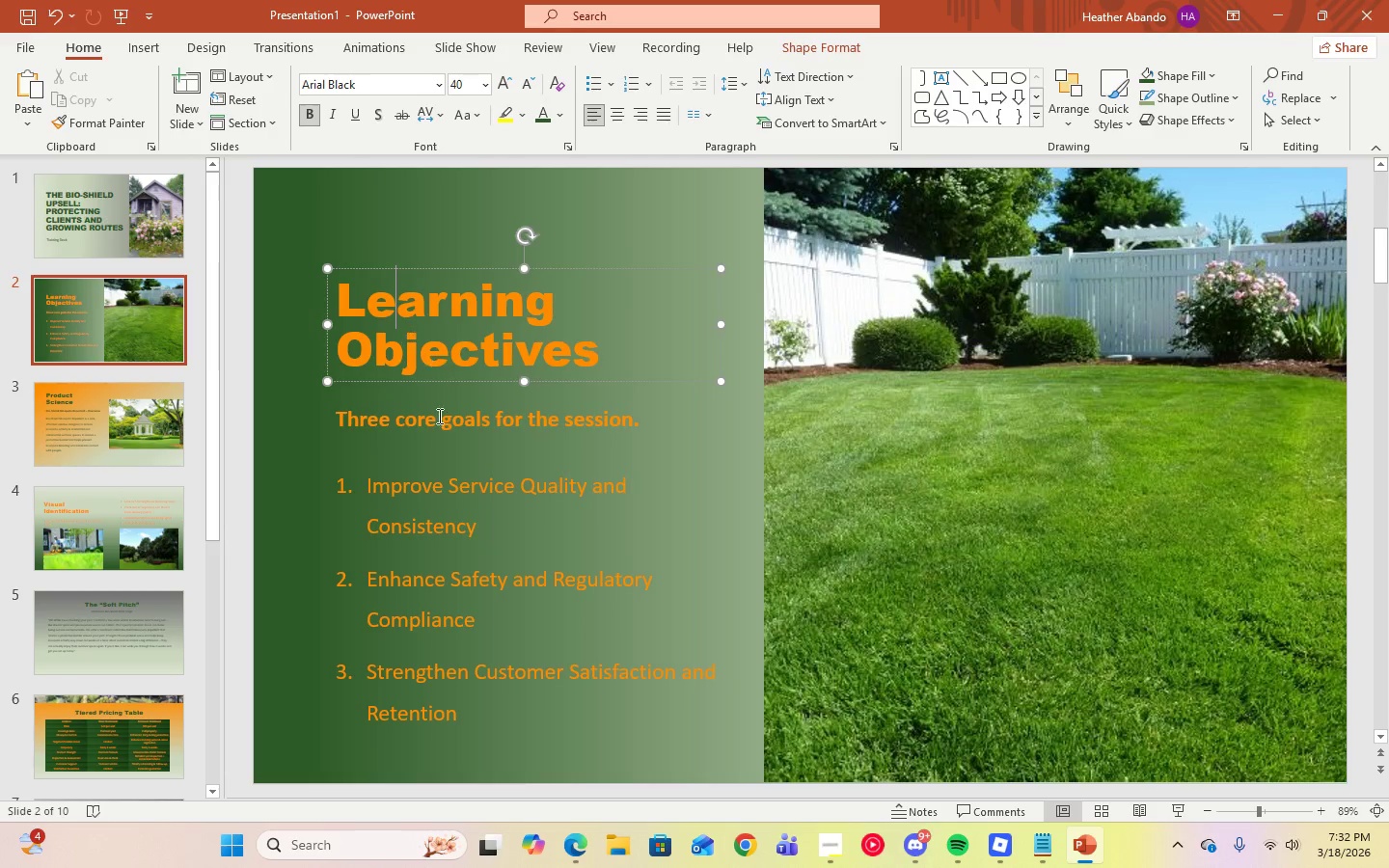 
left_click([438, 433])
 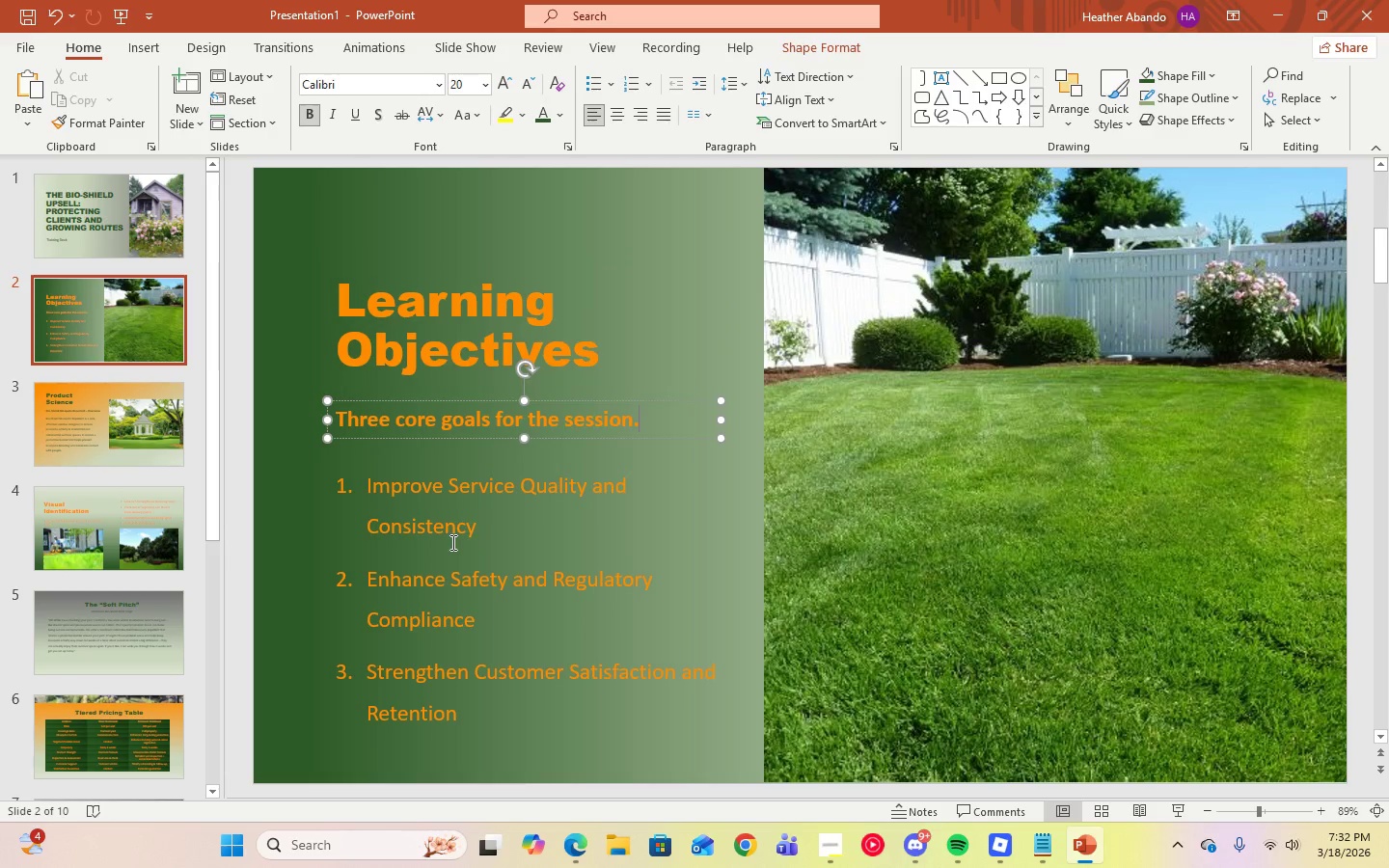 
left_click([451, 542])
 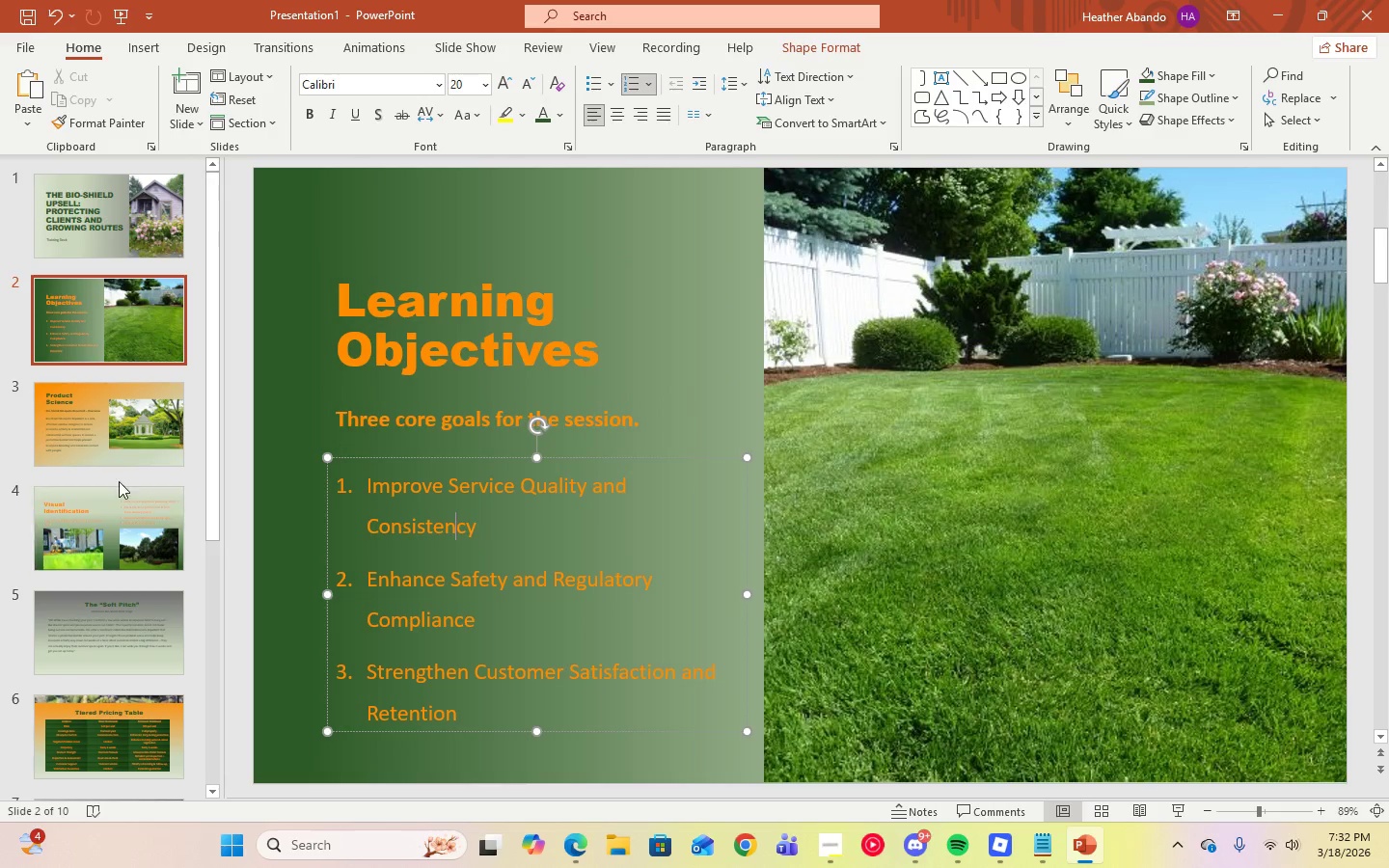 
left_click([103, 442])
 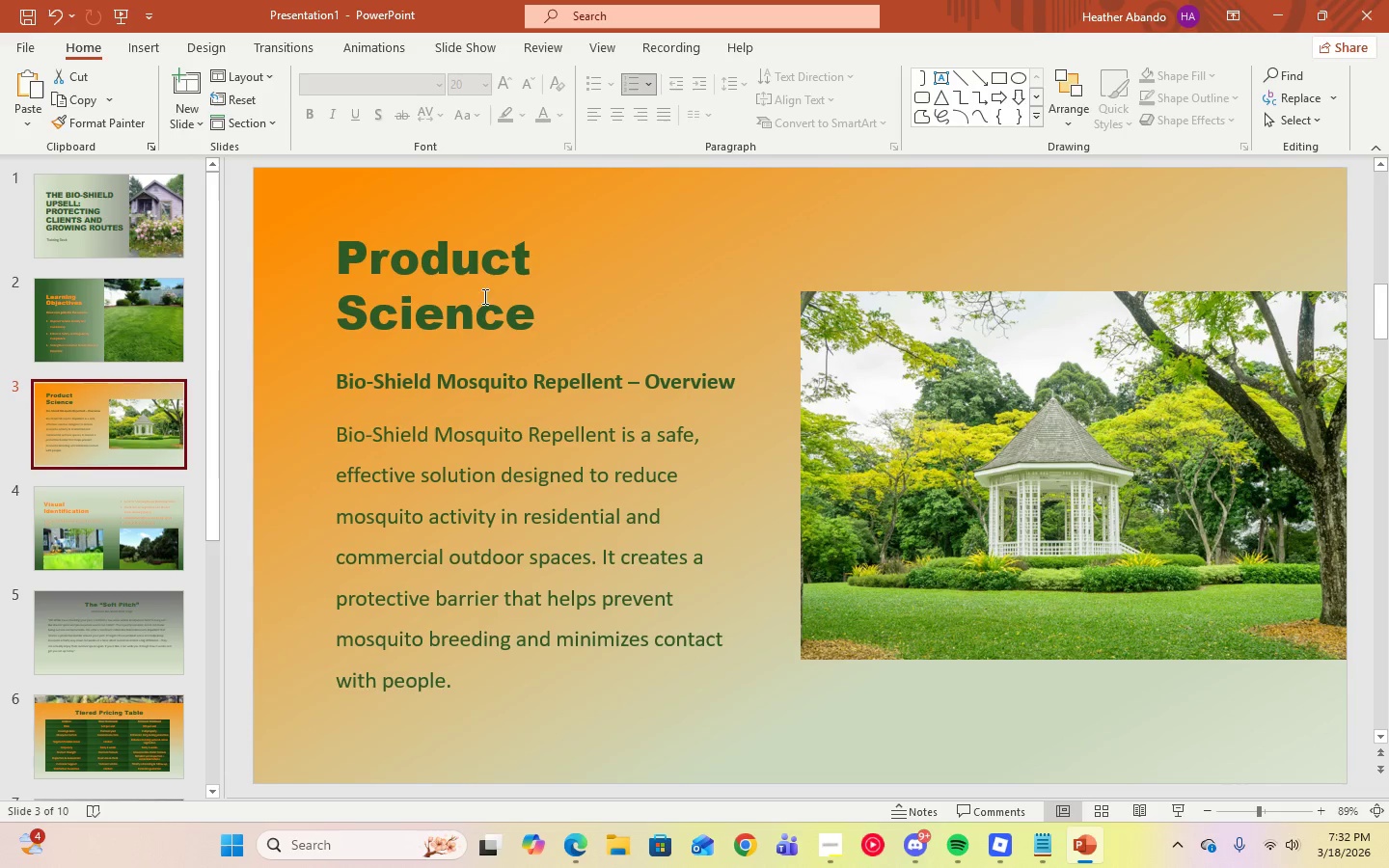 
left_click([479, 317])
 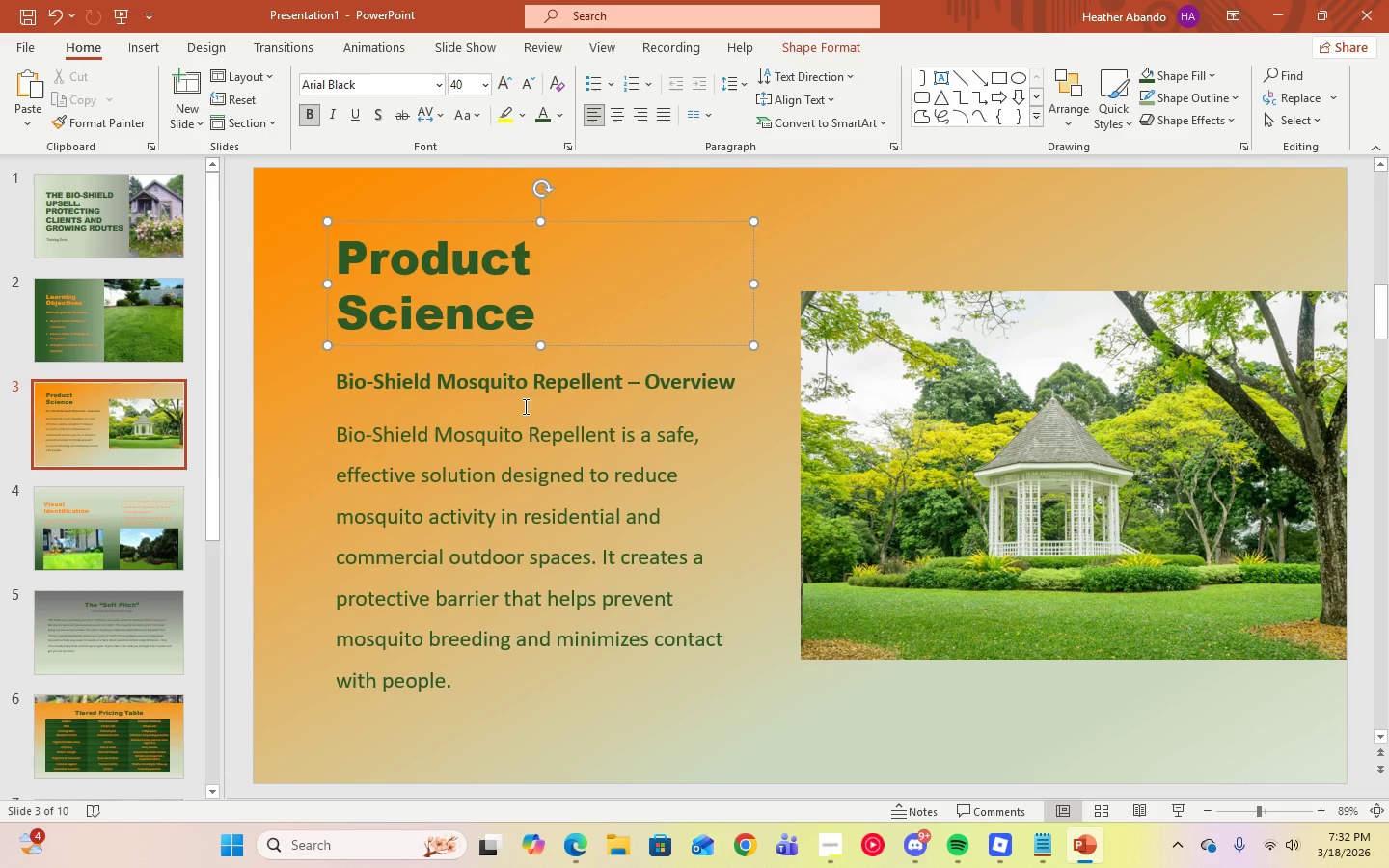 
left_click([522, 386])
 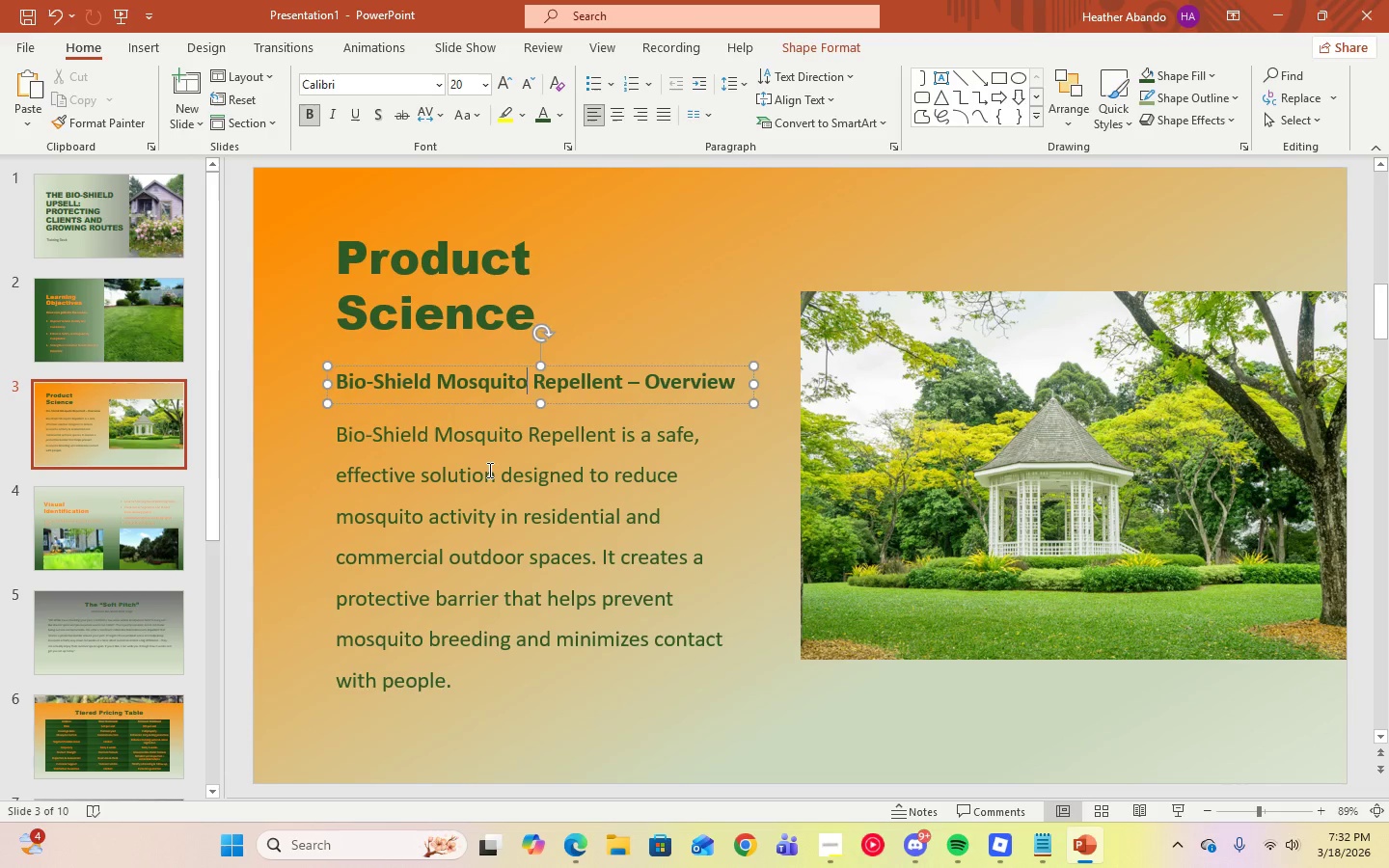 
left_click([488, 470])
 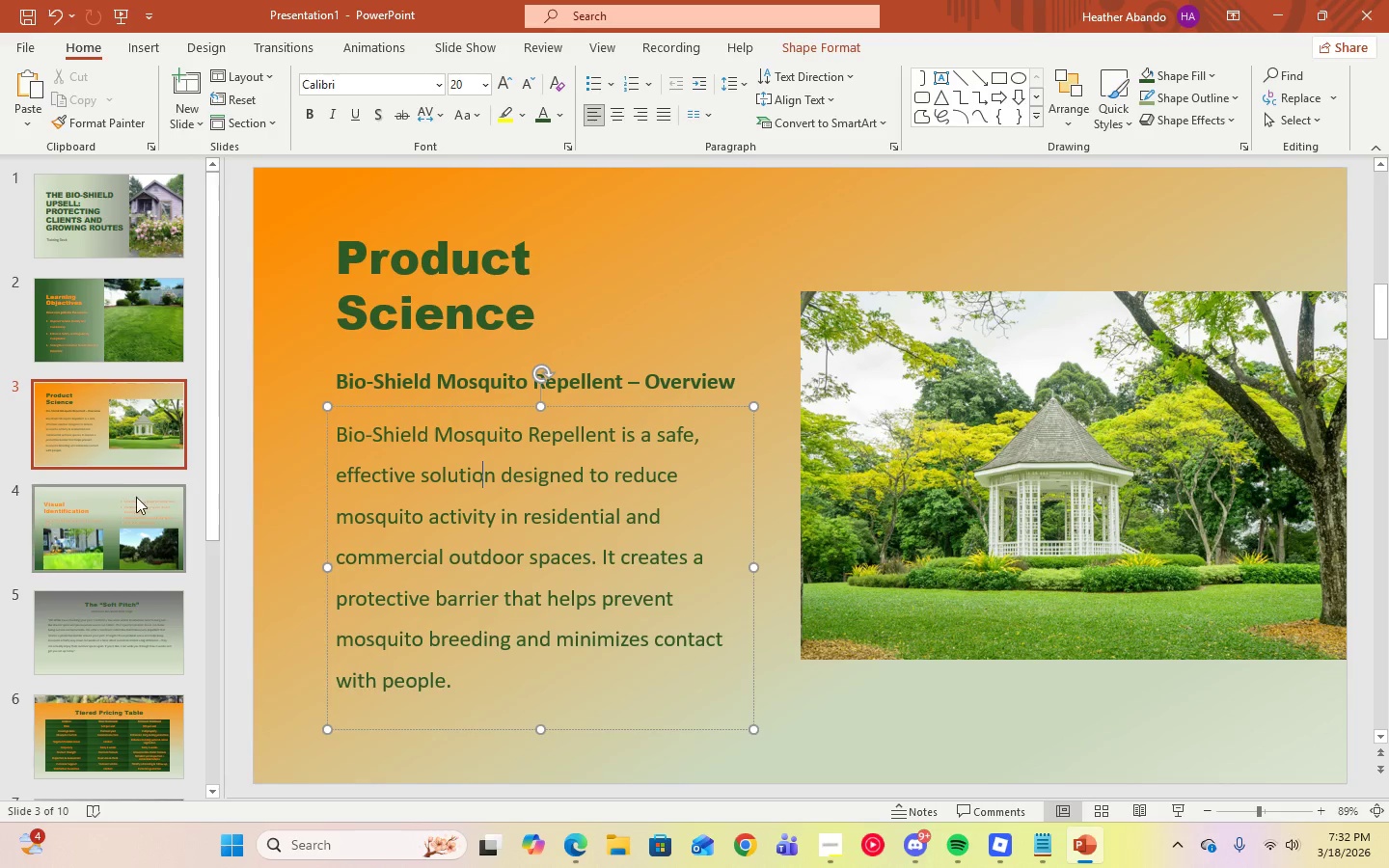 
left_click([136, 499])
 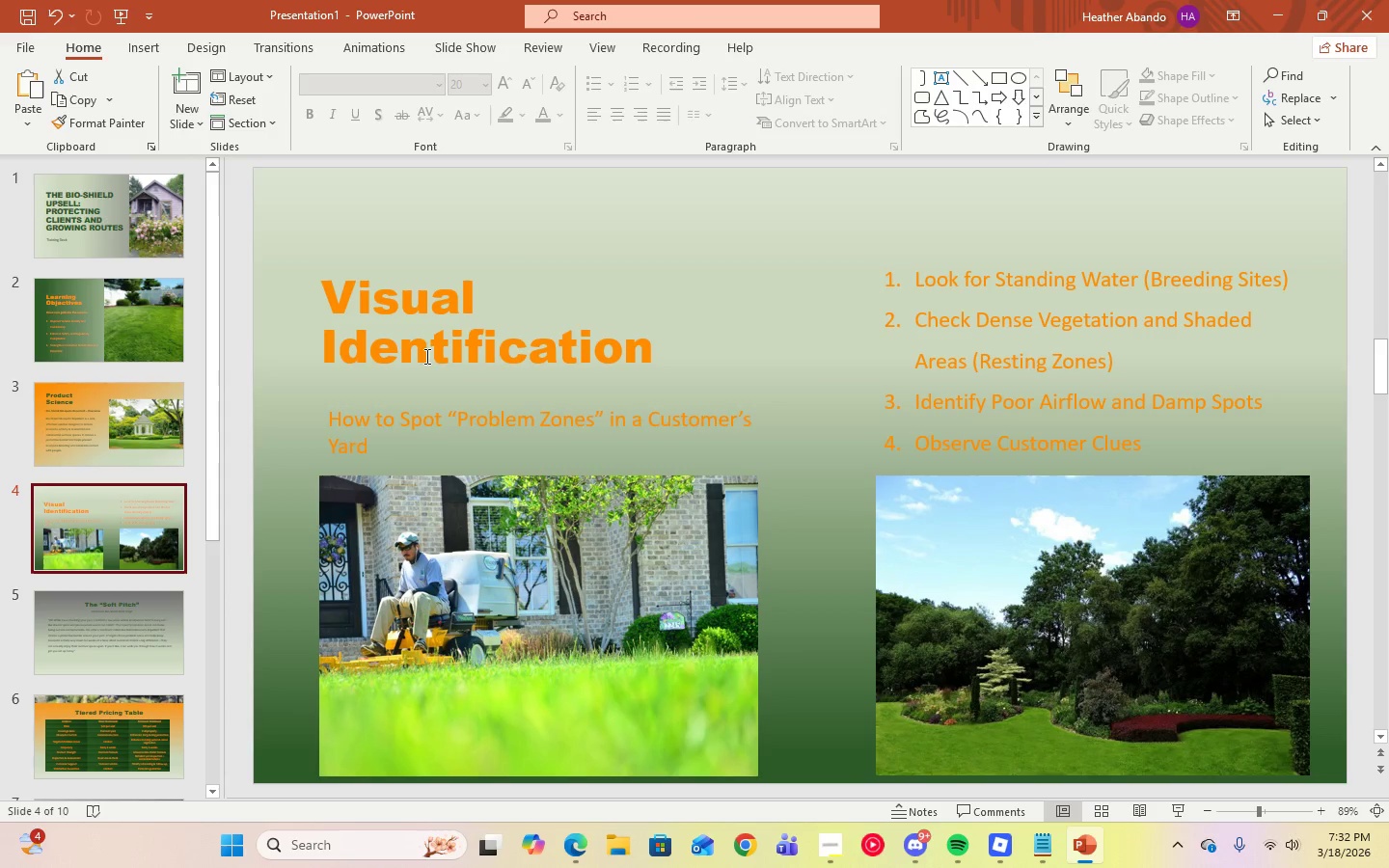 
left_click([433, 349])
 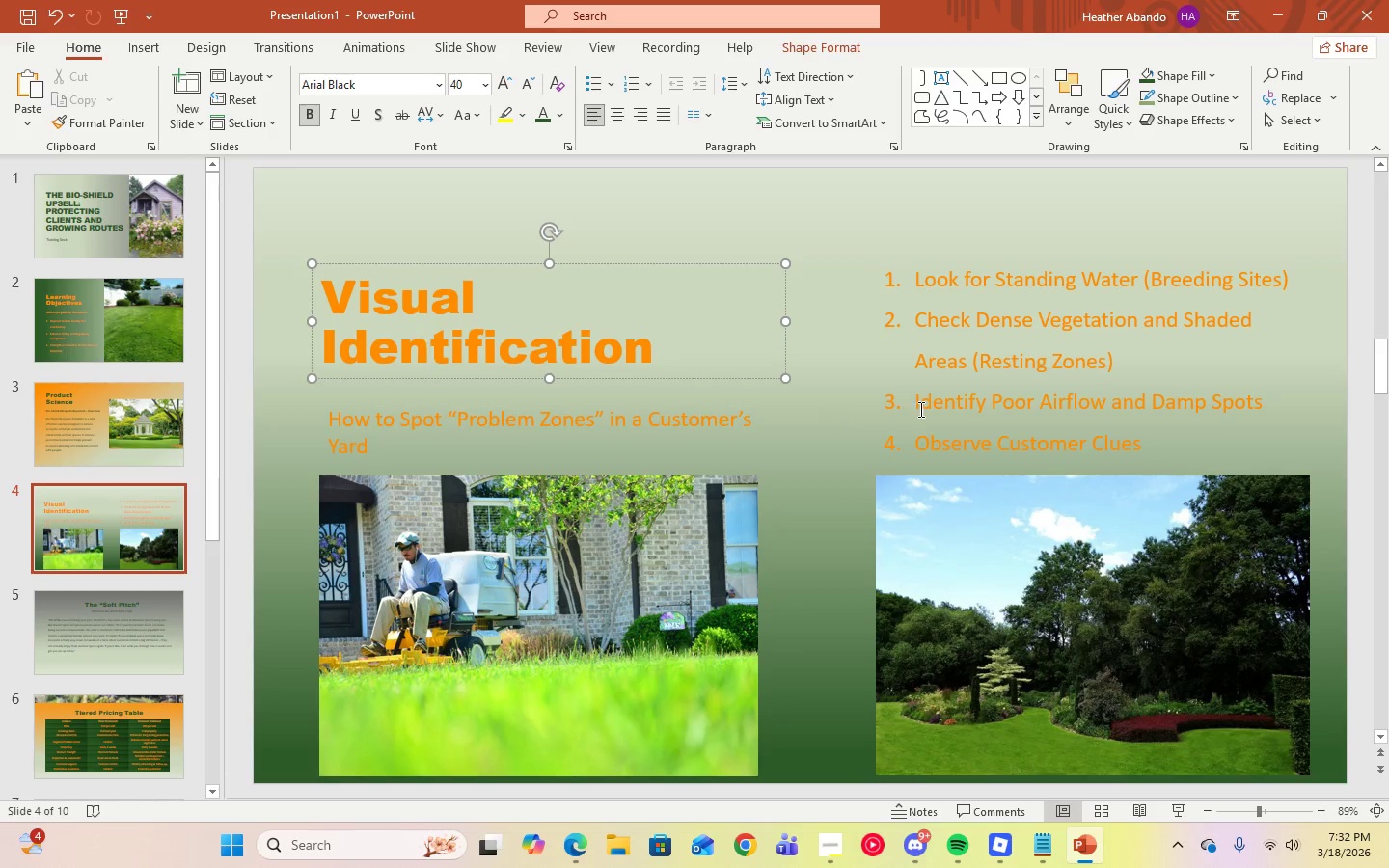 
wait(17.53)
 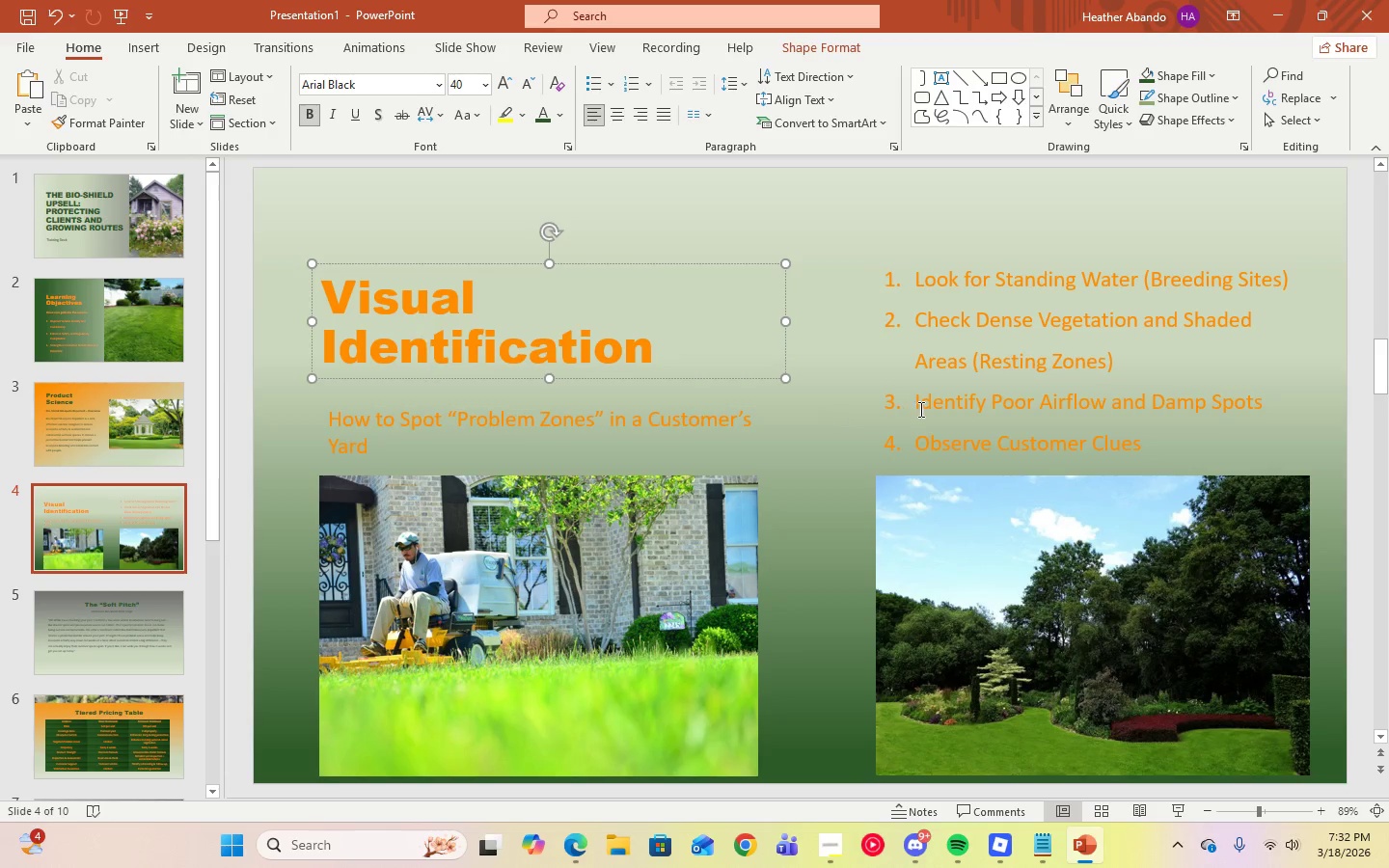 
left_click([565, 441])
 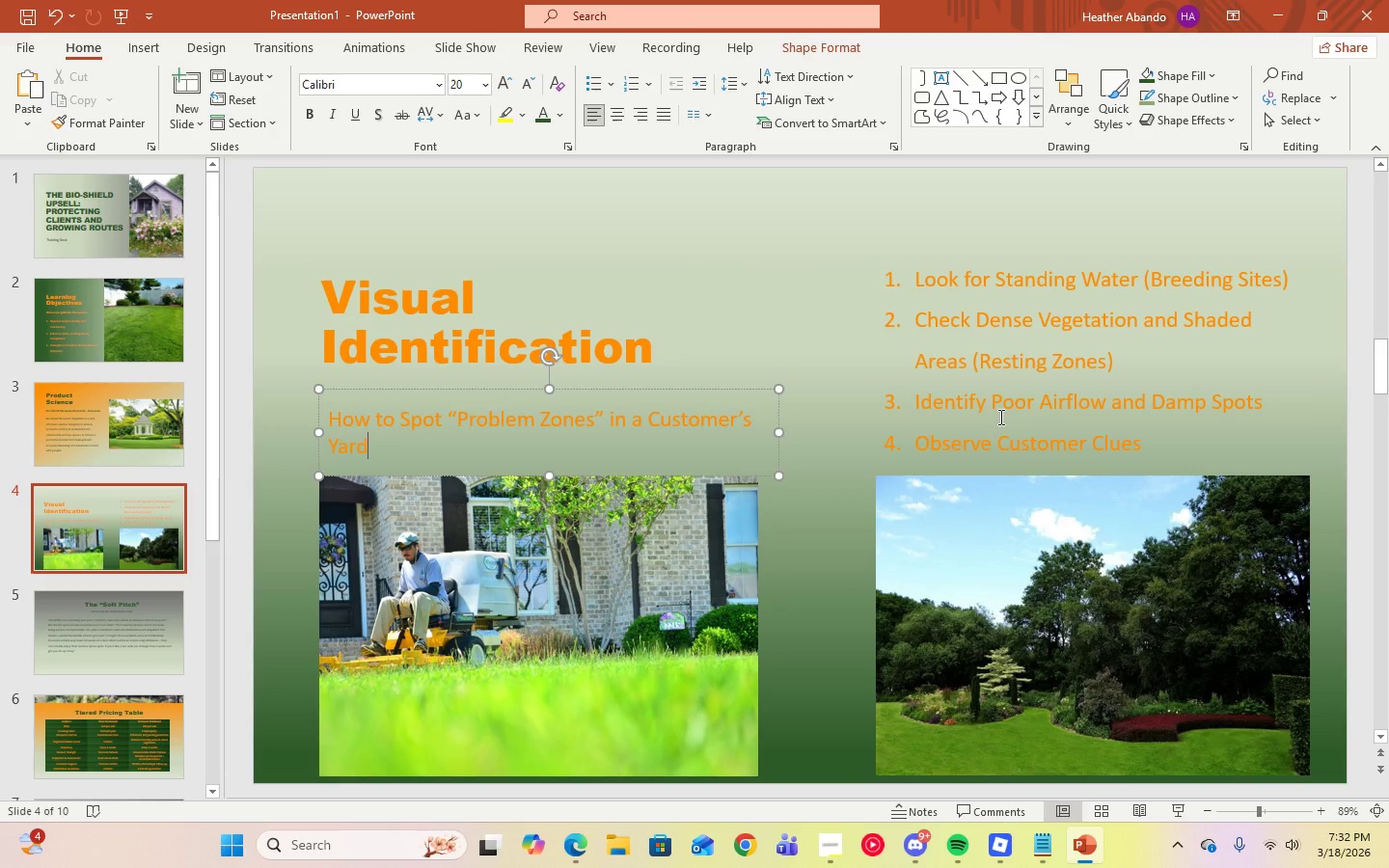 
left_click([999, 417])
 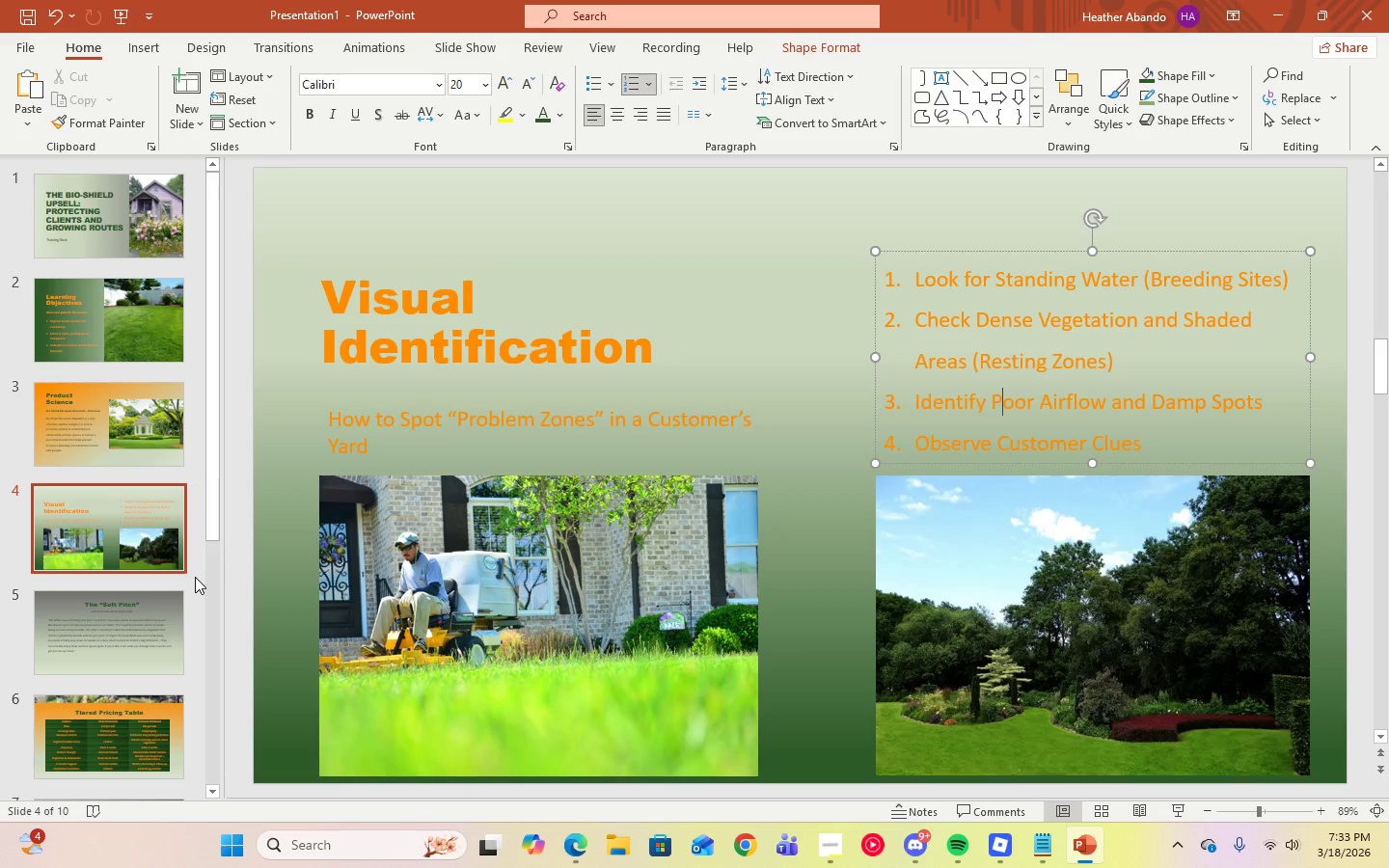 
left_click([159, 615])
 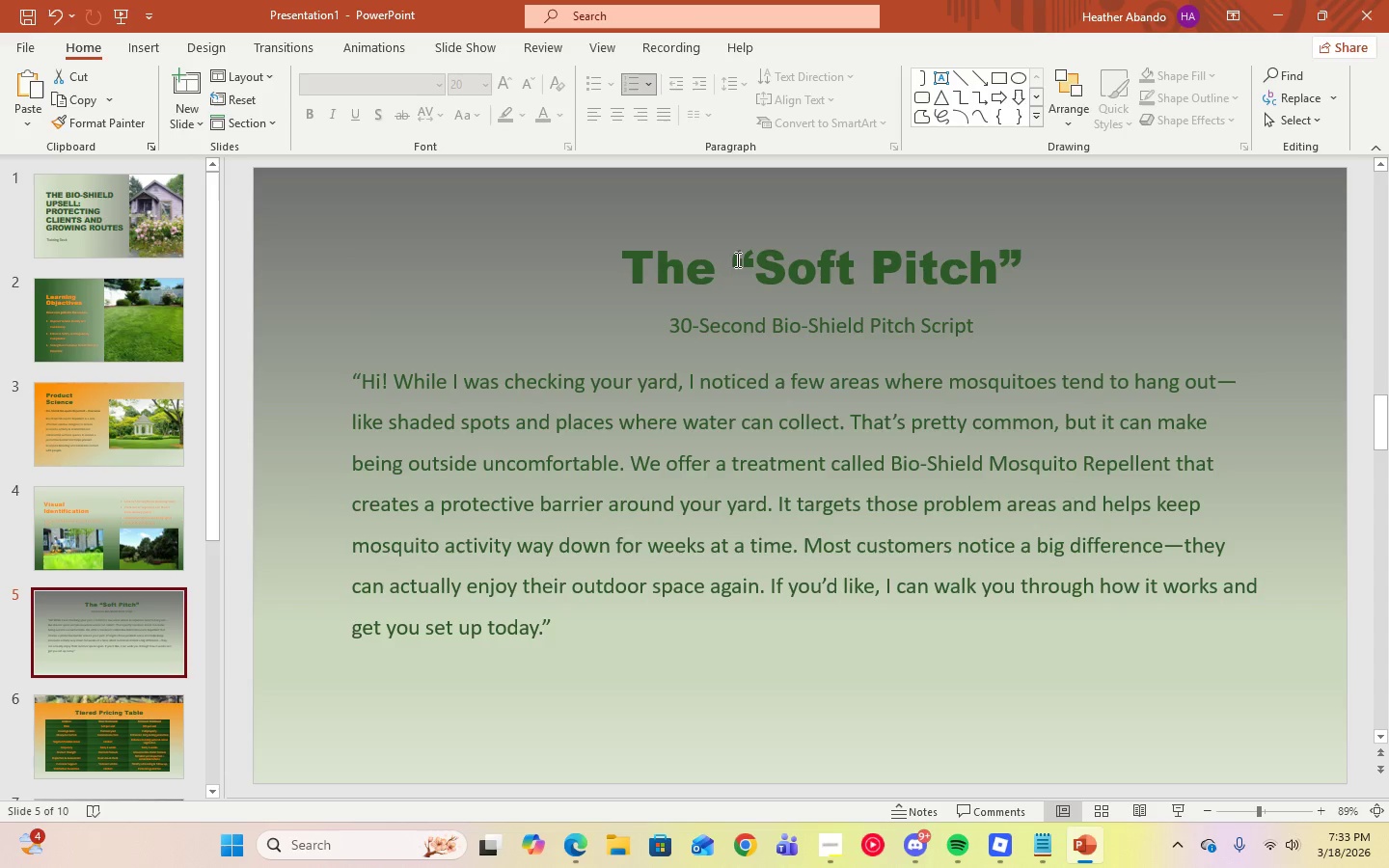 
left_click([737, 259])
 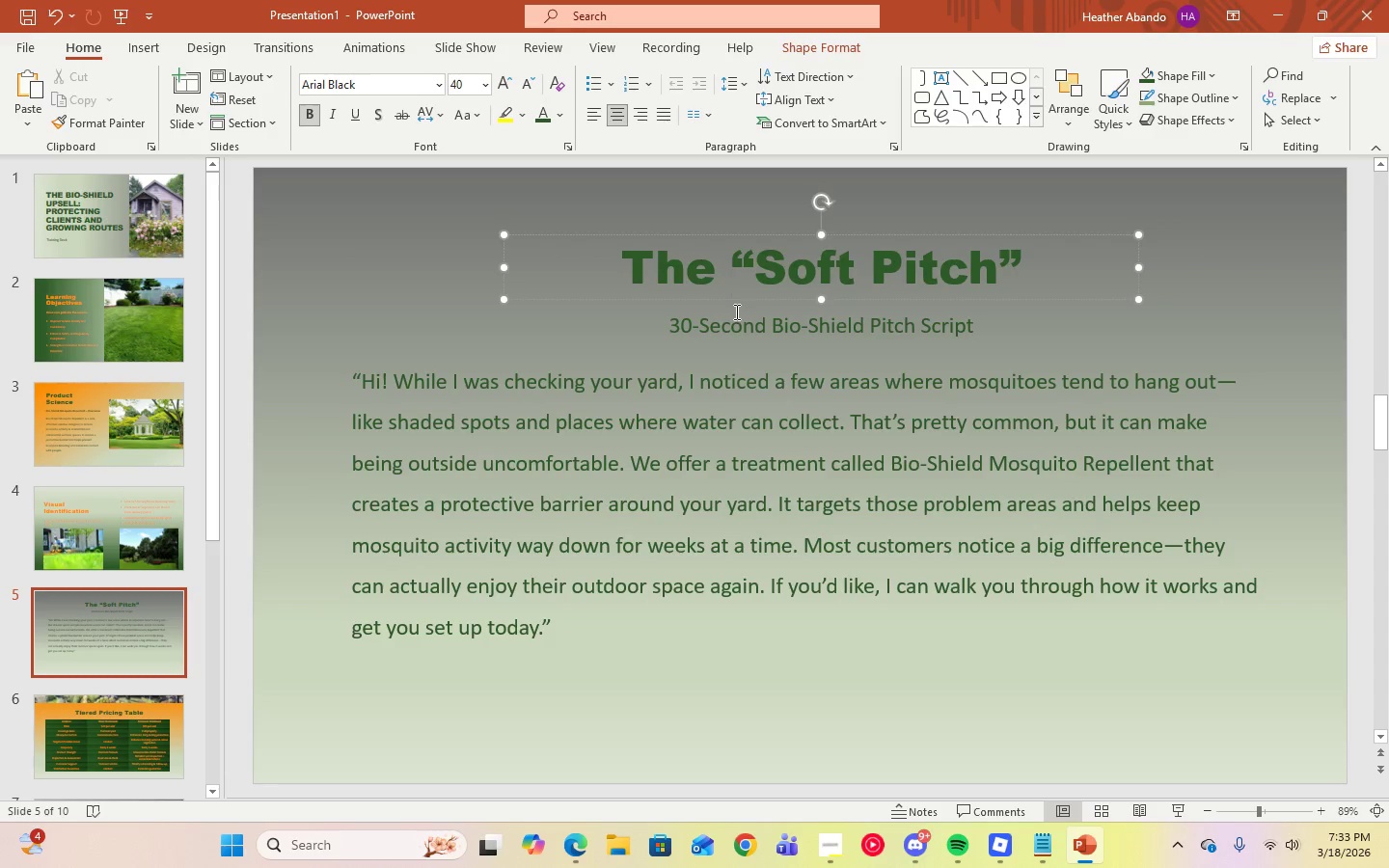 
left_click([737, 322])
 